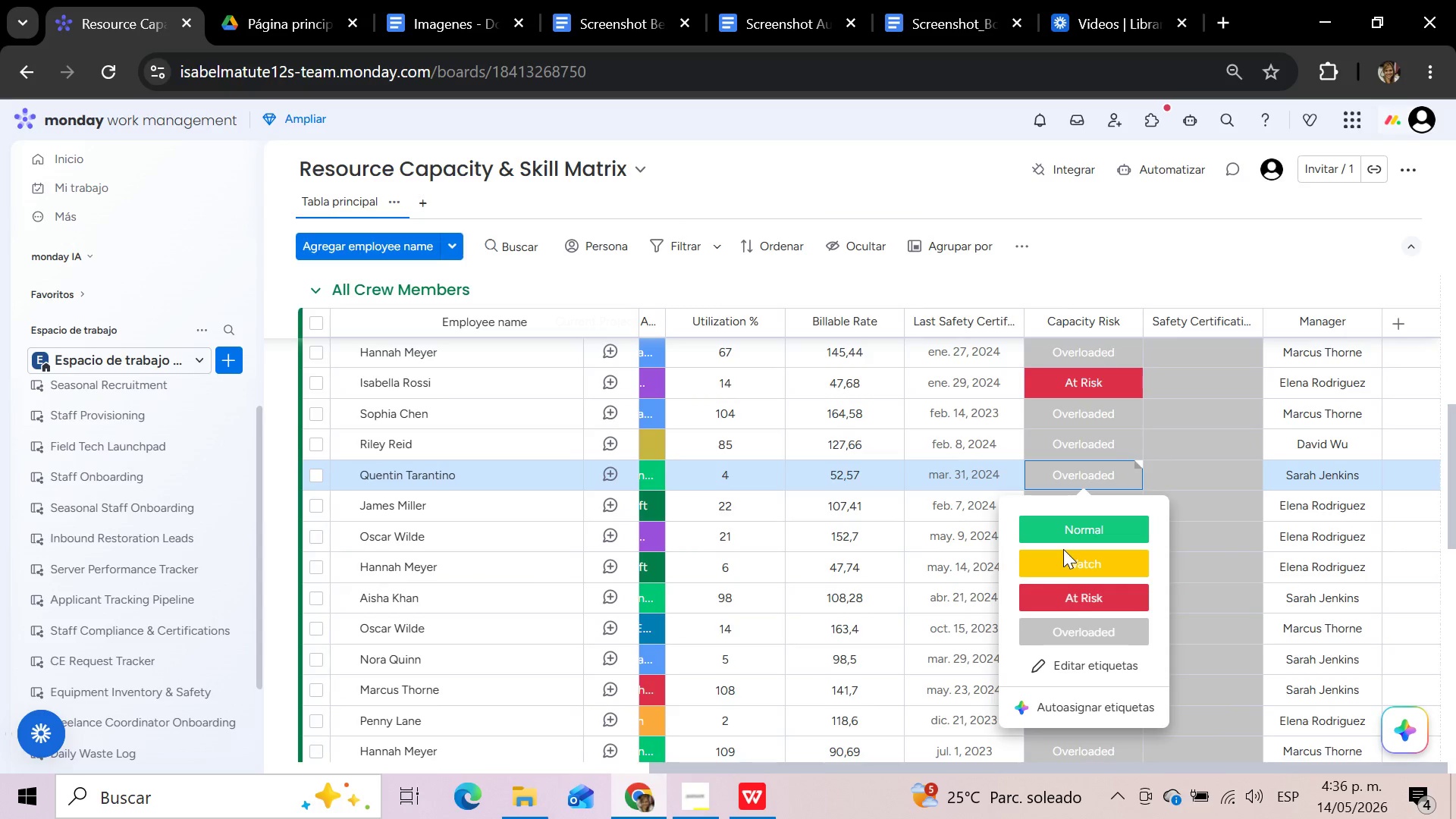 
left_click([1061, 561])
 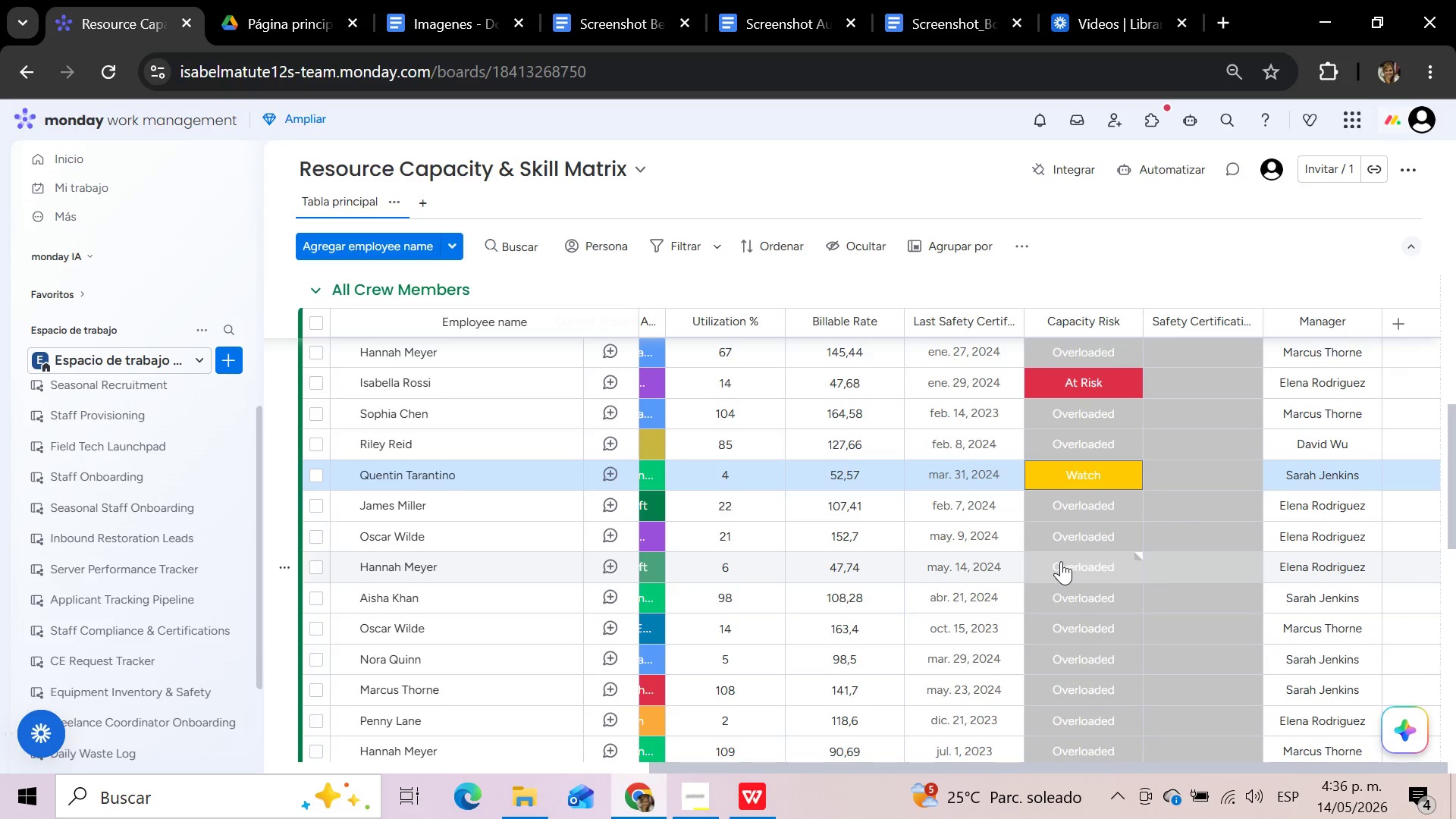 
left_click([1061, 585])
 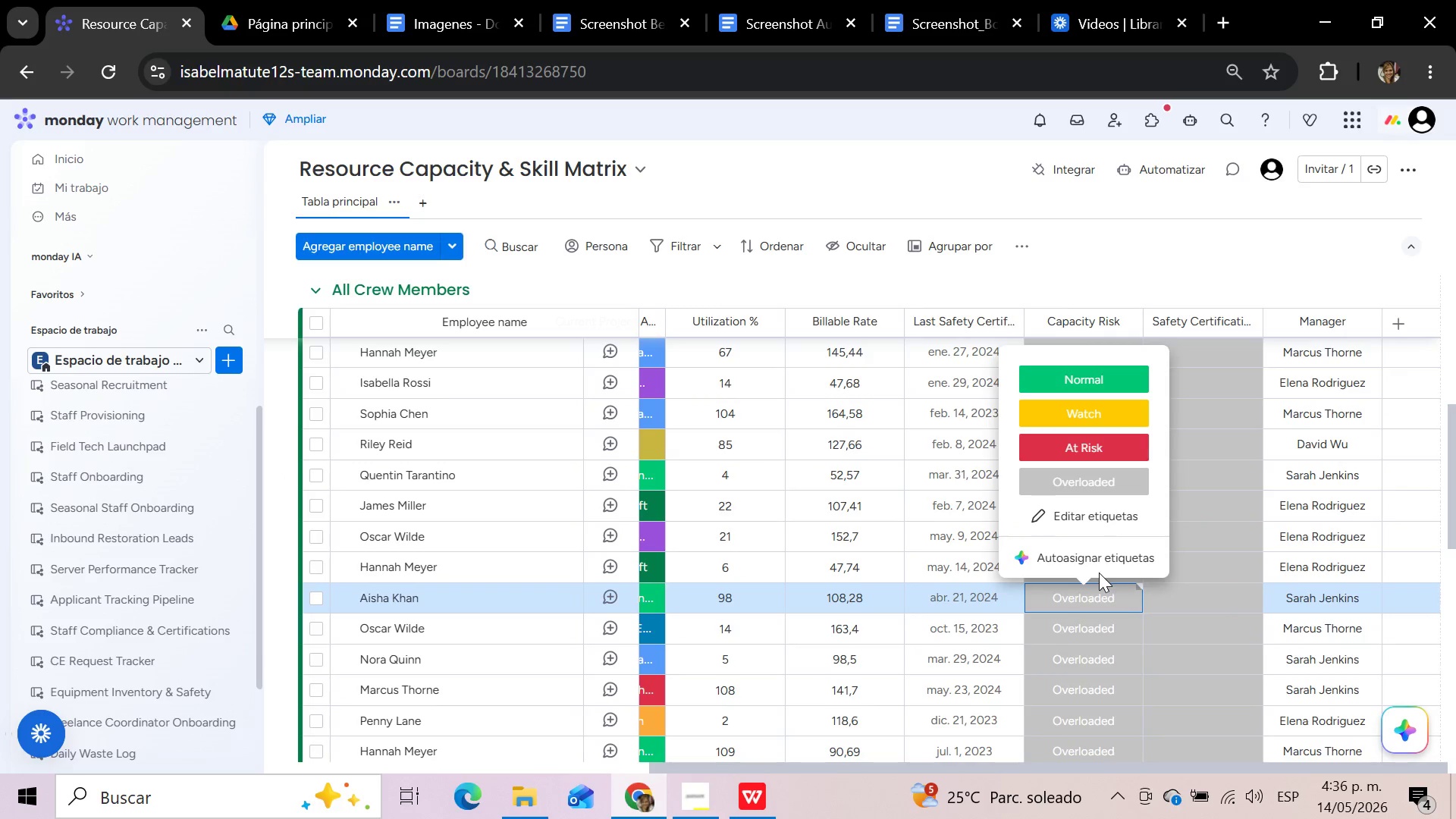 
left_click([1056, 578])
 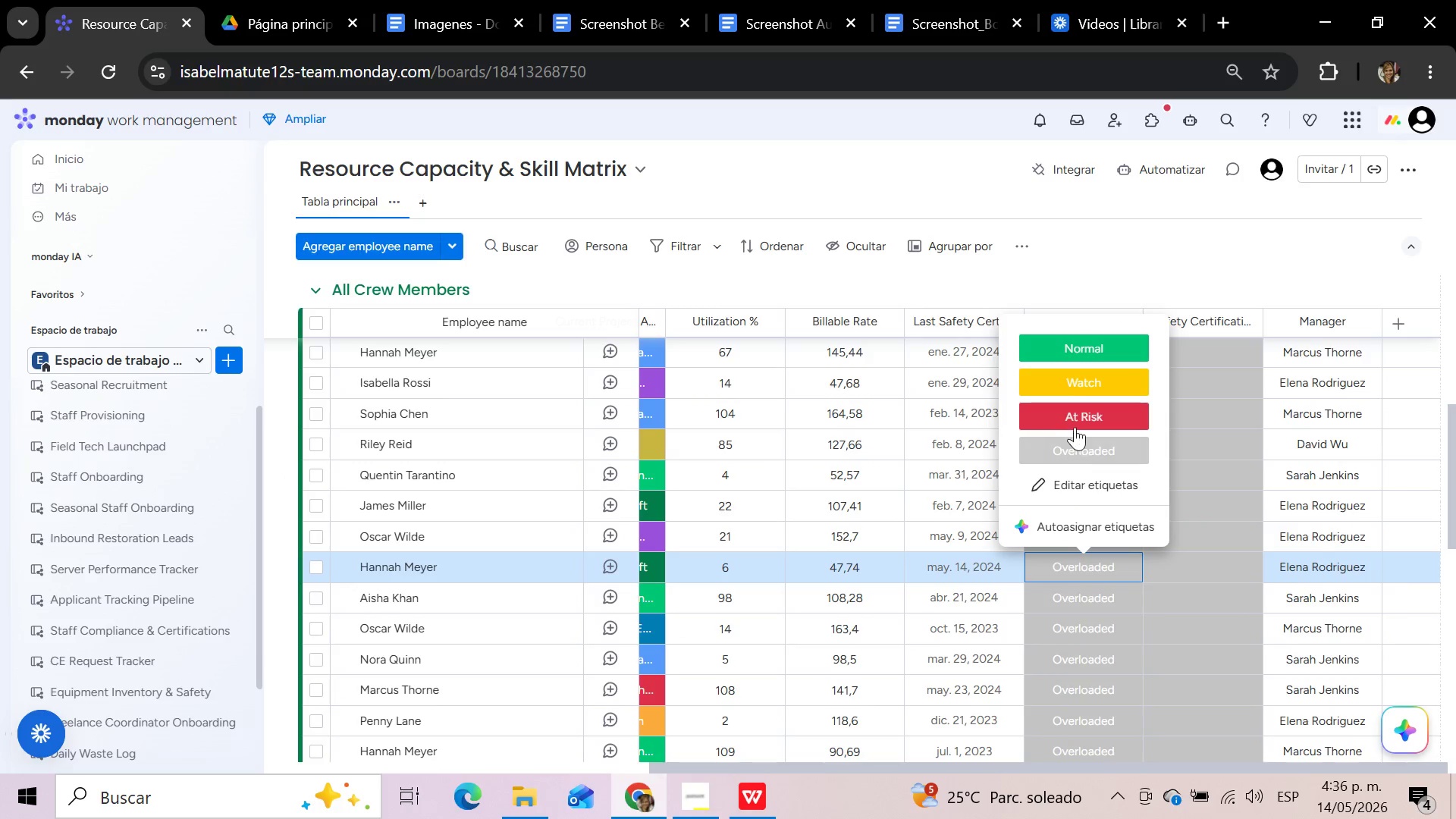 
left_click([1076, 379])
 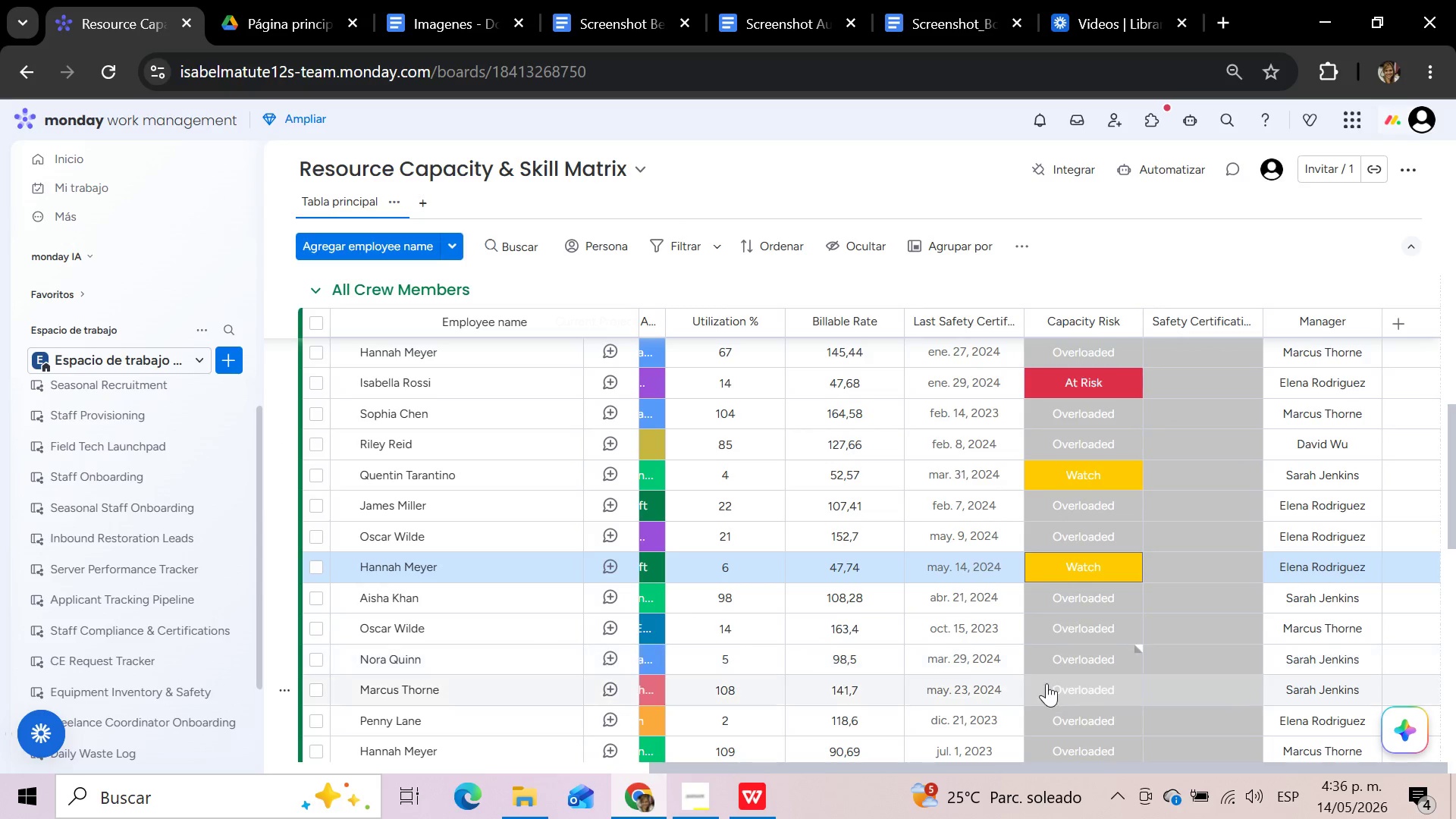 
scroll: coordinate [1046, 689], scroll_direction: down, amount: 2.0
 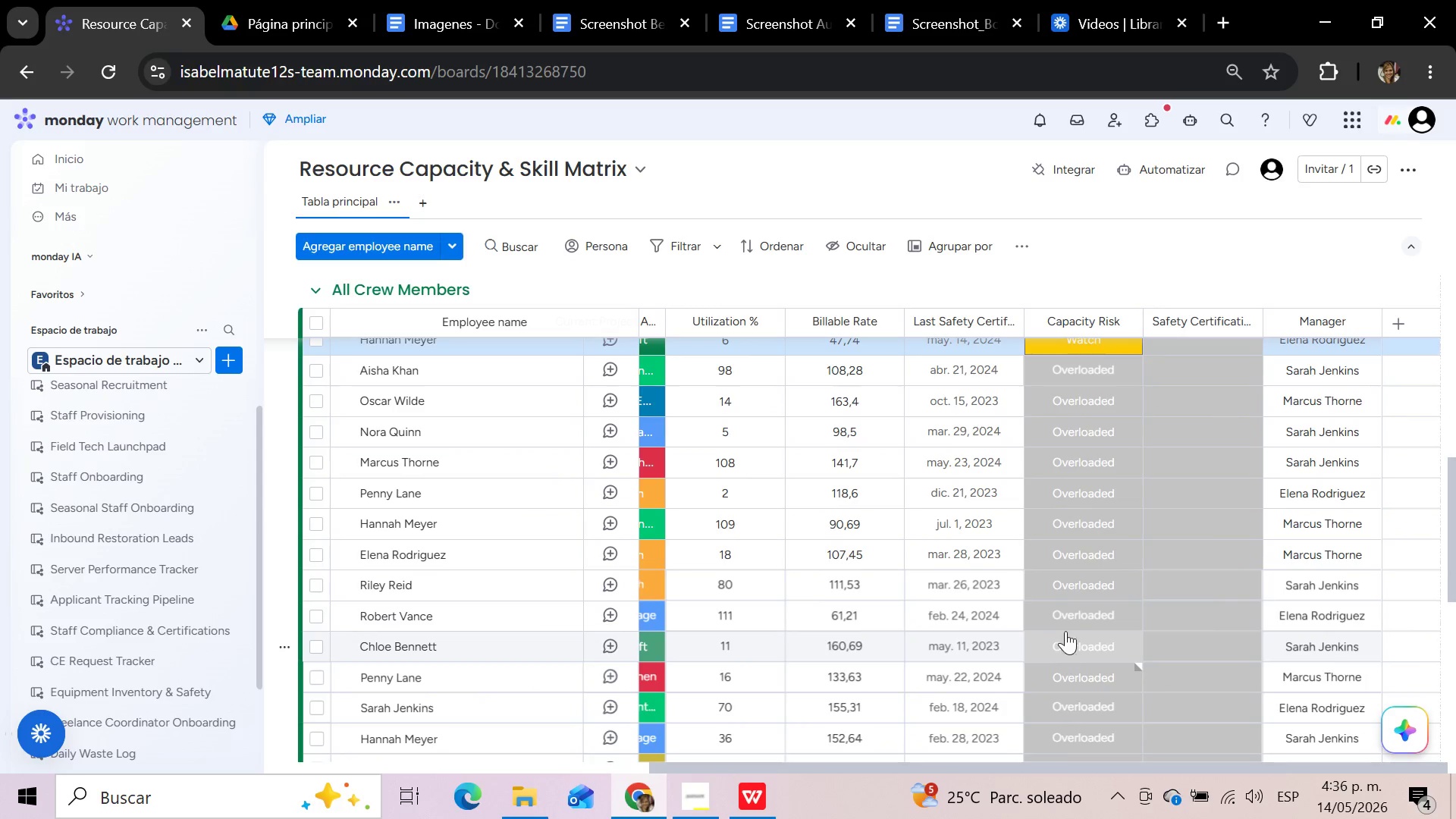 
left_click([1070, 612])
 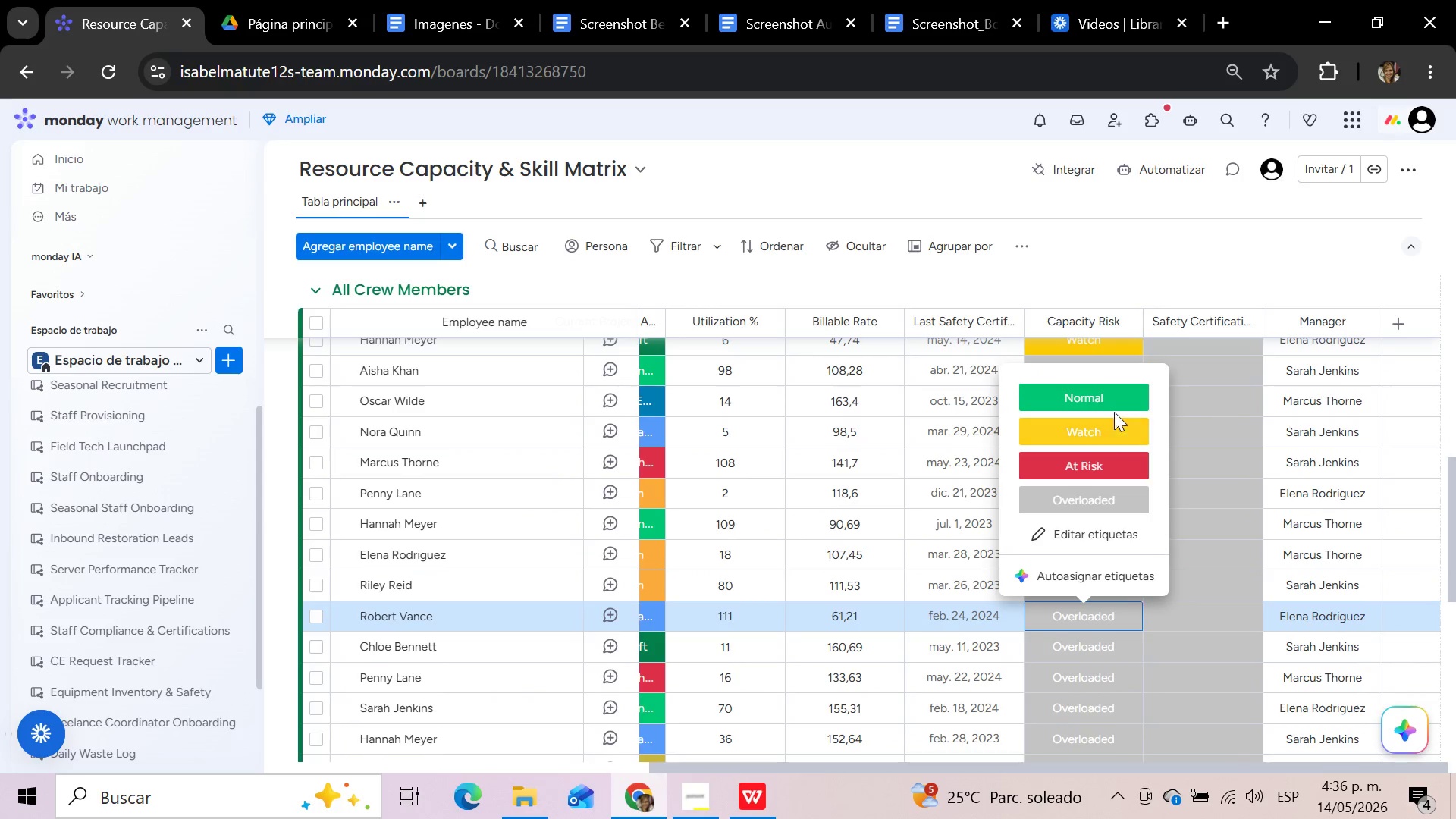 
left_click([1116, 393])
 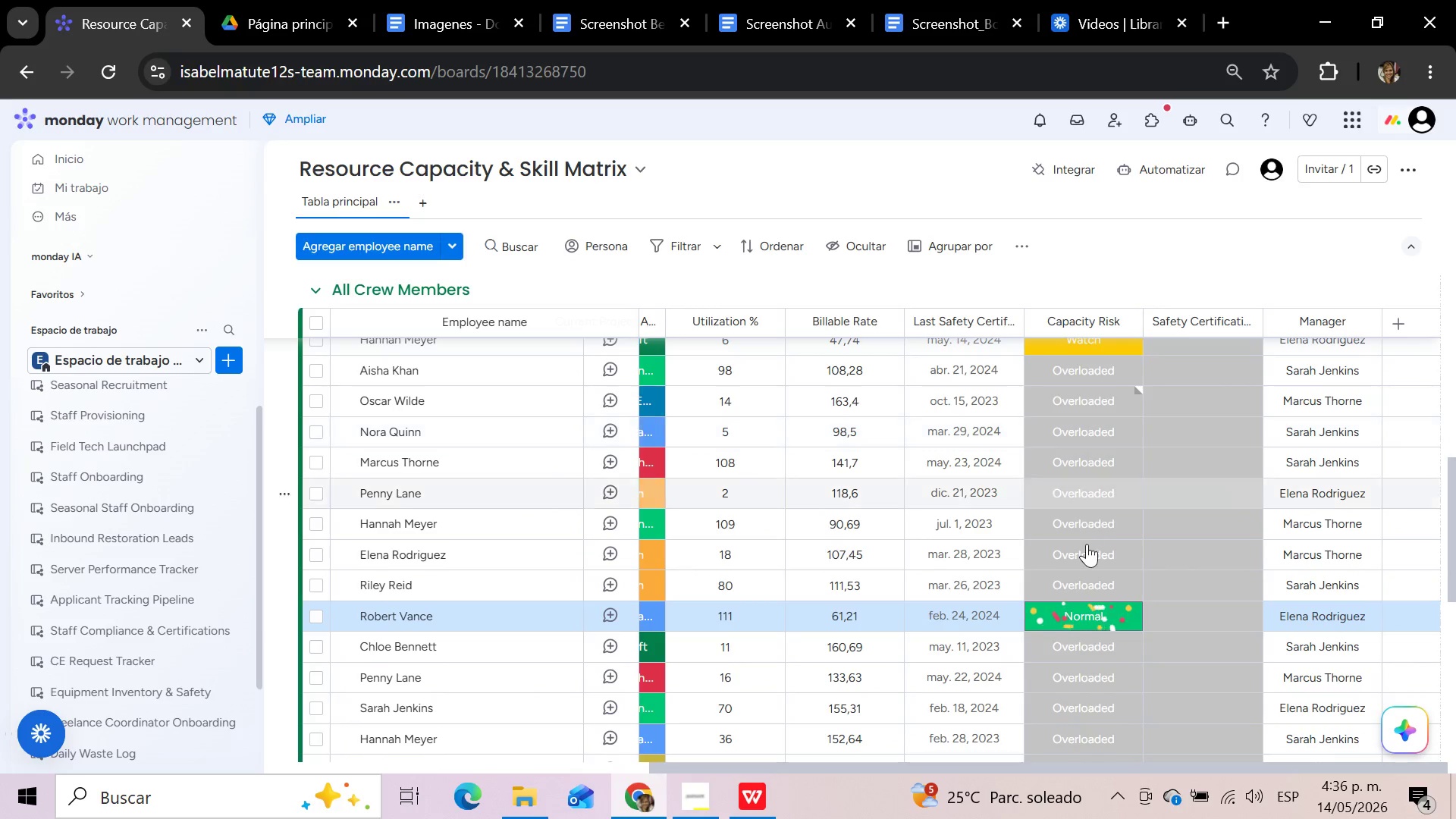 
scroll: coordinate [1087, 551], scroll_direction: down, amount: 2.0
 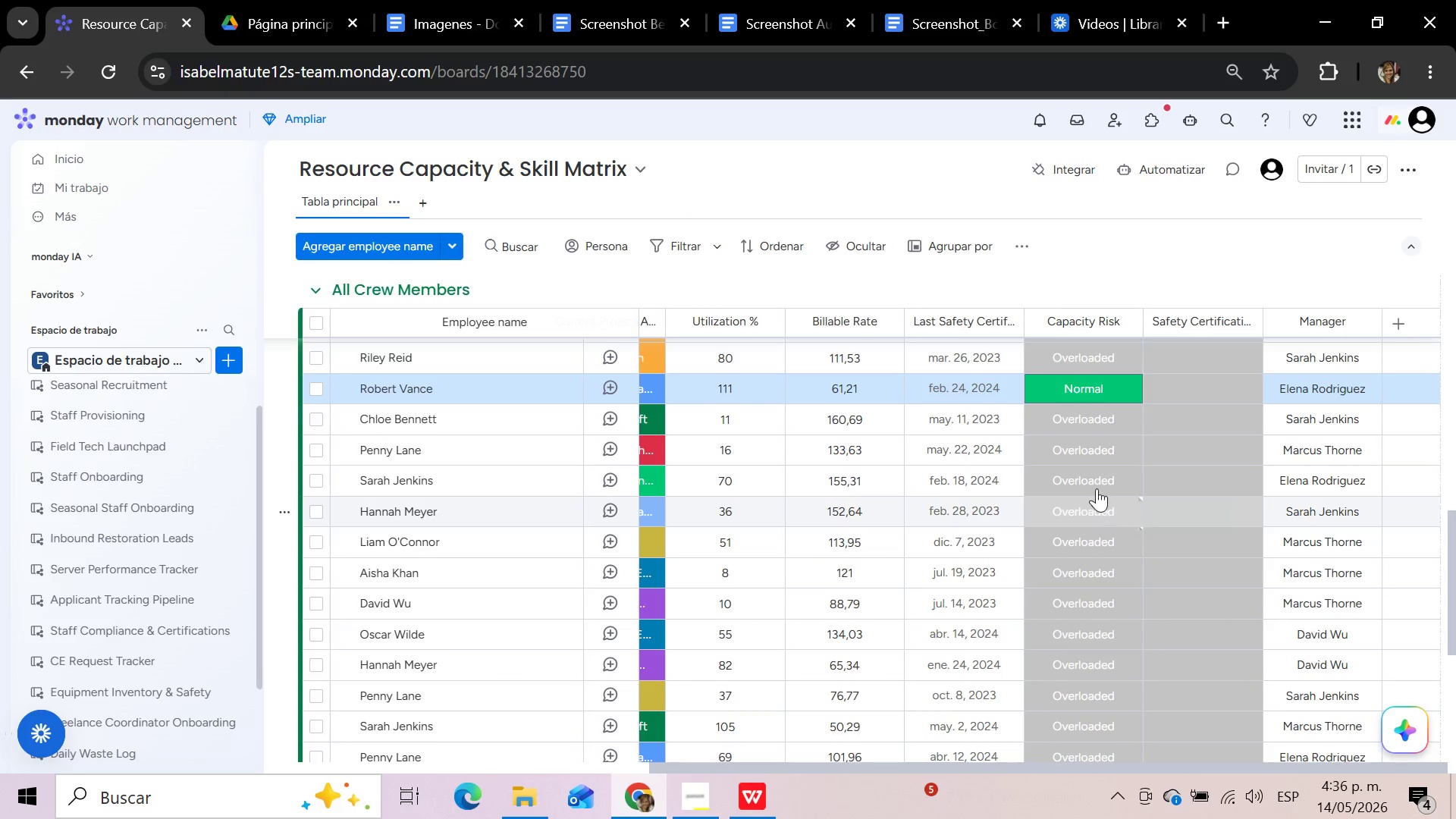 
wait(12.17)
 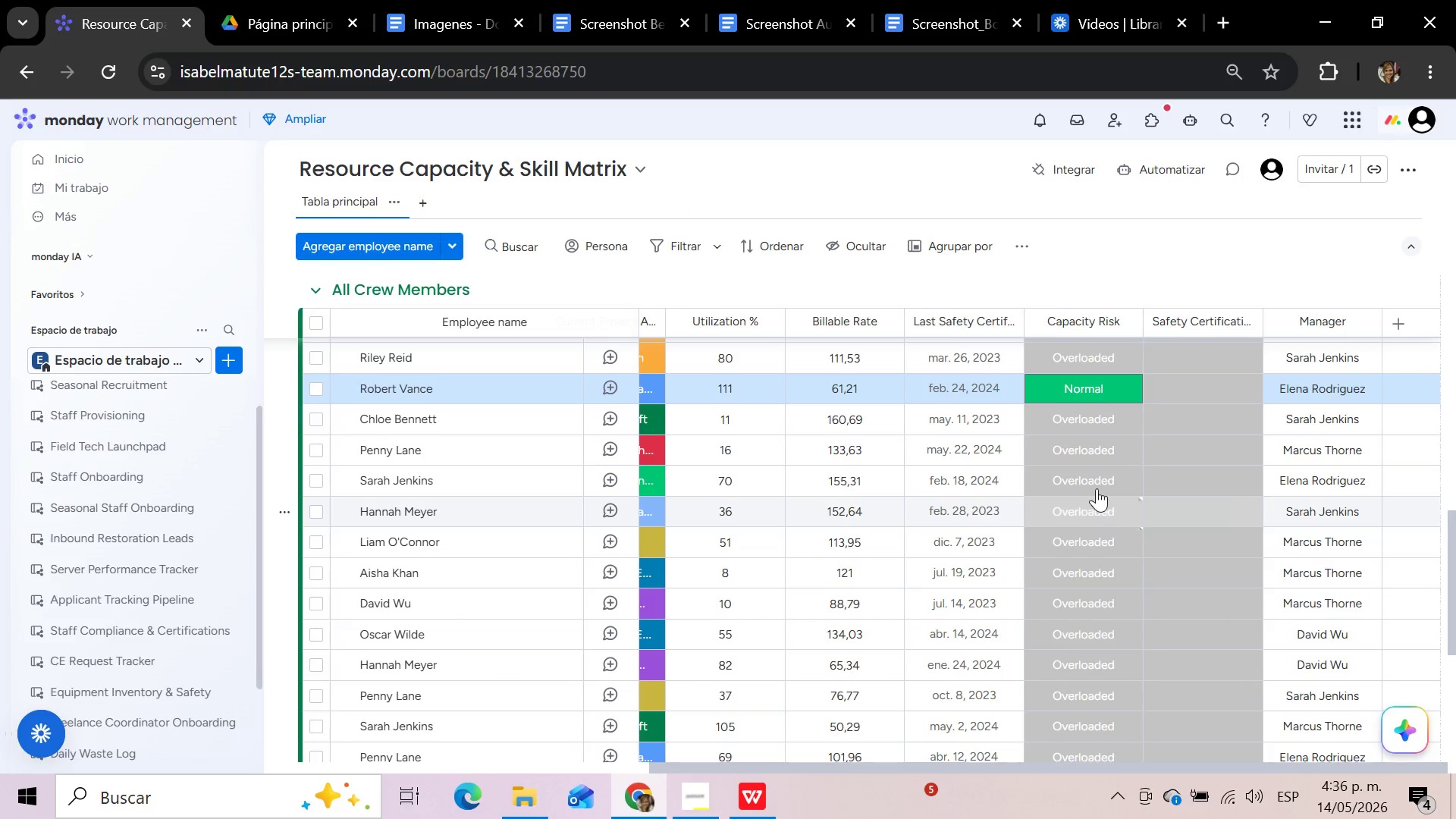 
left_click([1099, 455])
 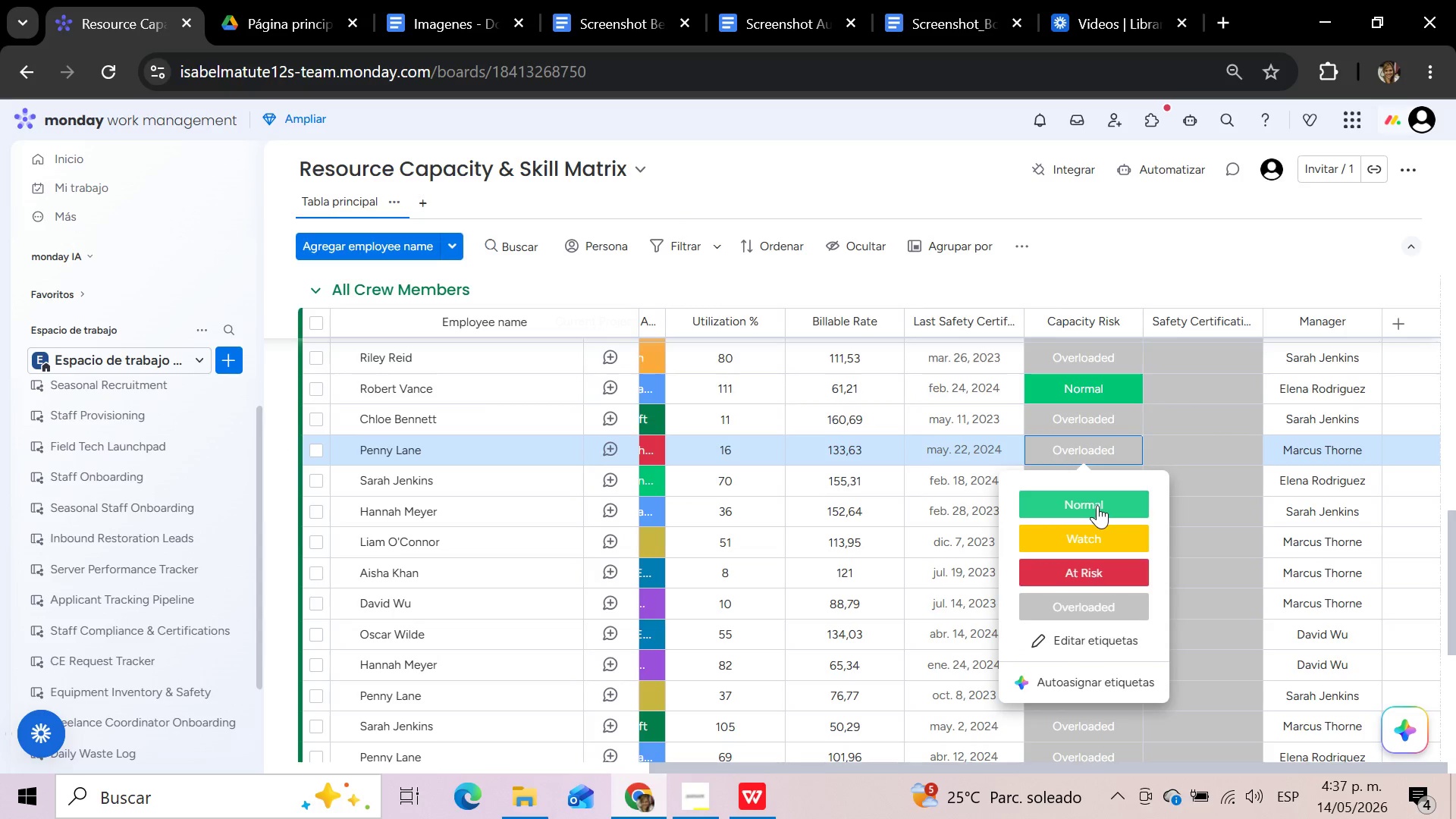 
left_click([1097, 505])
 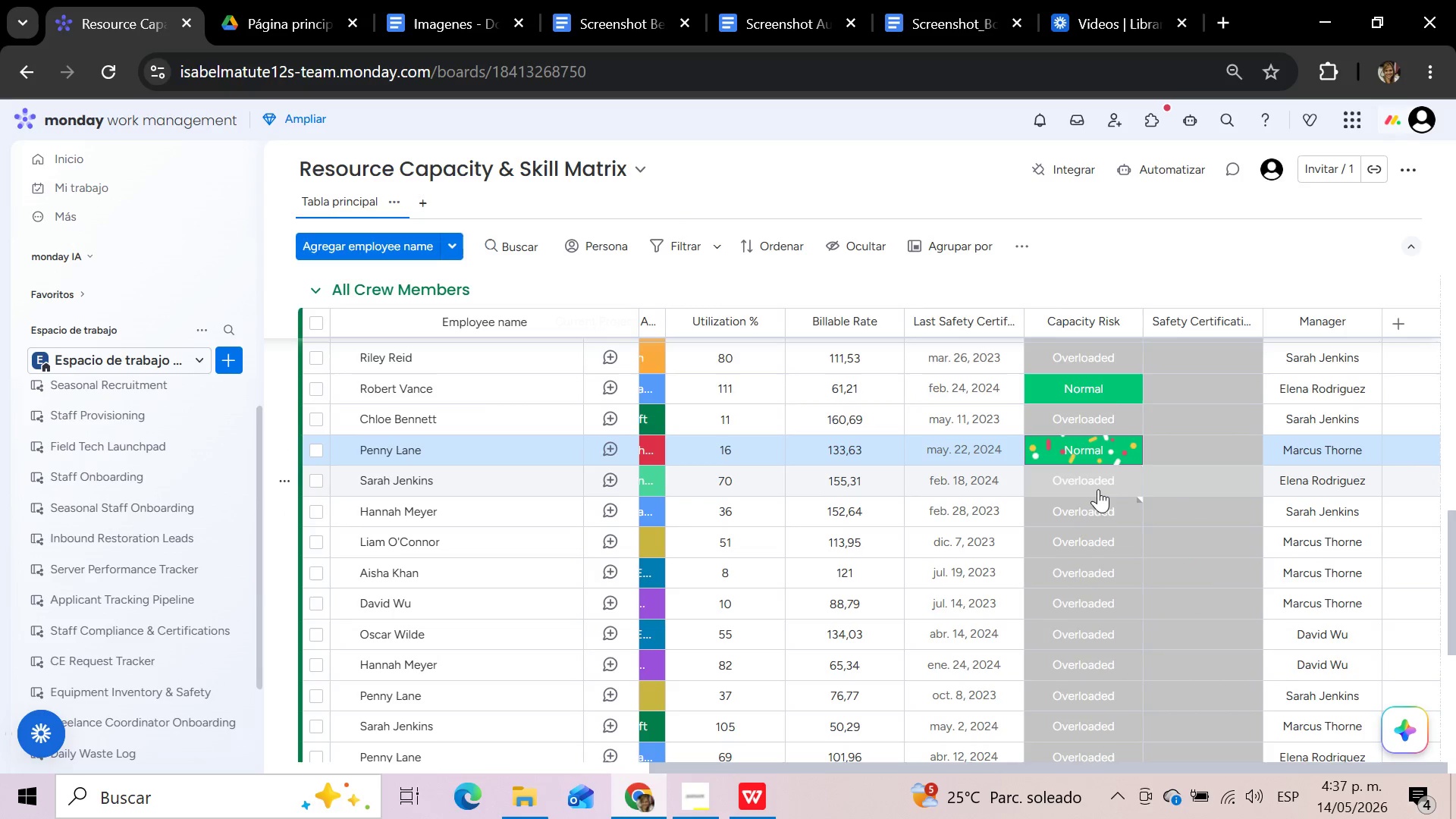 
left_click([1098, 489])
 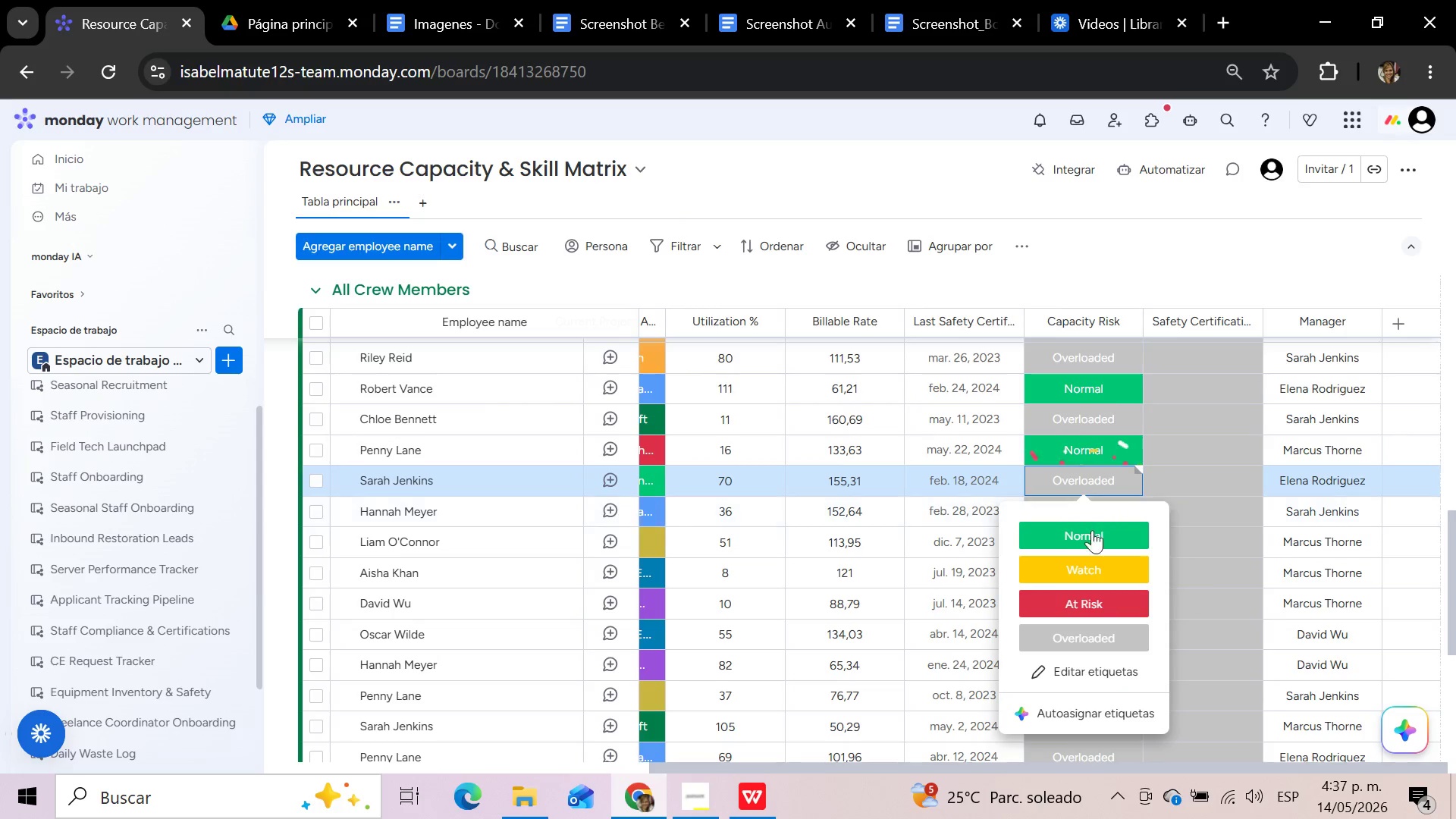 
left_click([1091, 536])
 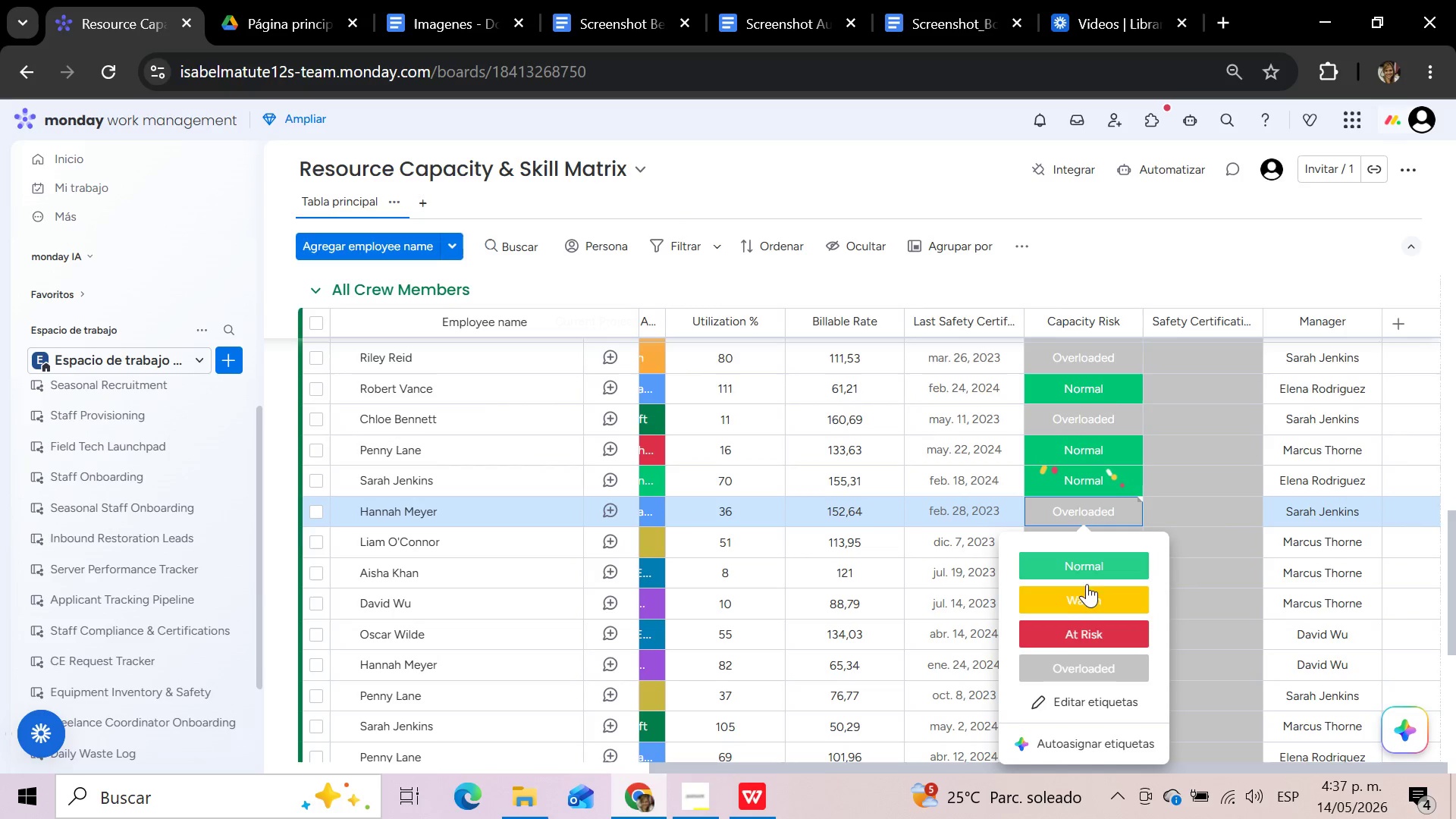 
left_click([1085, 594])
 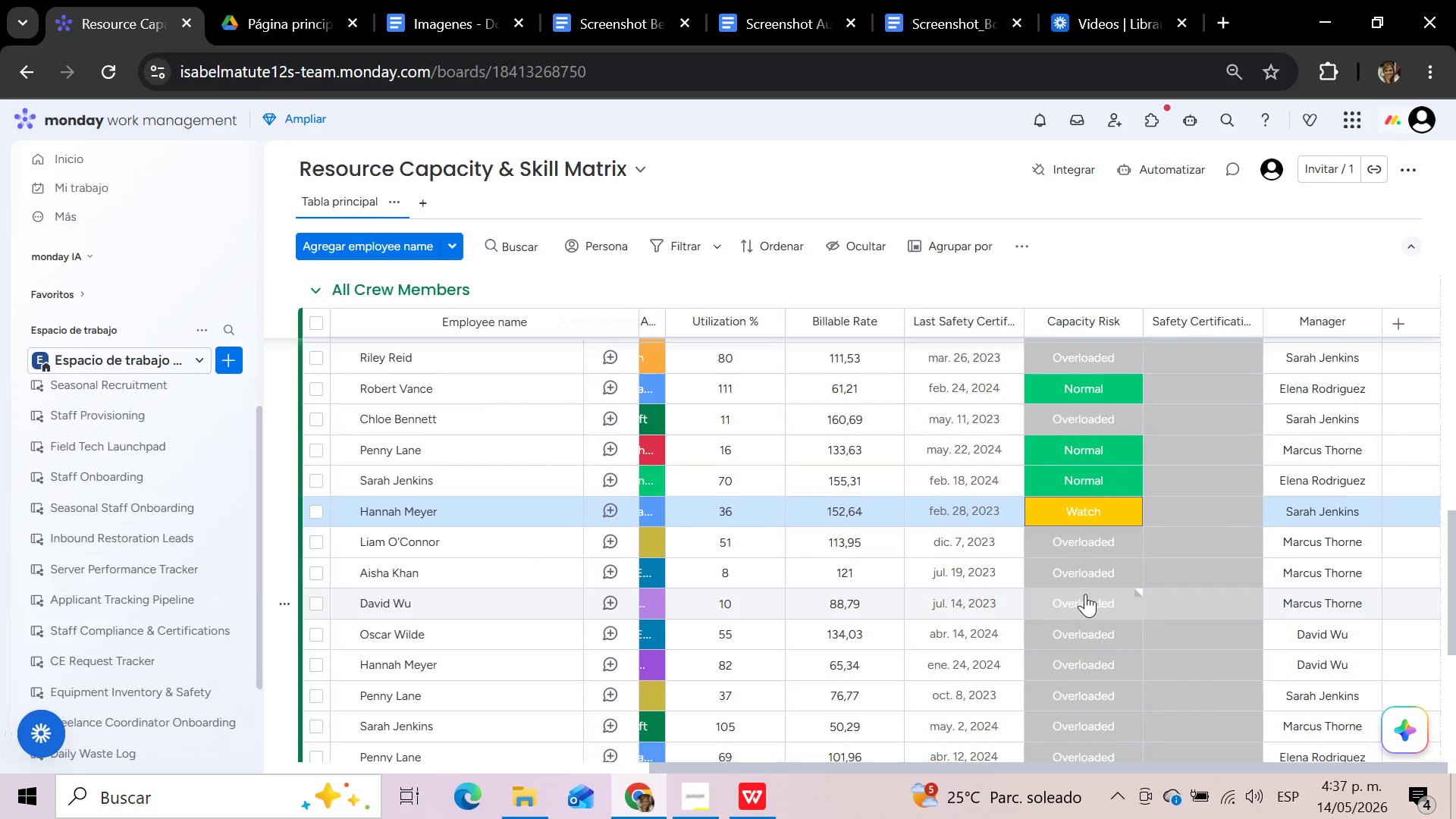 
scroll: coordinate [1085, 594], scroll_direction: up, amount: 28.0
 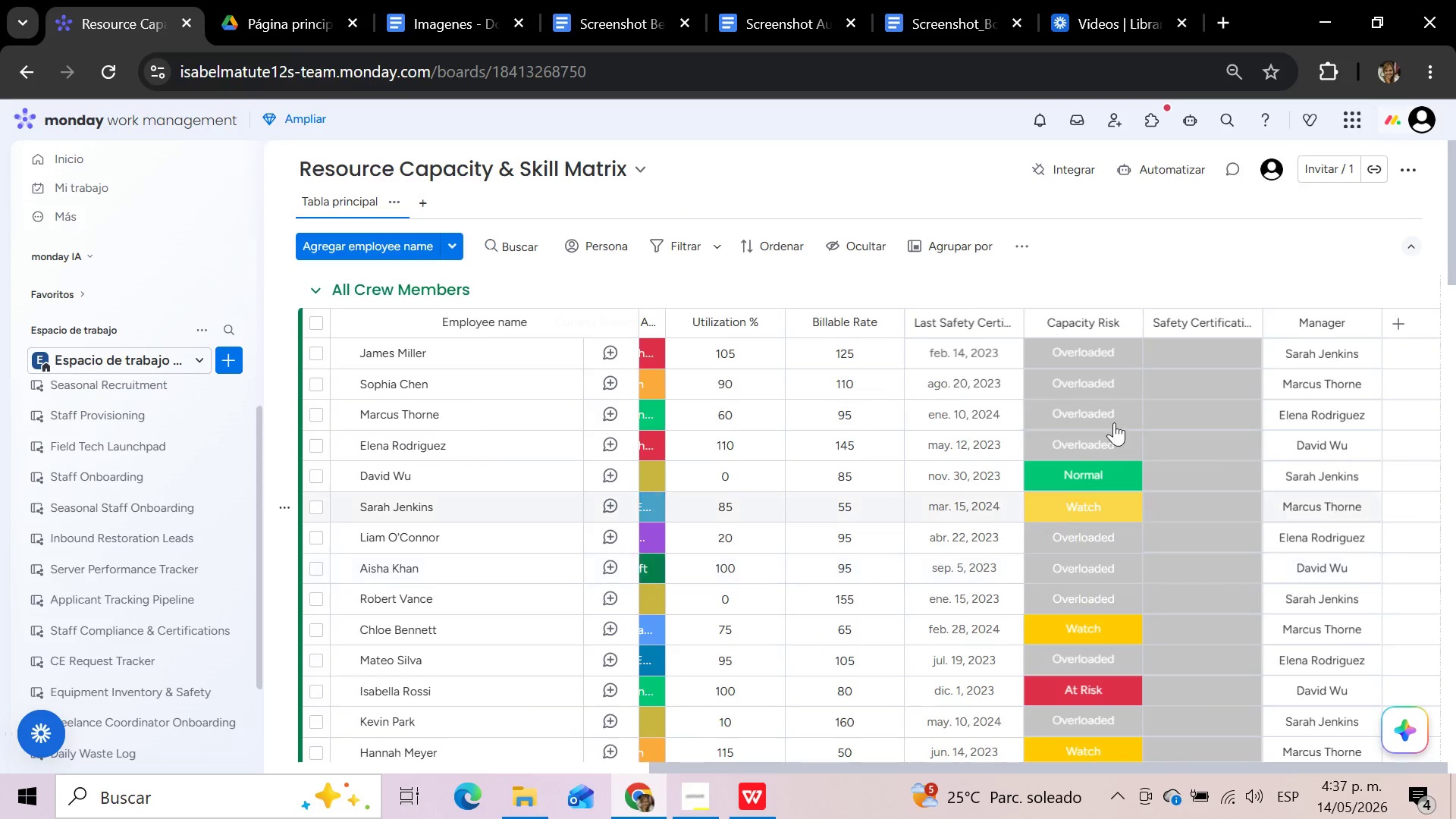 
left_click([1109, 423])
 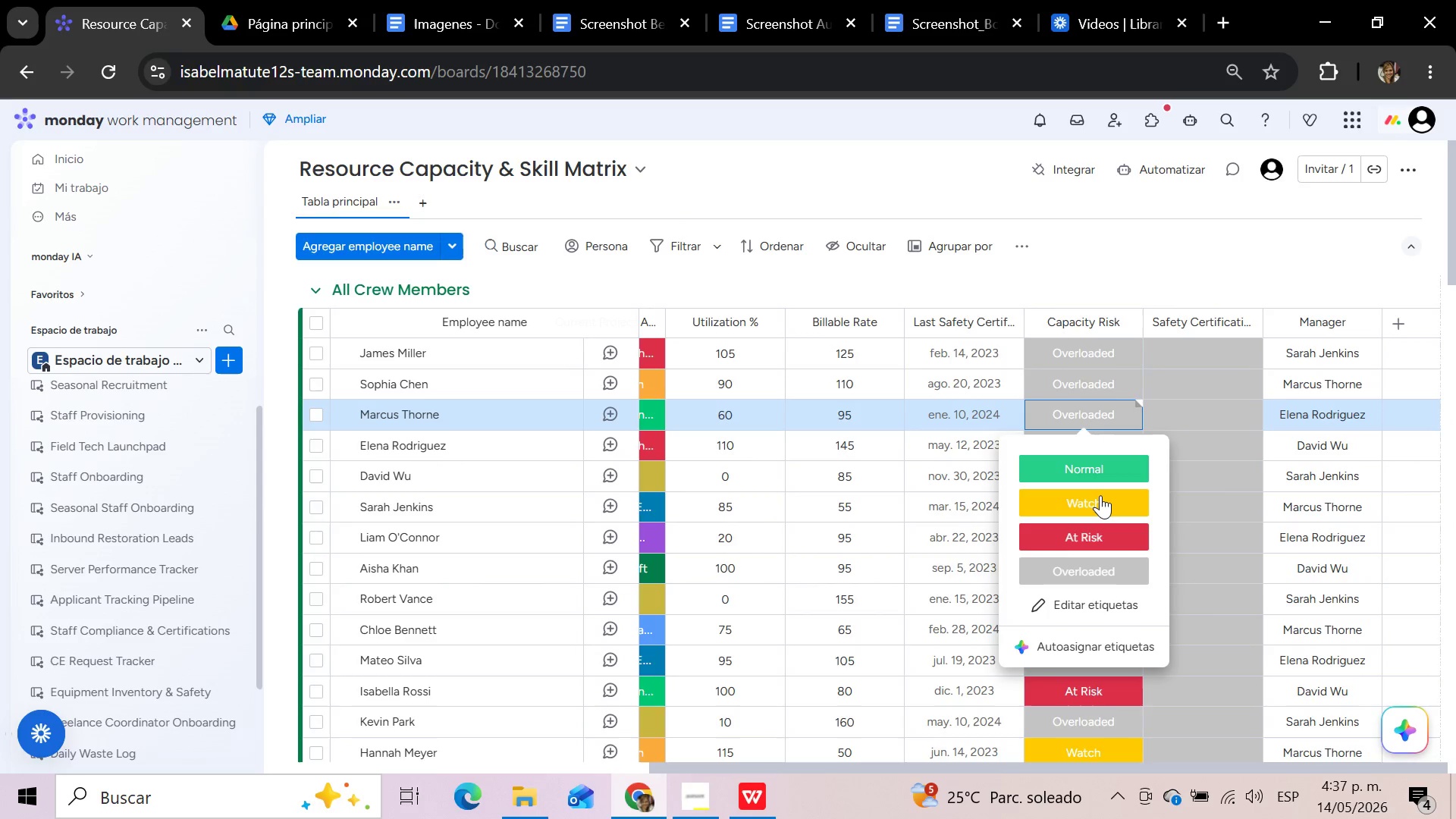 
left_click([1100, 497])
 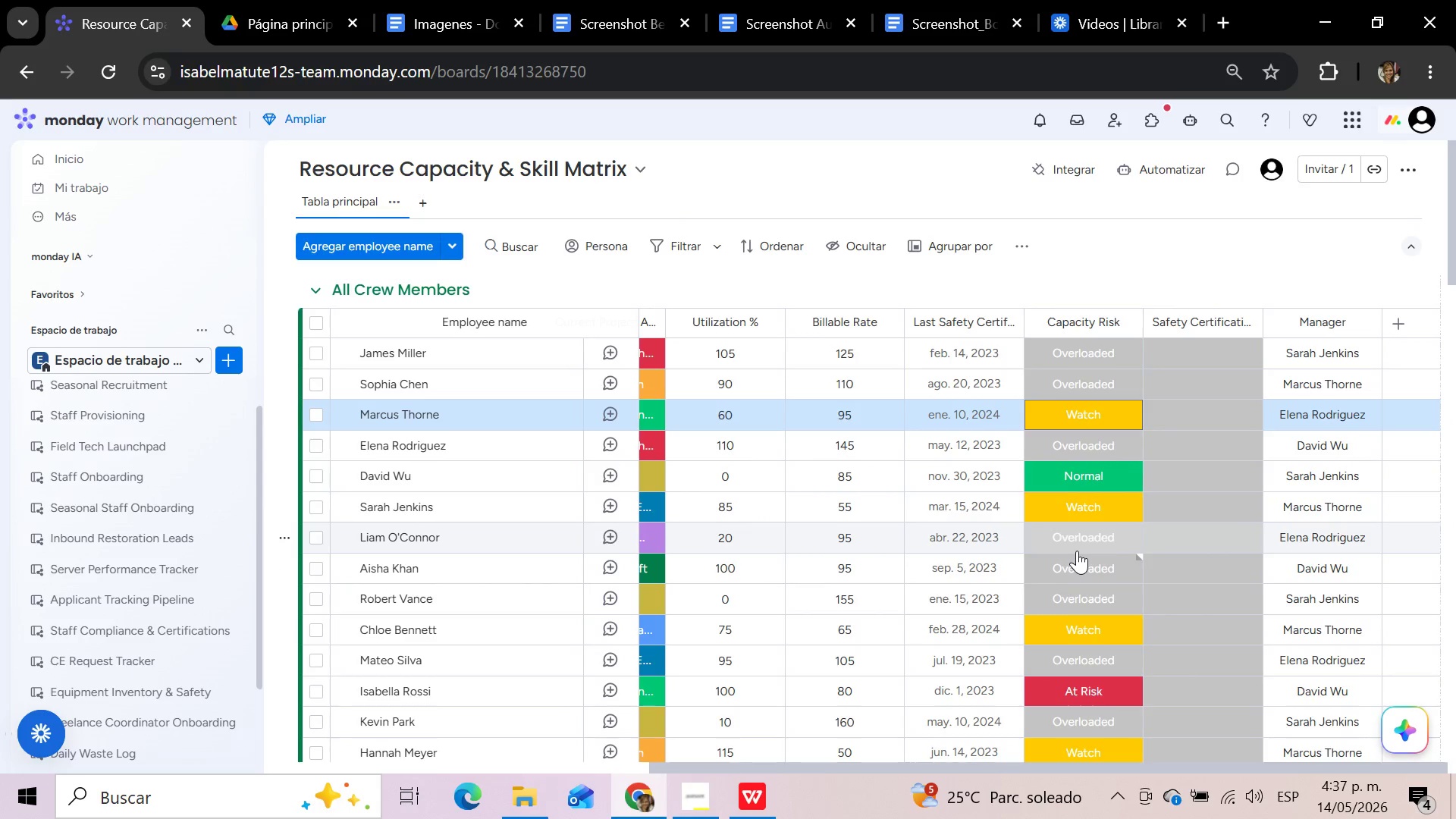 
left_click([1074, 585])
 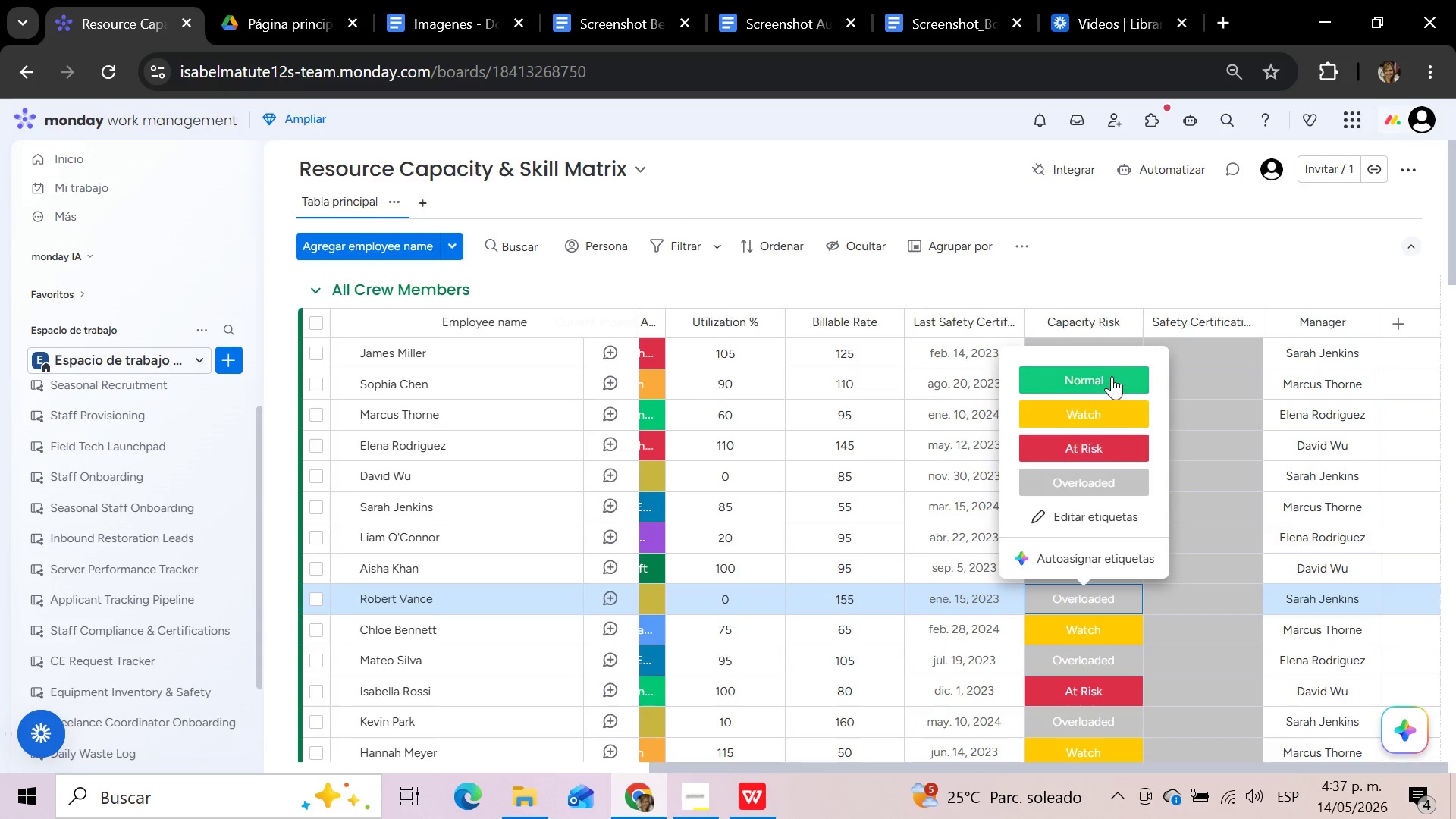 
left_click([1113, 372])
 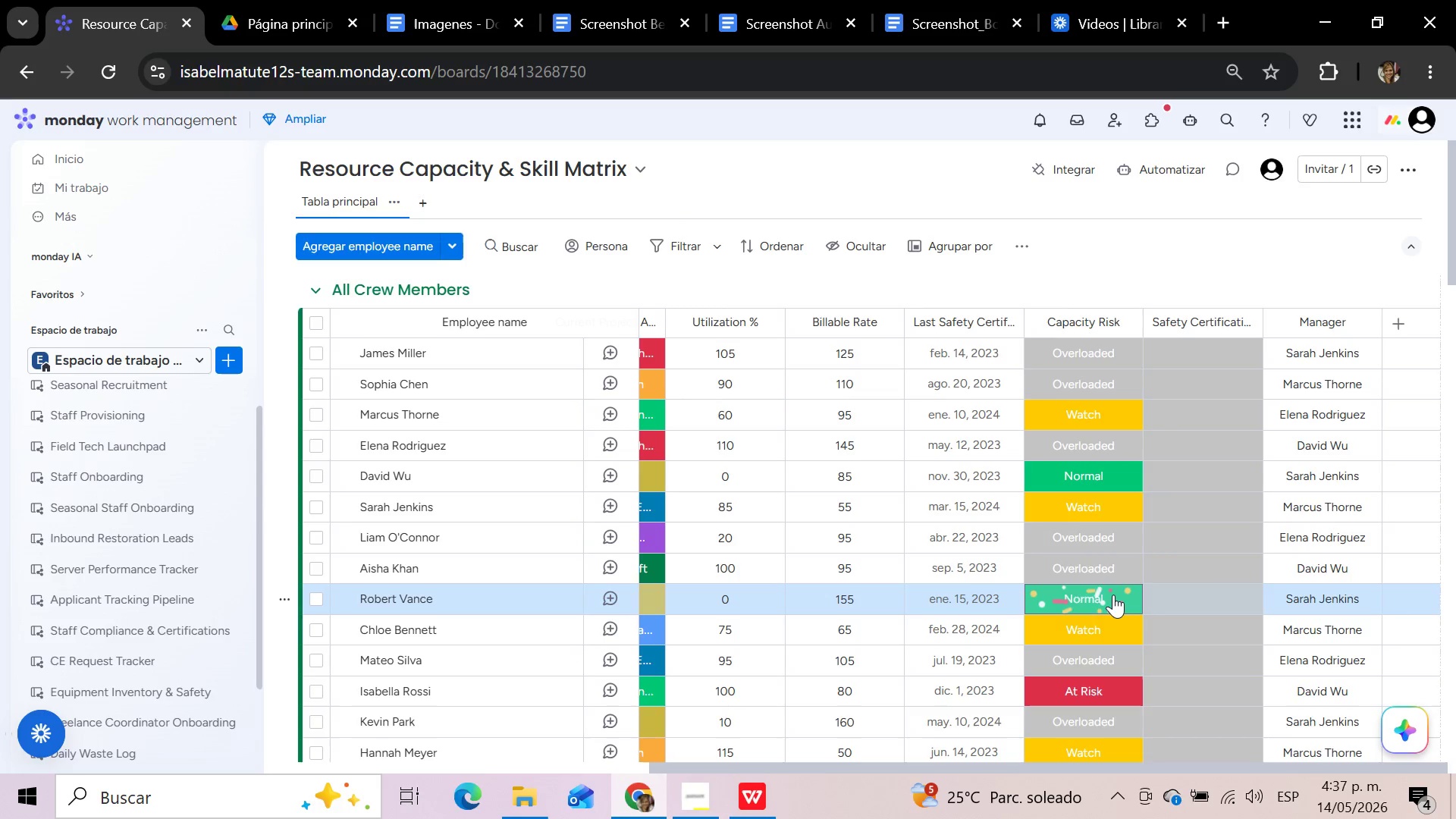 
scroll: coordinate [1113, 595], scroll_direction: down, amount: 1.0
 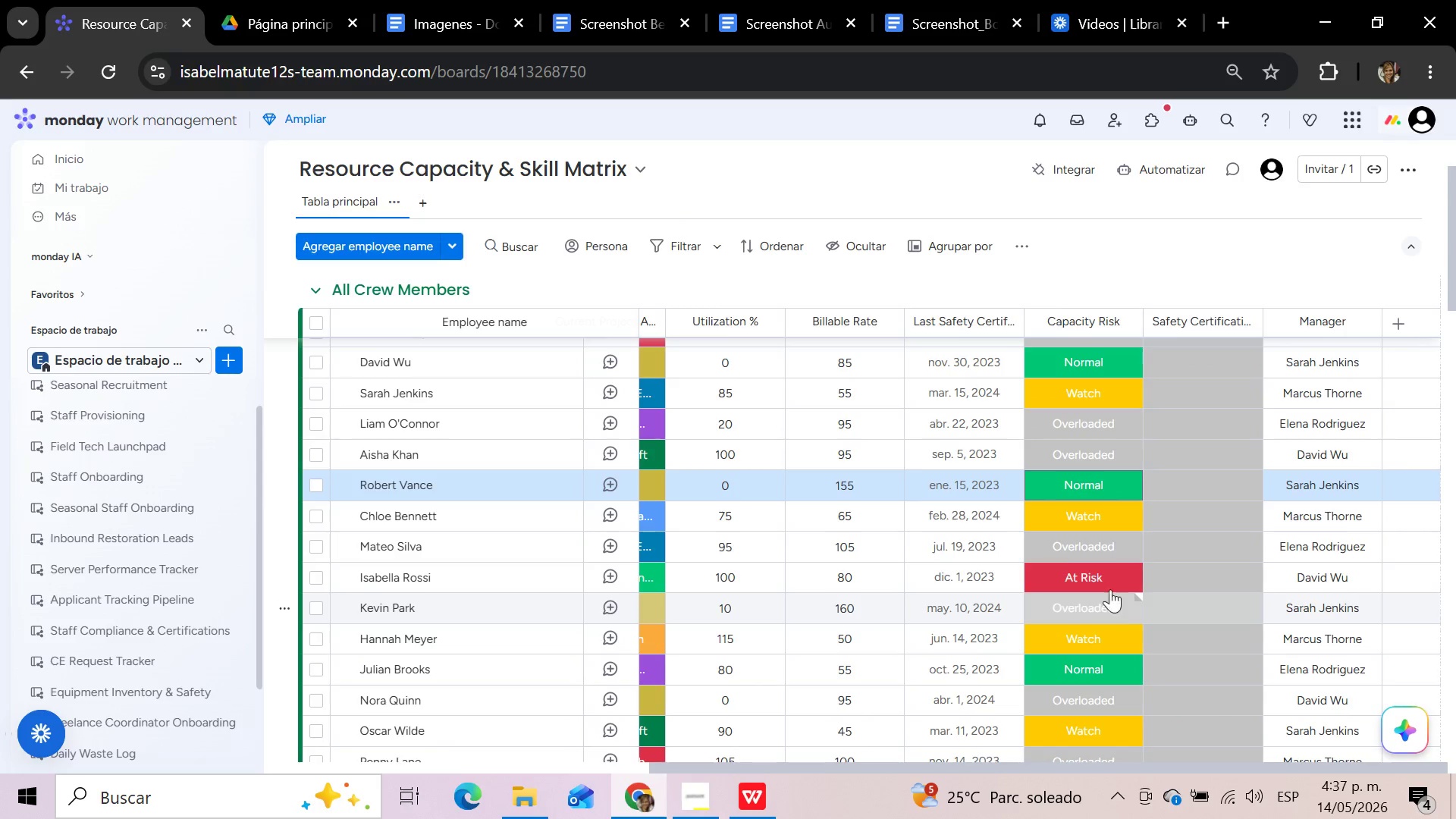 
wait(5.95)
 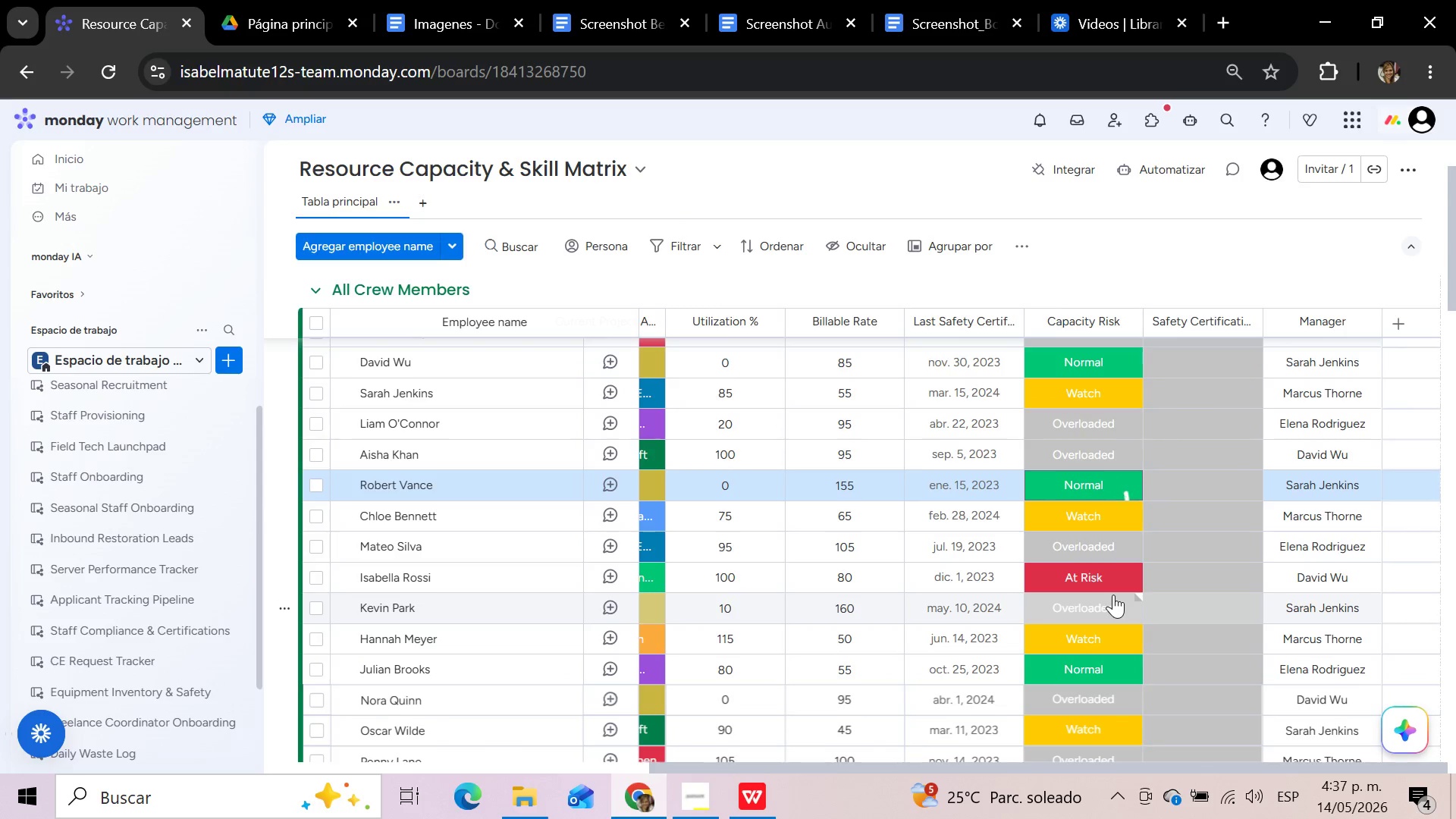 
left_click([1112, 580])
 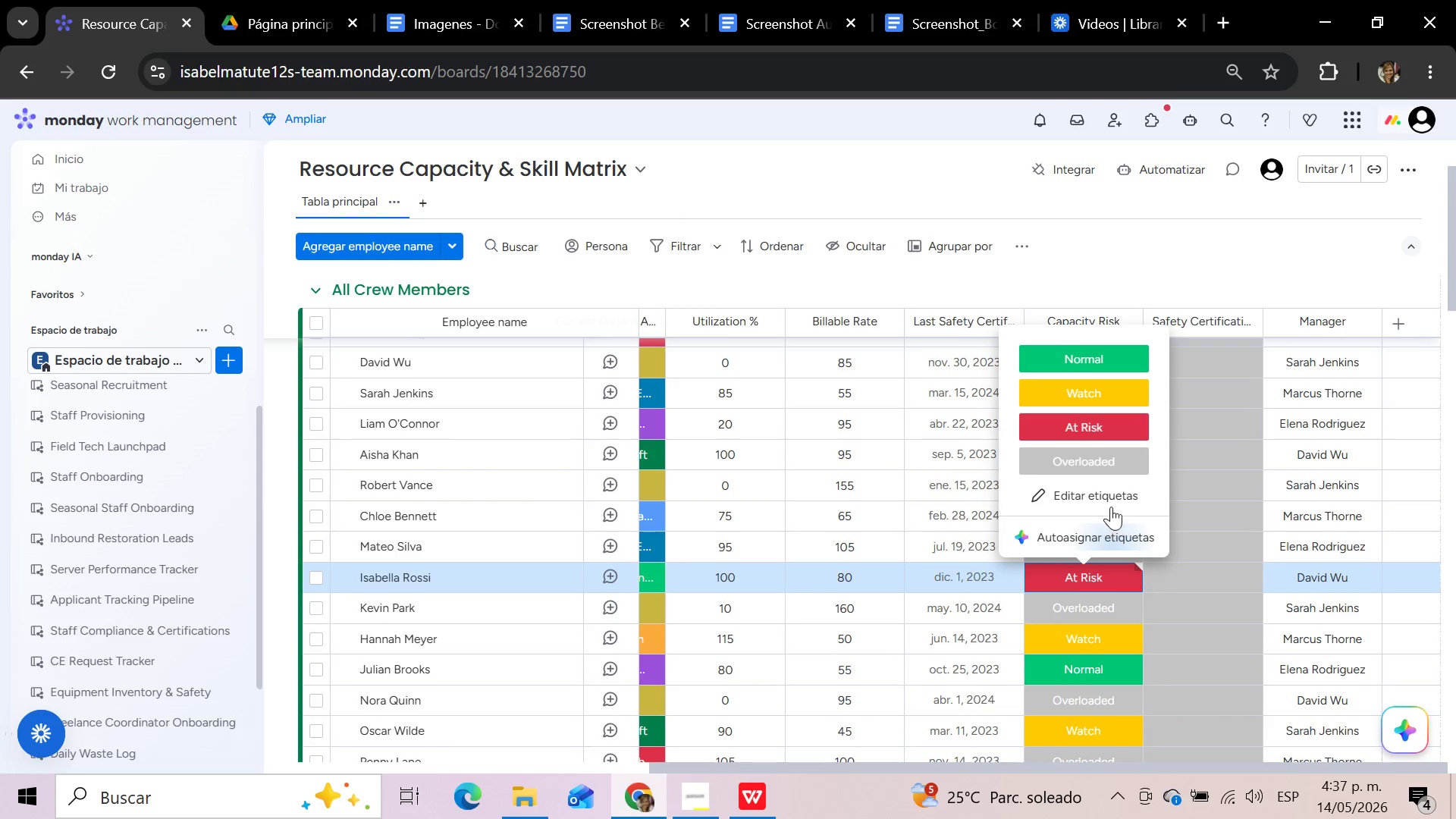 
left_click([1109, 456])
 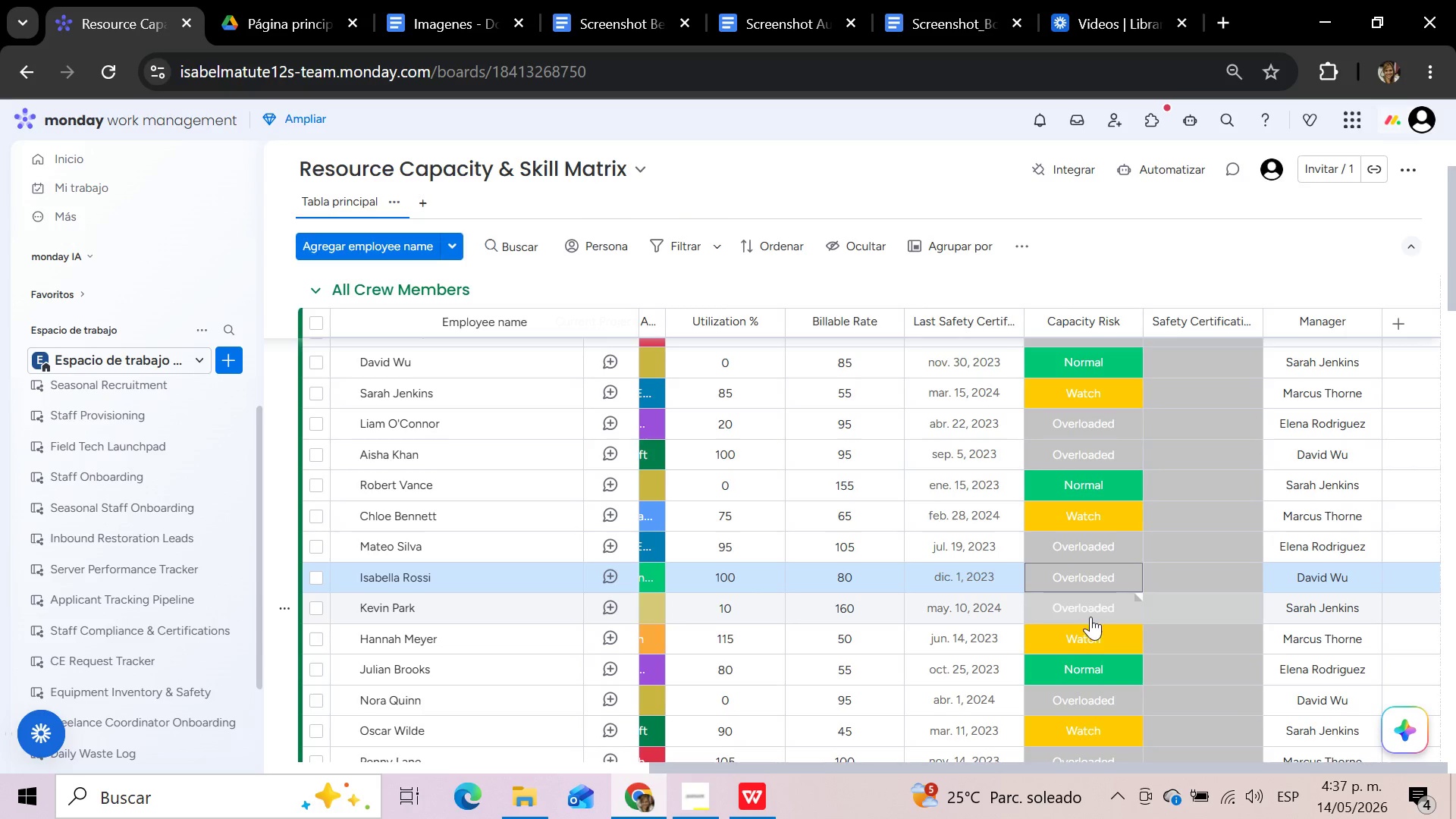 
scroll: coordinate [1083, 674], scroll_direction: up, amount: 1.0
 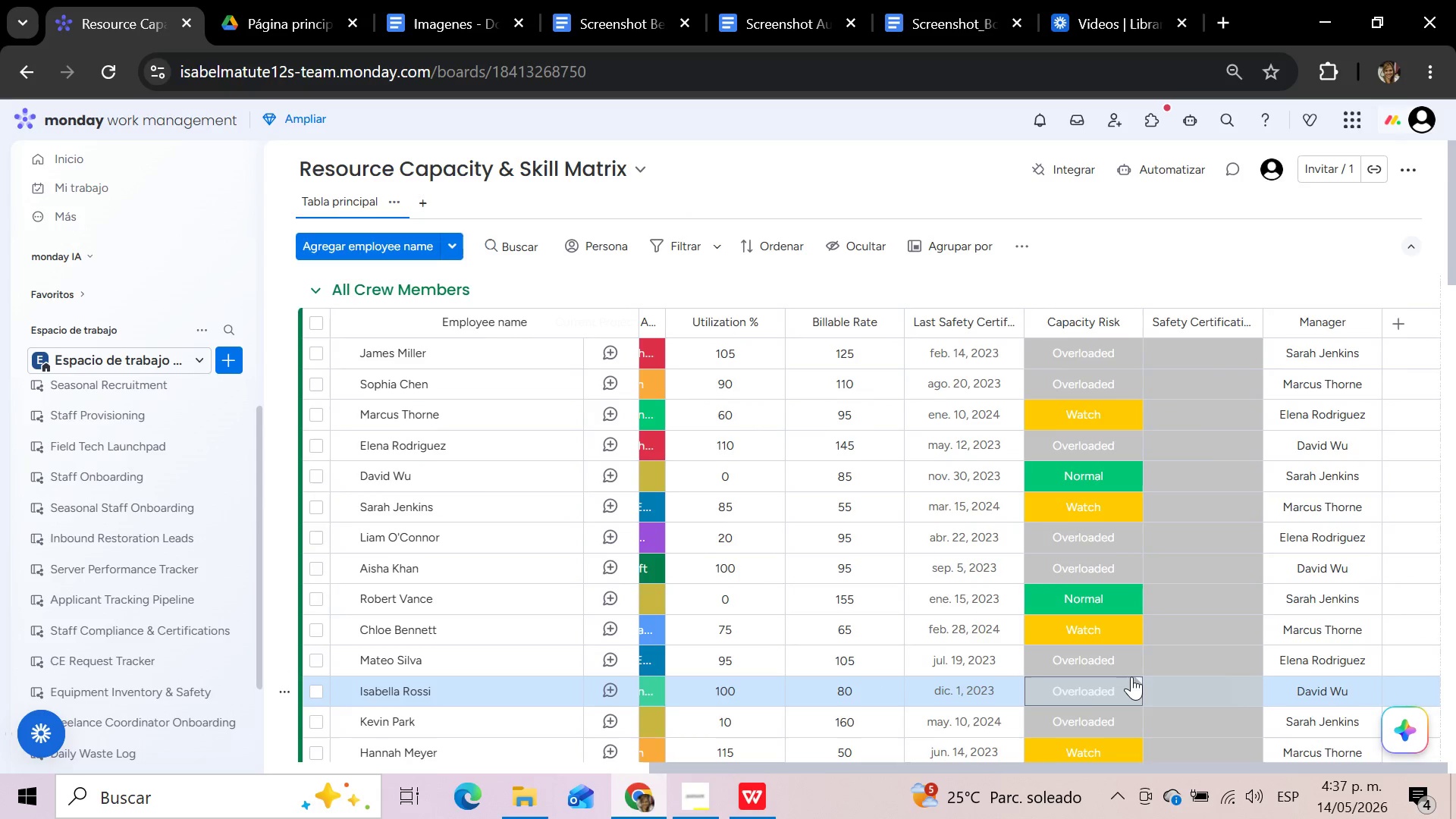 
wait(5.48)
 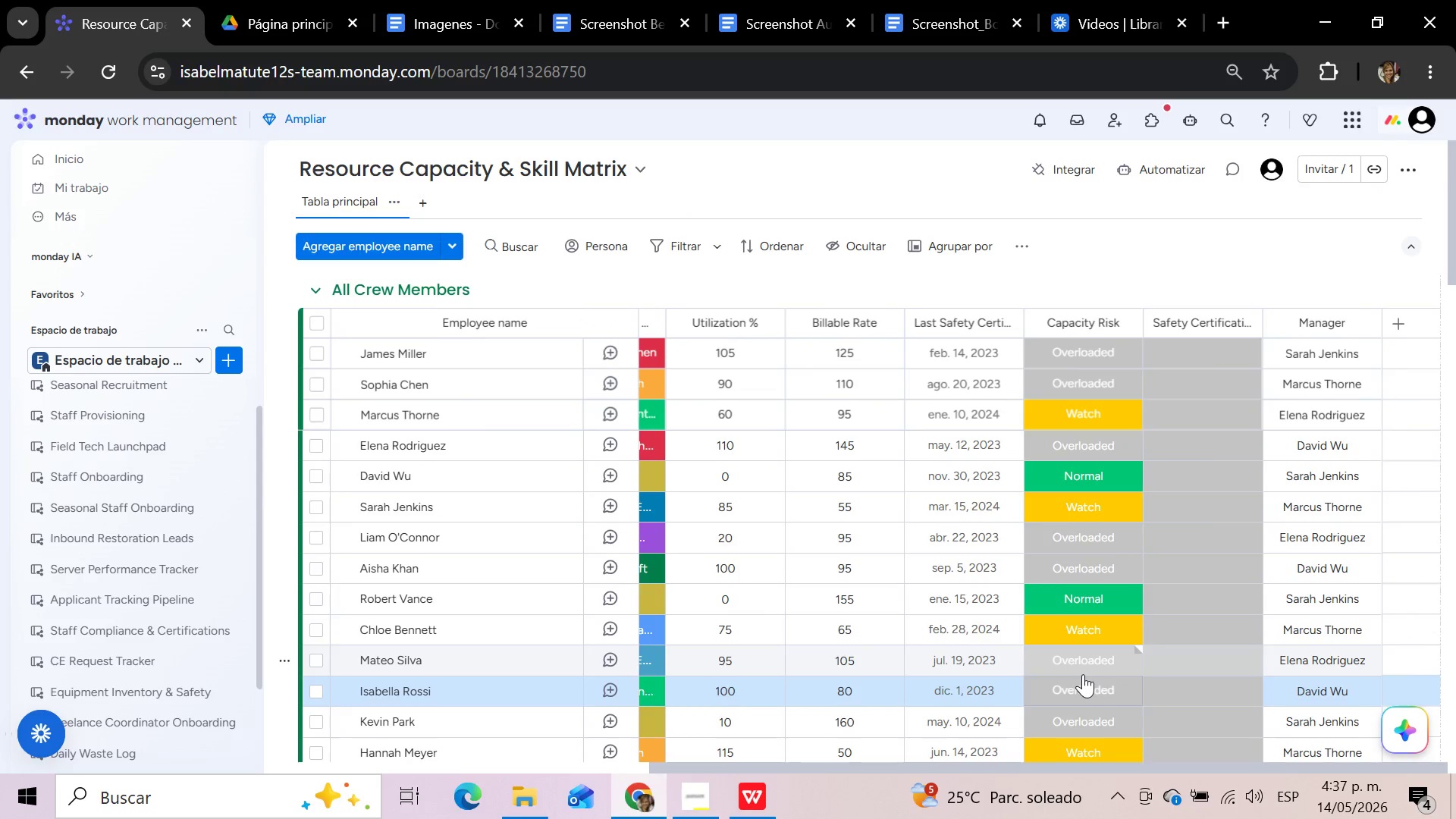 
scroll: coordinate [1131, 671], scroll_direction: down, amount: 1.0
 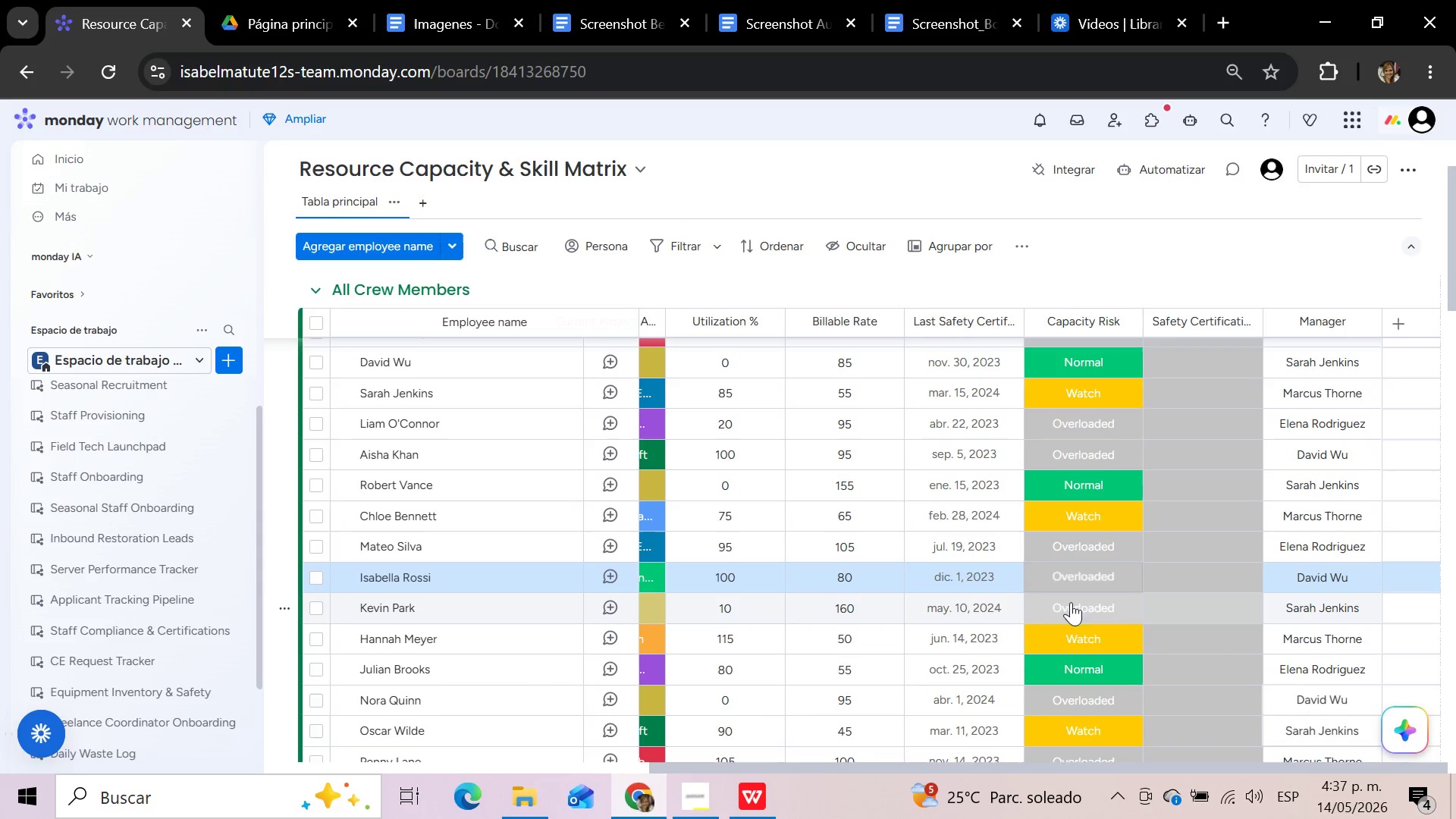 
left_click([1084, 602])
 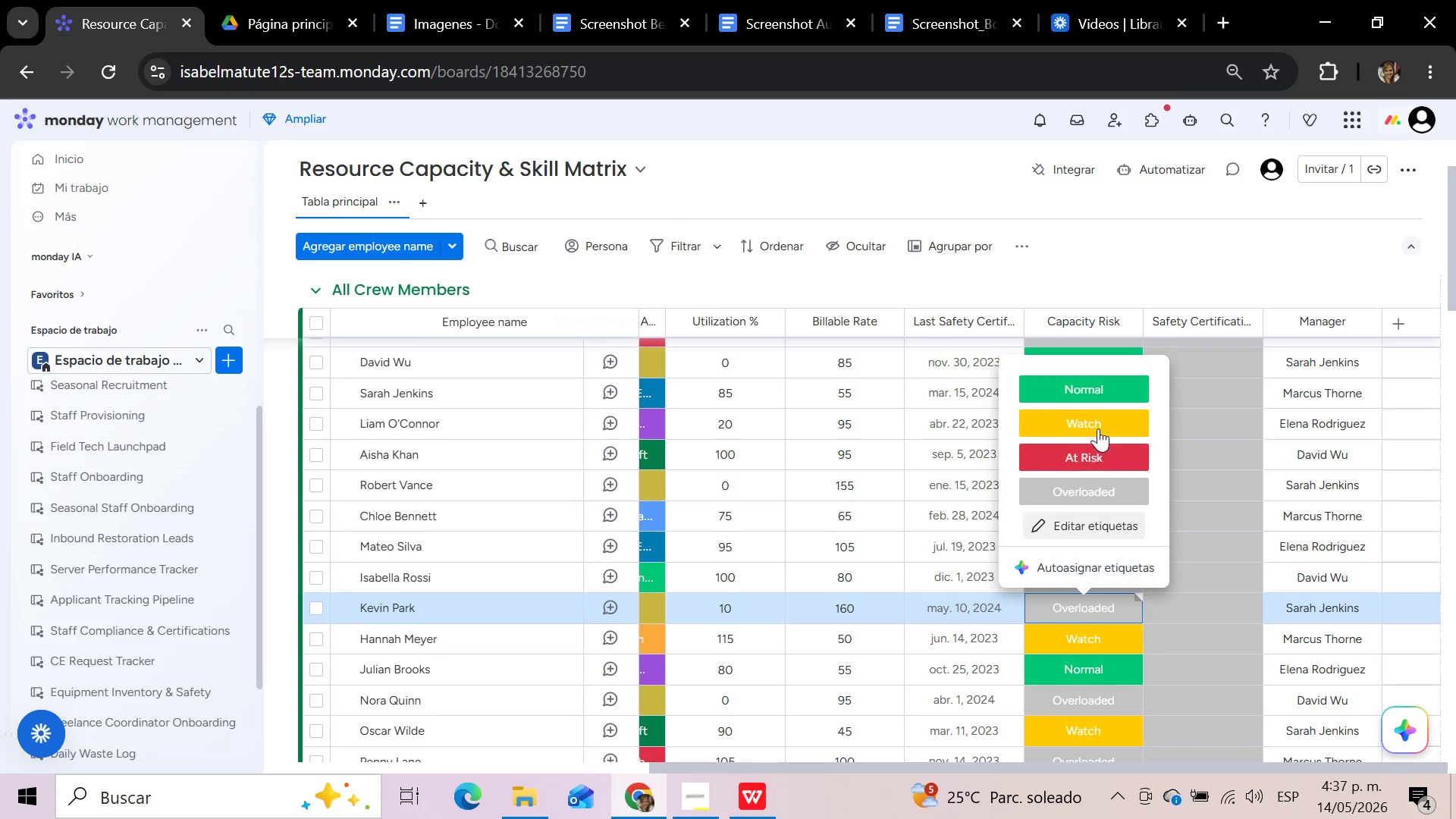 
left_click([1098, 425])
 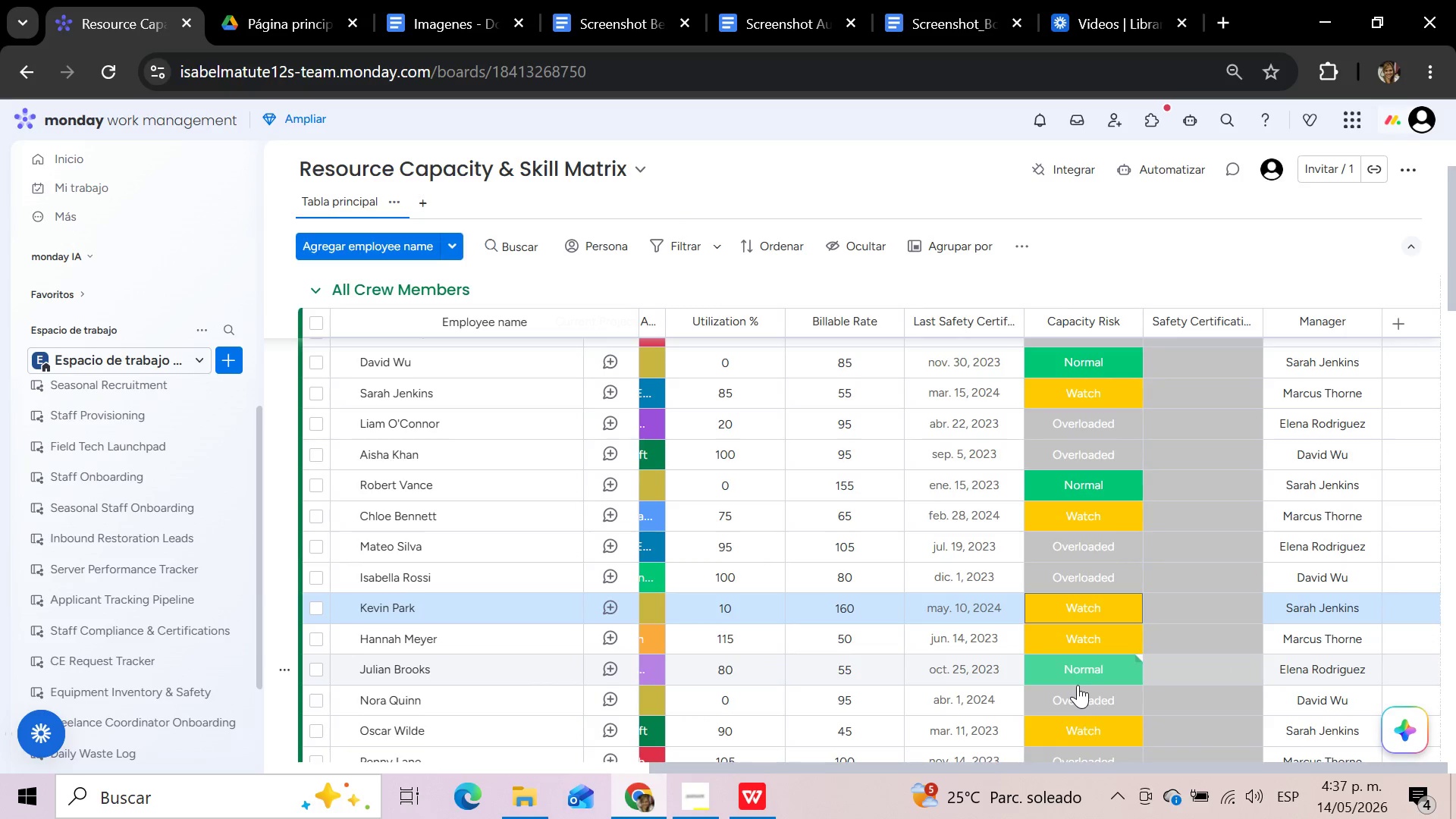 
left_click([1093, 632])
 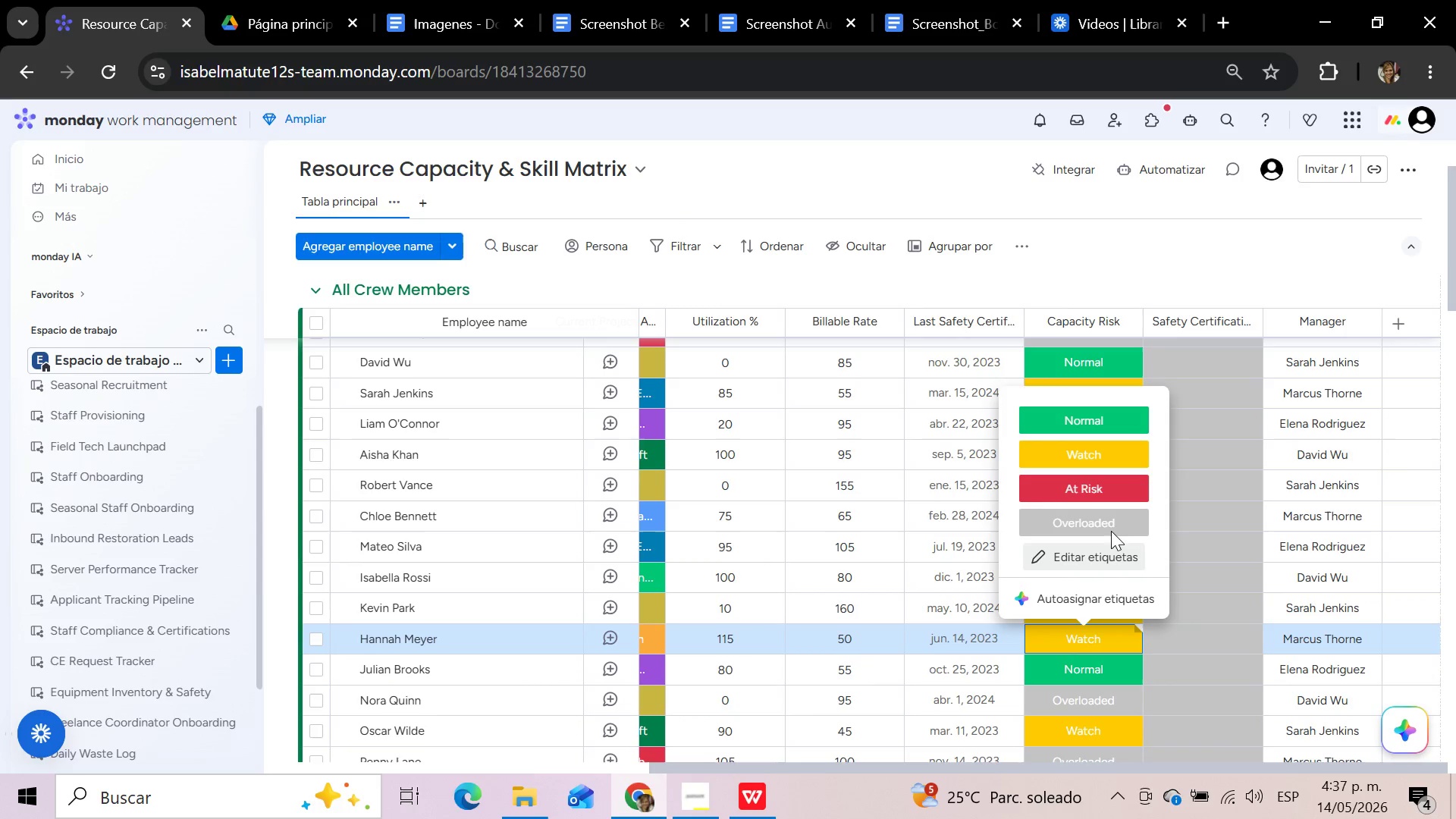 
left_click([1111, 527])
 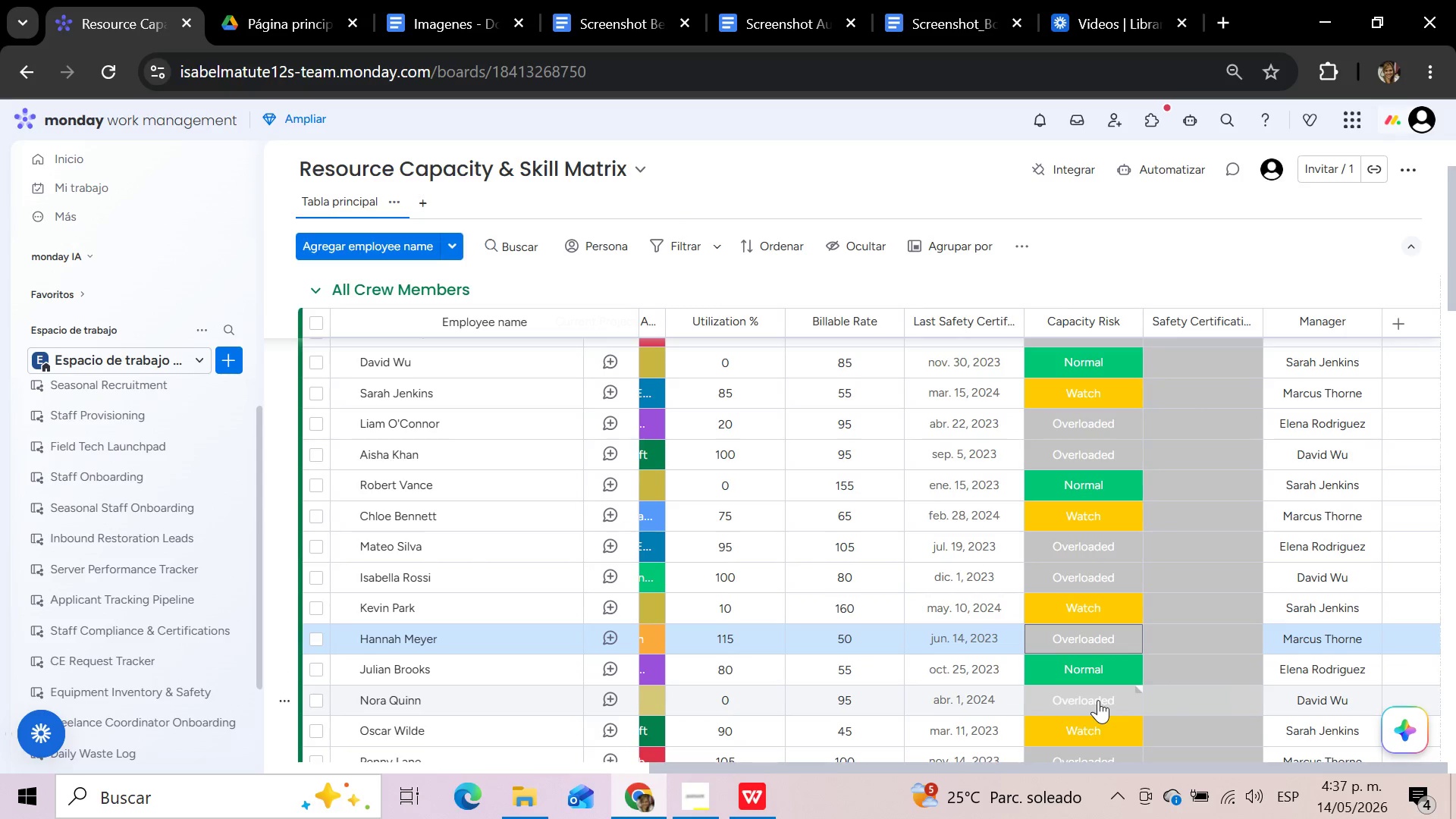 
scroll: coordinate [1098, 700], scroll_direction: up, amount: 1.0
 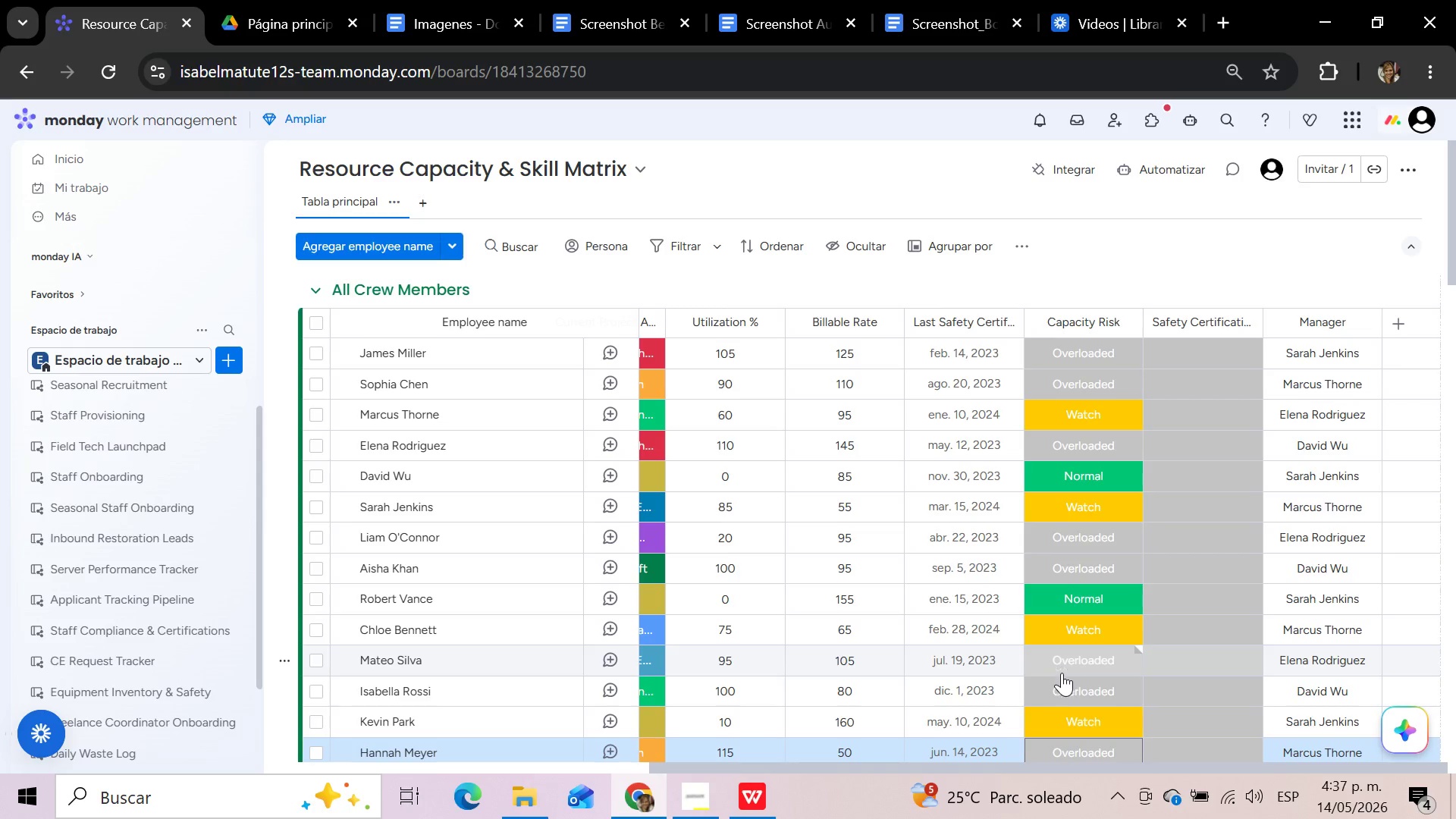 
scroll: coordinate [1068, 703], scroll_direction: none, amount: 0.0
 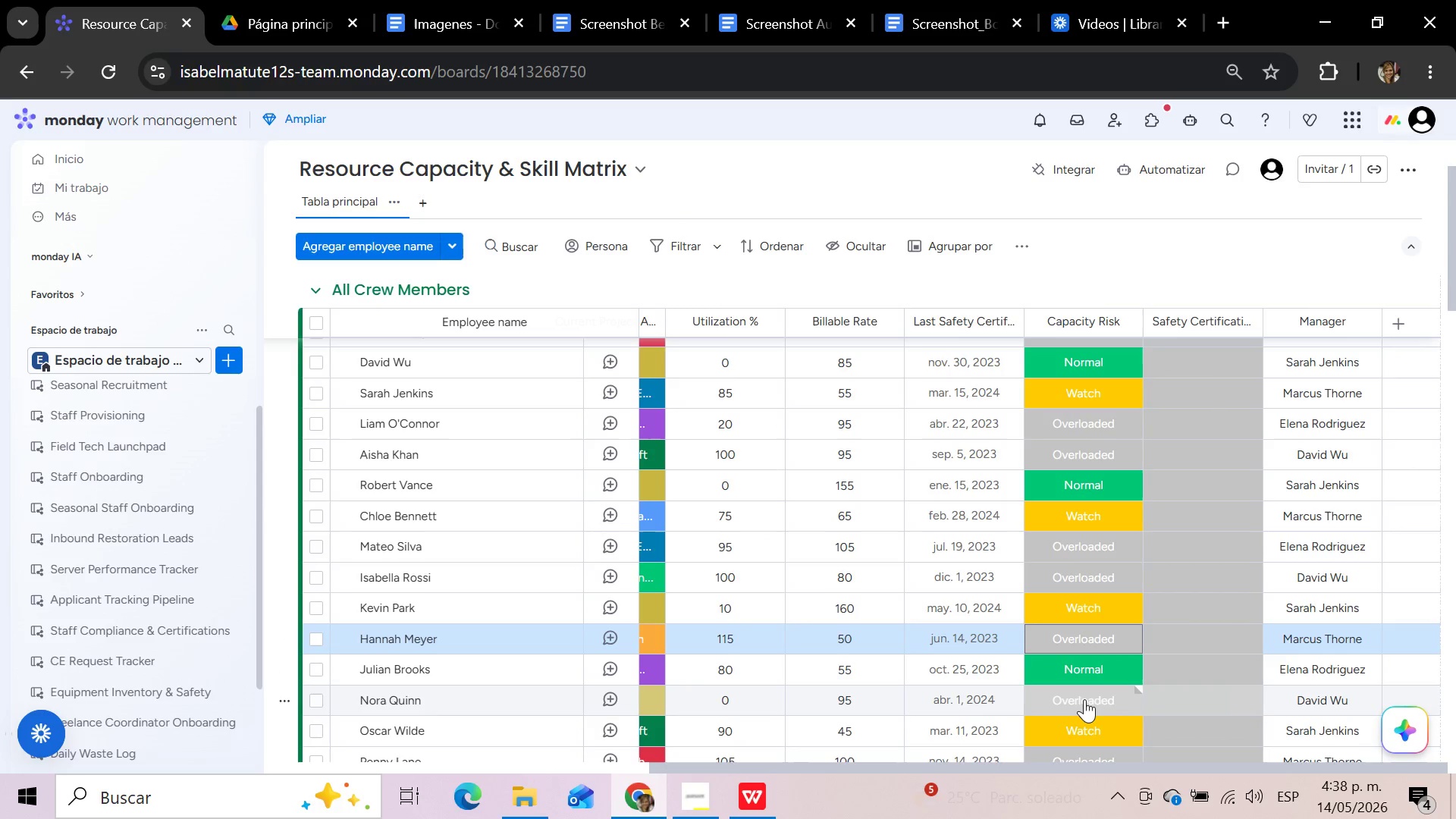 
left_click([1084, 699])
 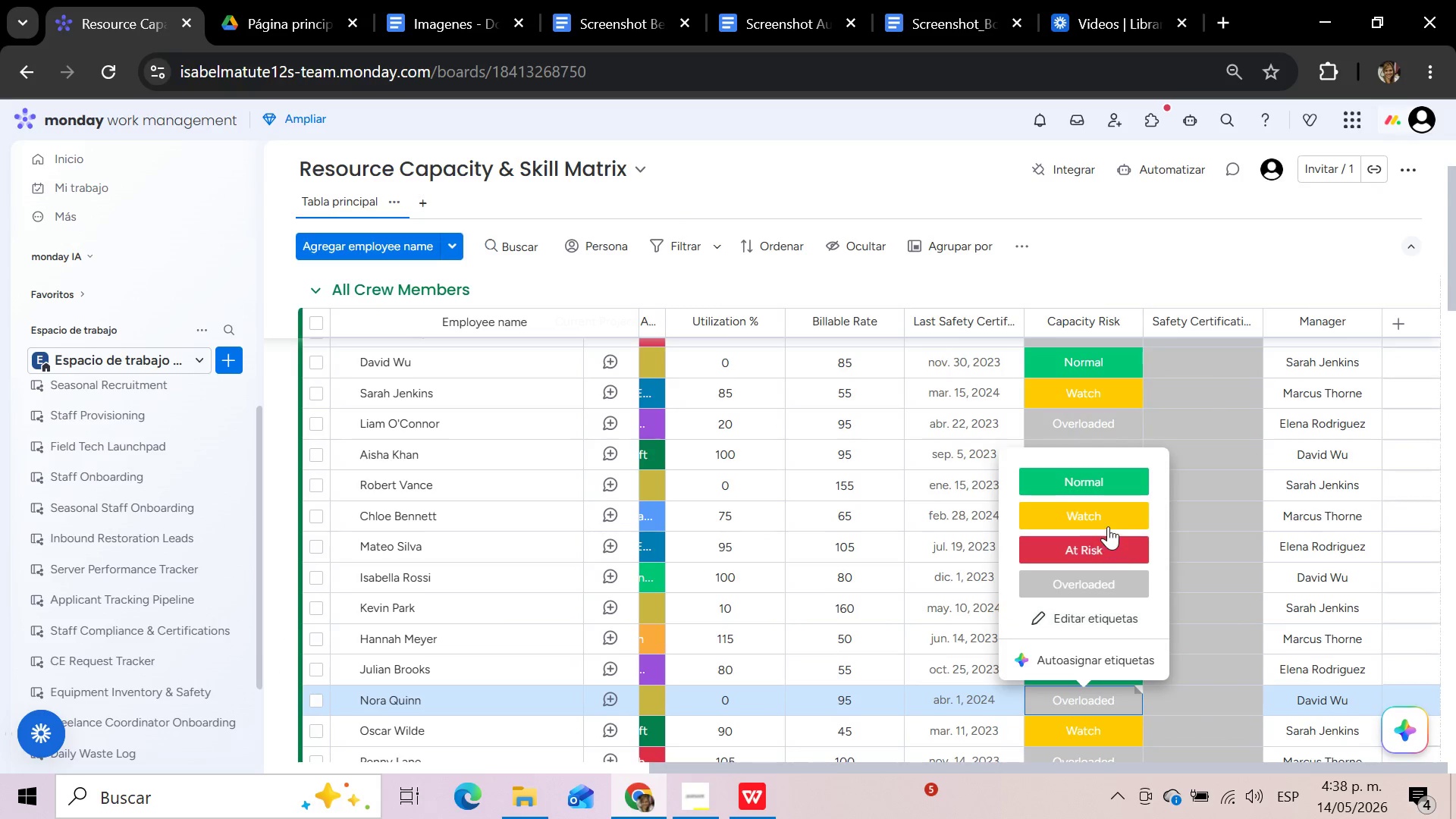 
left_click([1108, 511])
 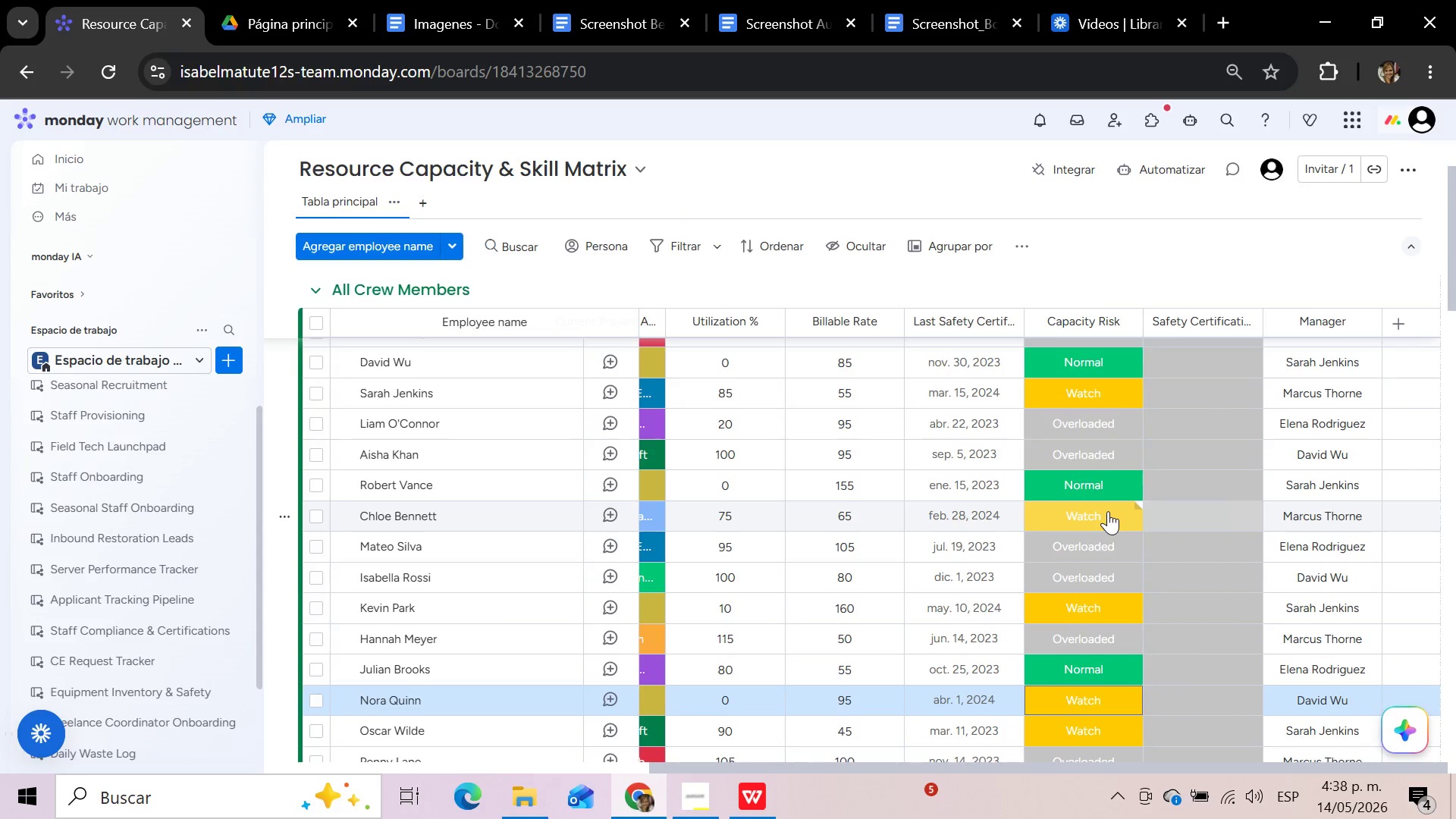 
scroll: coordinate [1108, 511], scroll_direction: down, amount: 2.0
 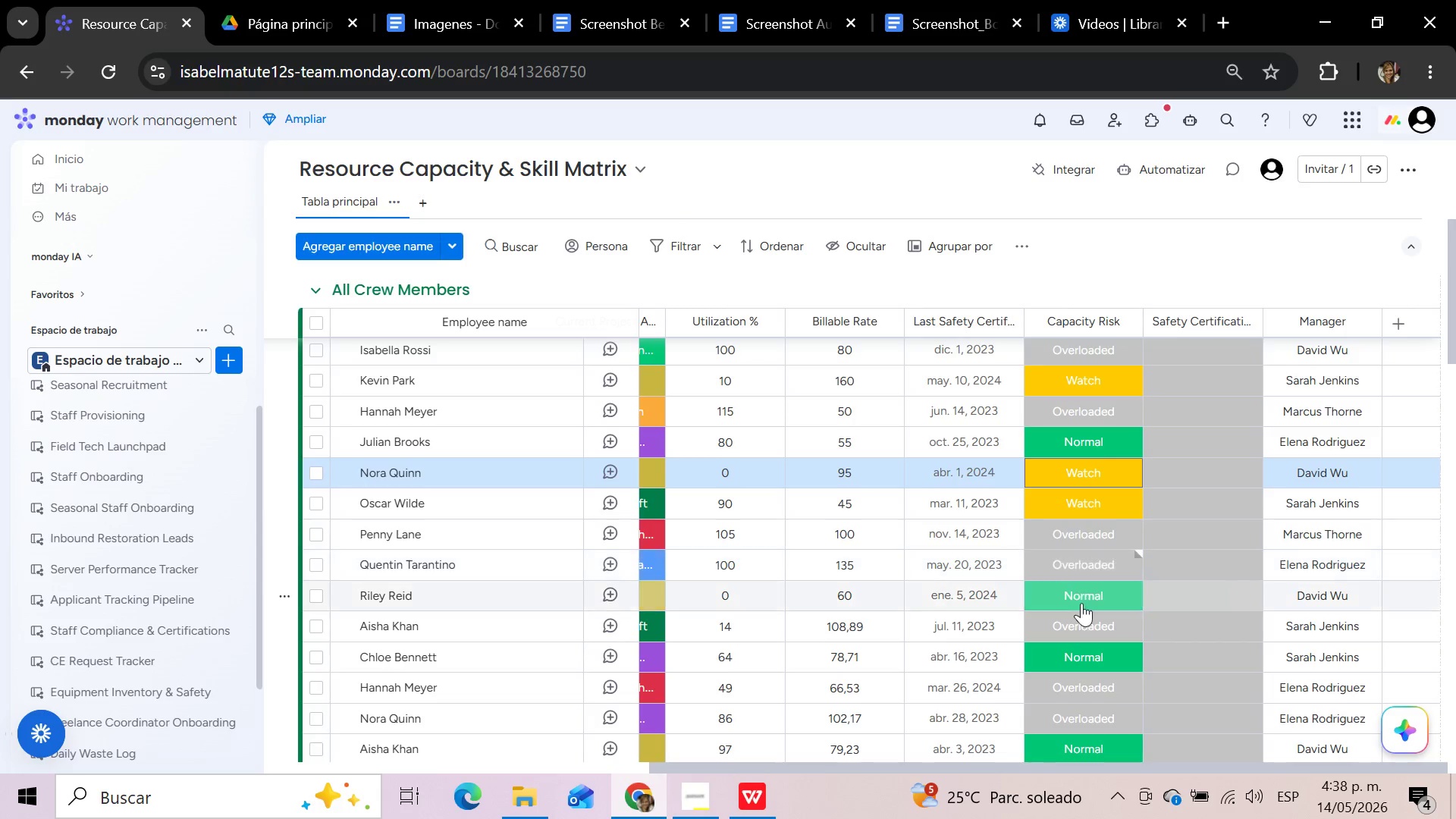 
left_click([1078, 621])
 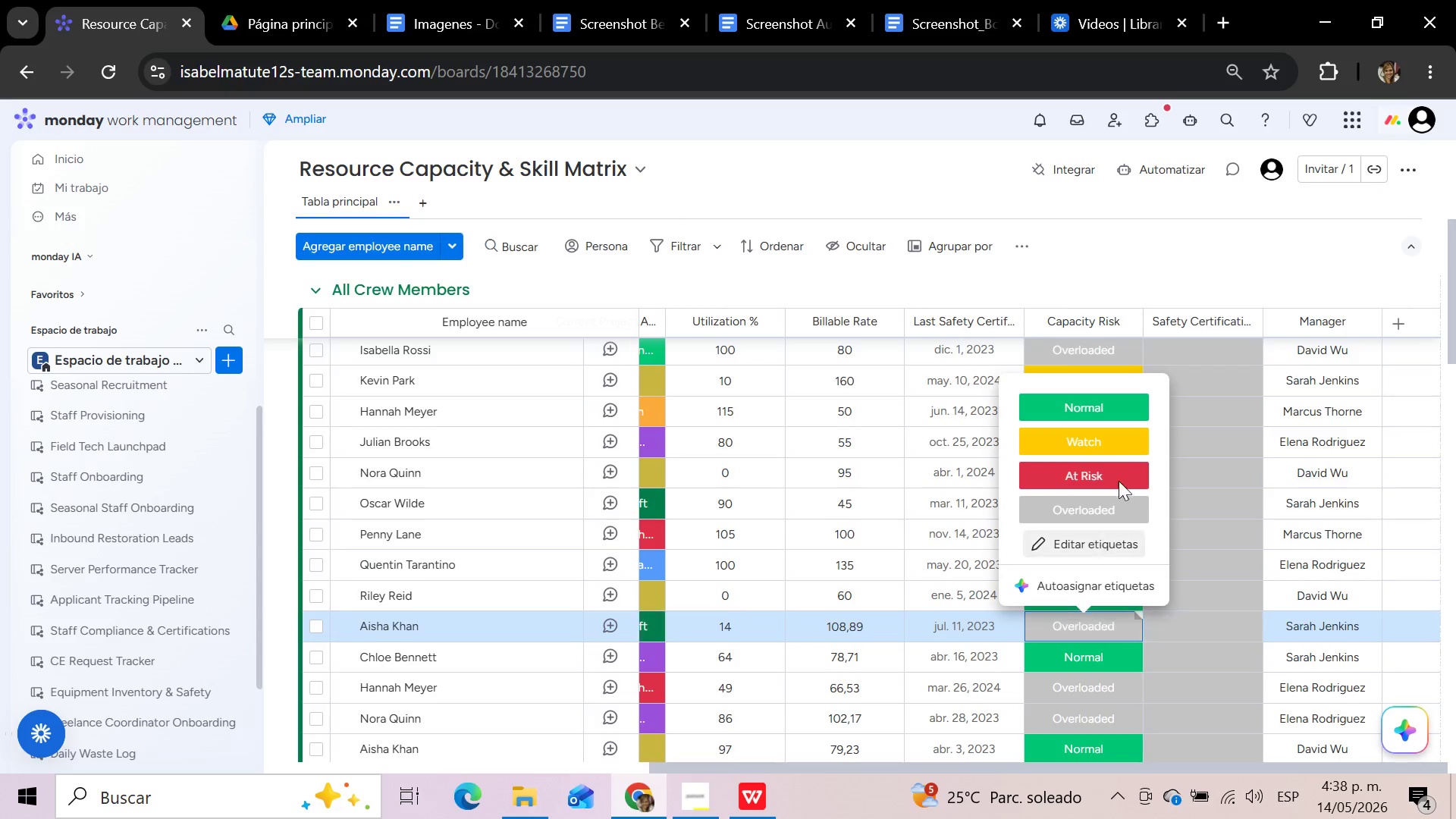 
left_click([1122, 438])
 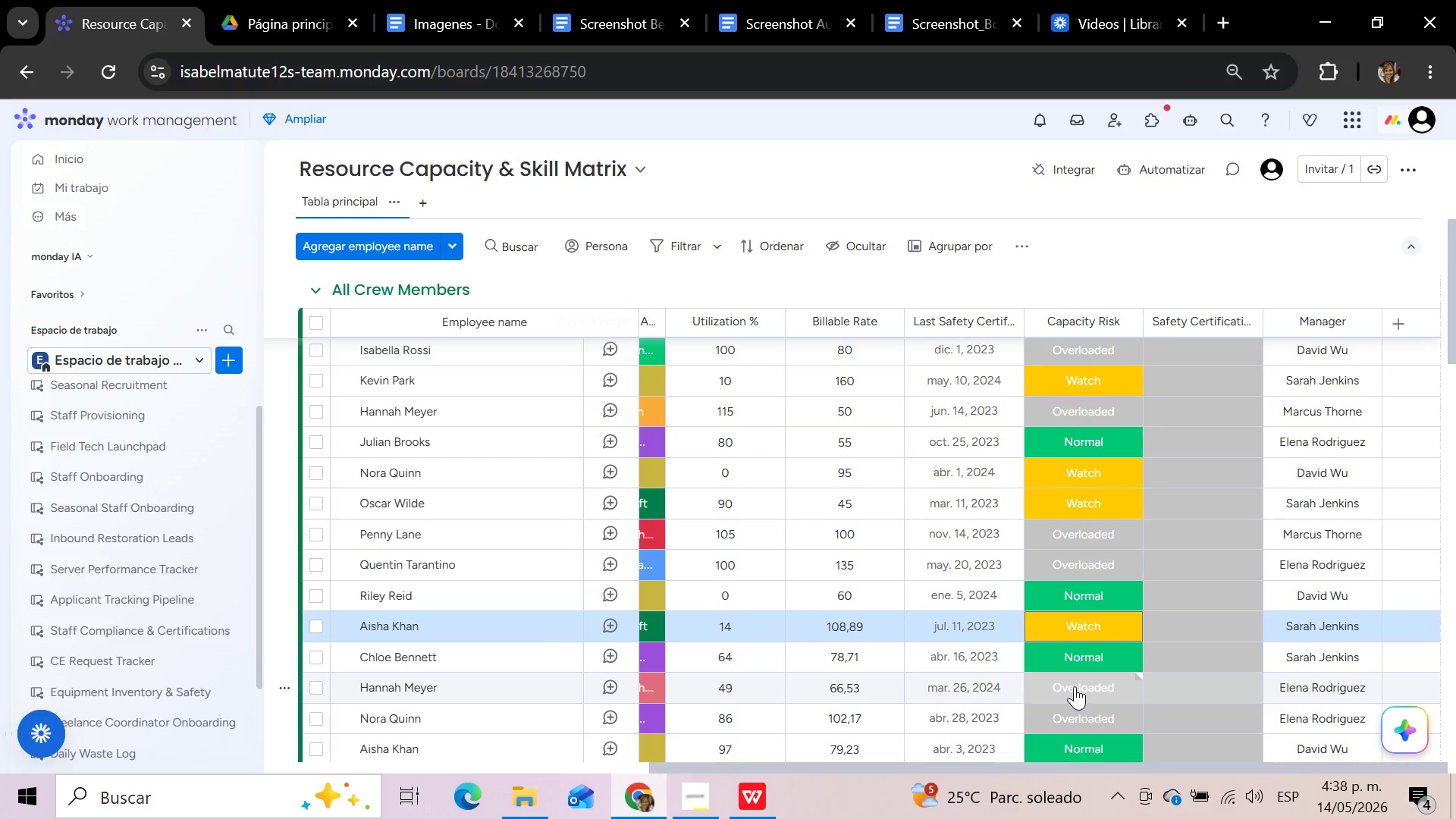 
left_click([1075, 681])
 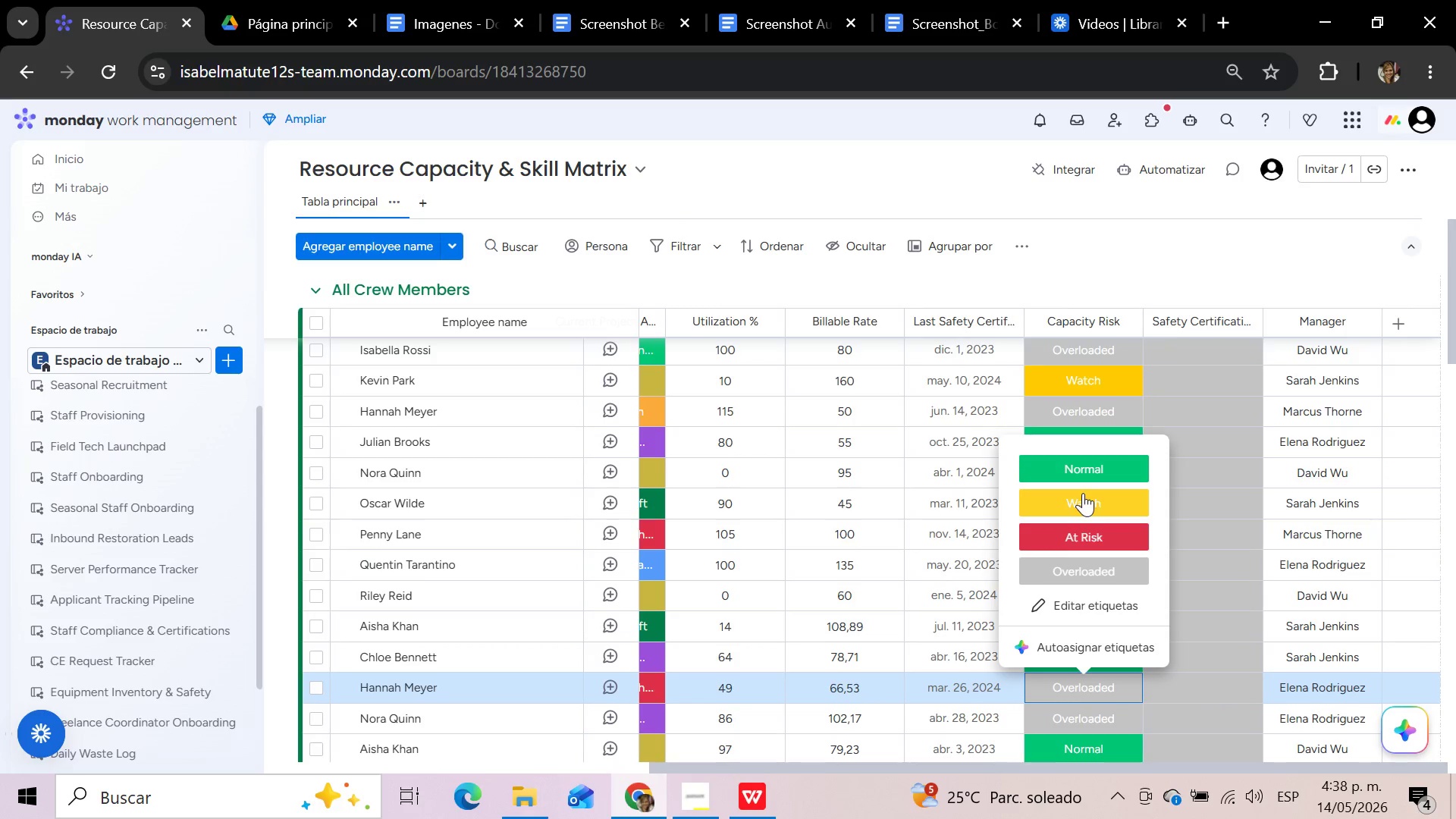 
left_click([1082, 472])
 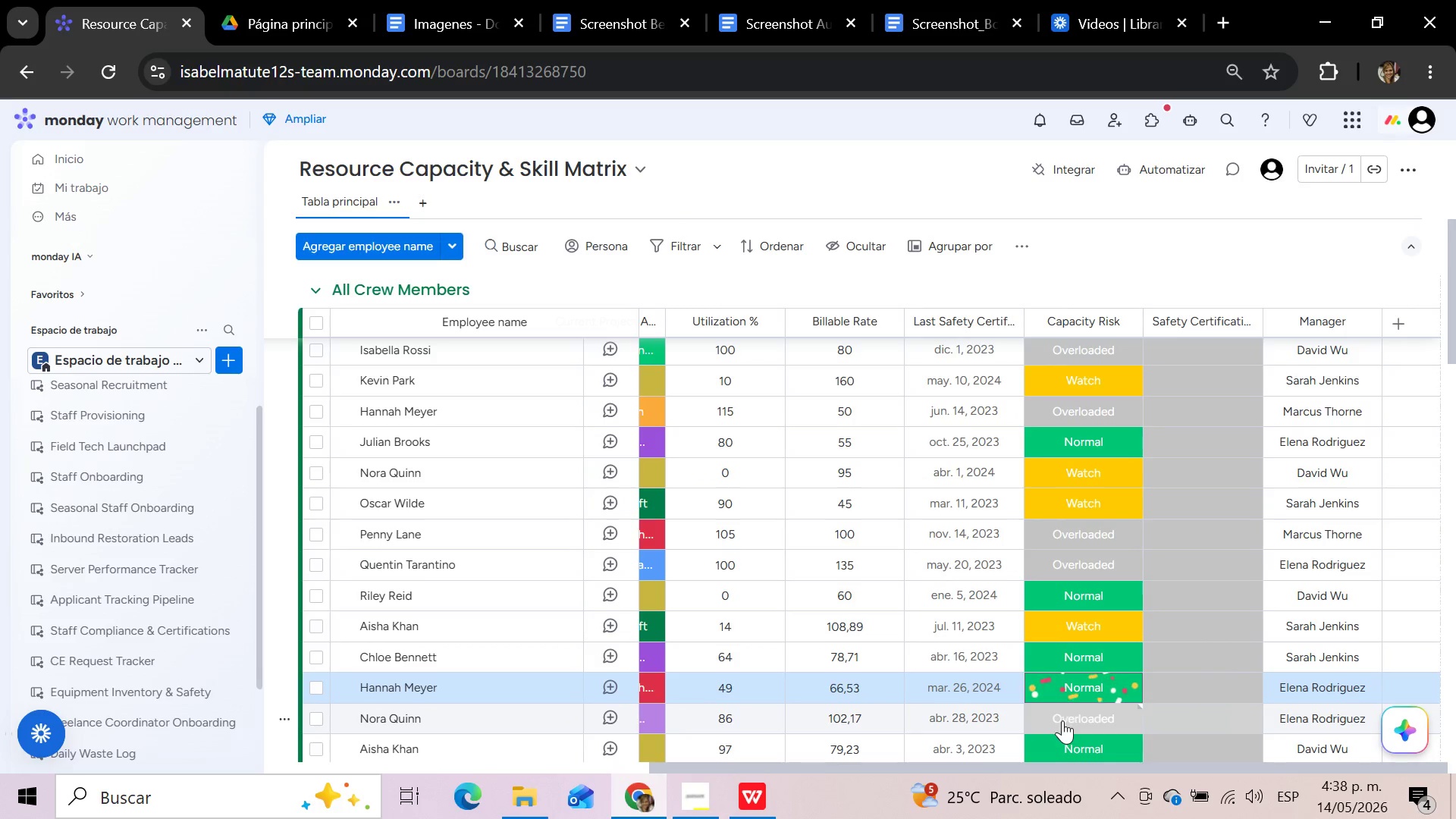 
left_click([1062, 720])
 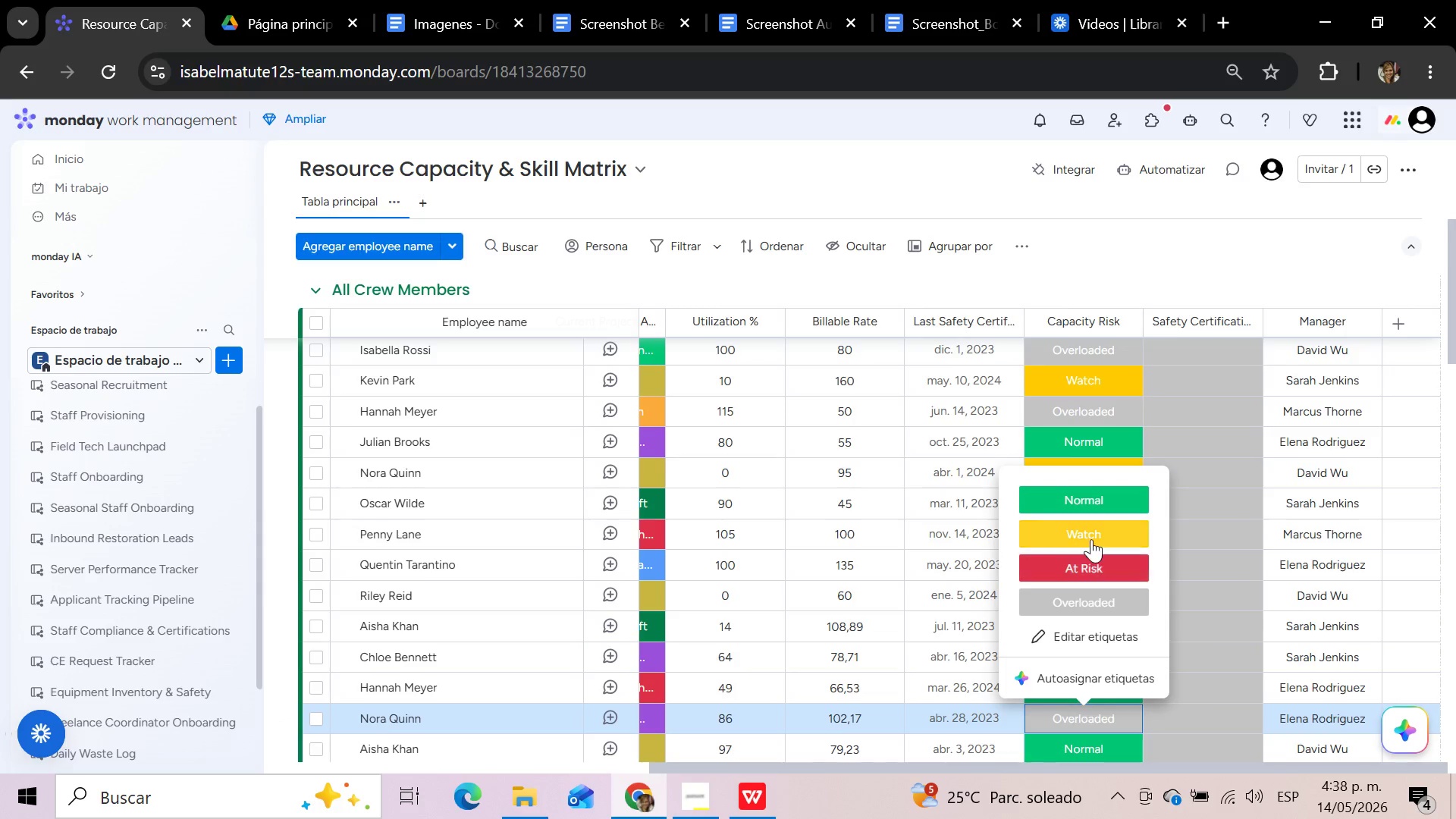 
left_click([1091, 539])
 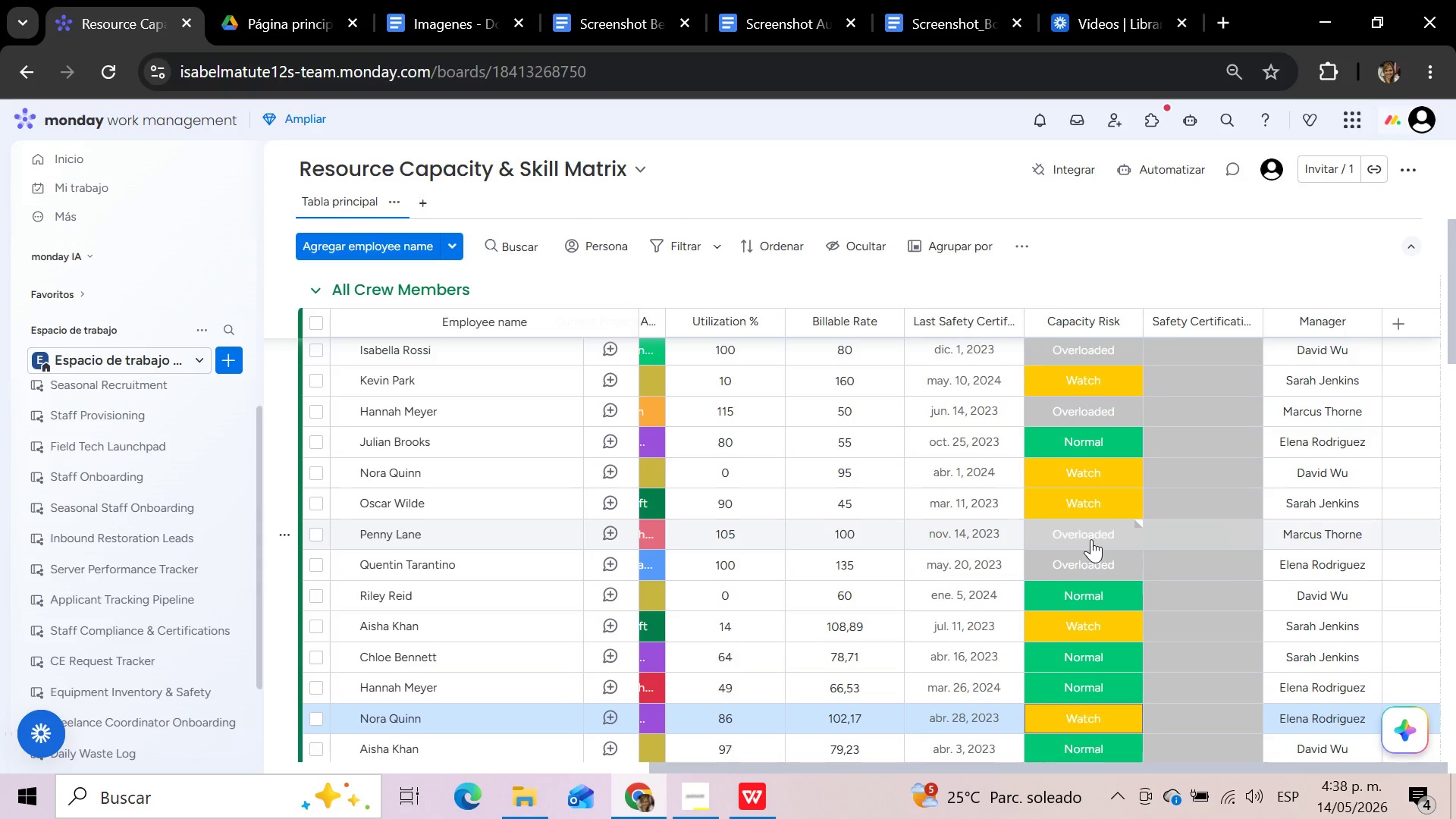 
scroll: coordinate [1091, 539], scroll_direction: down, amount: 1.0
 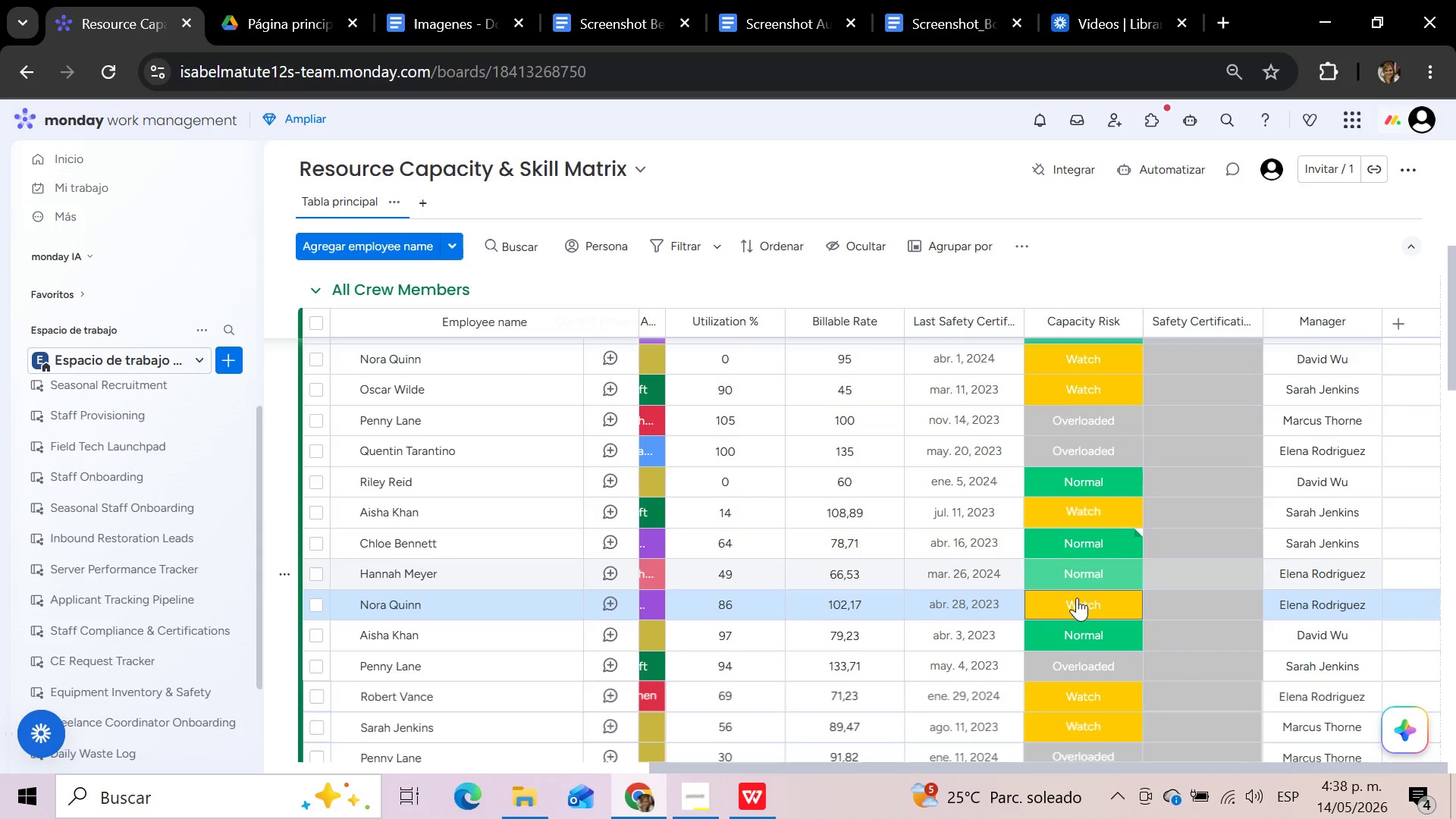 
left_click([1076, 600])
 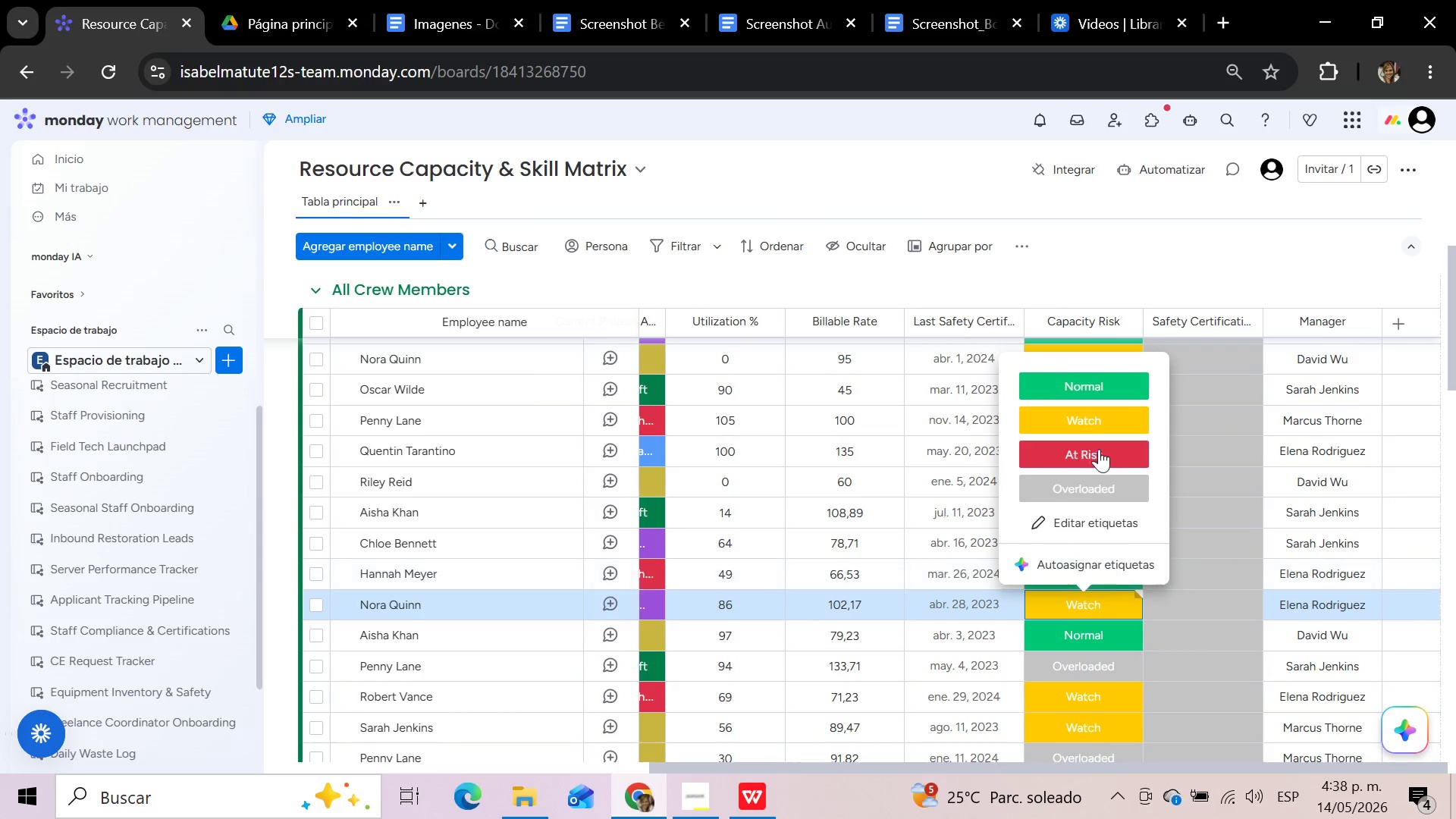 
left_click([1099, 447])
 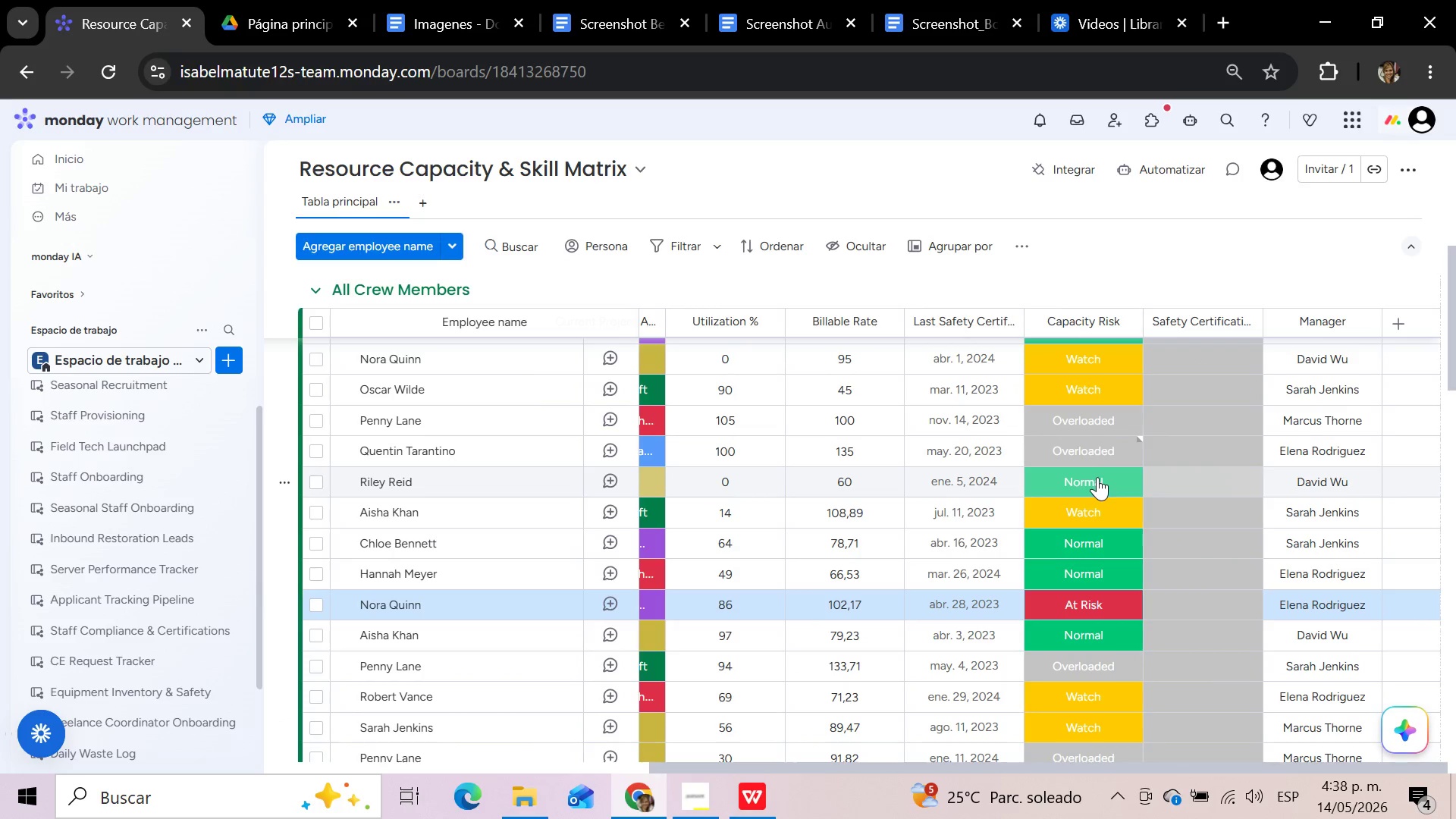 
scroll: coordinate [1097, 479], scroll_direction: down, amount: 1.0
 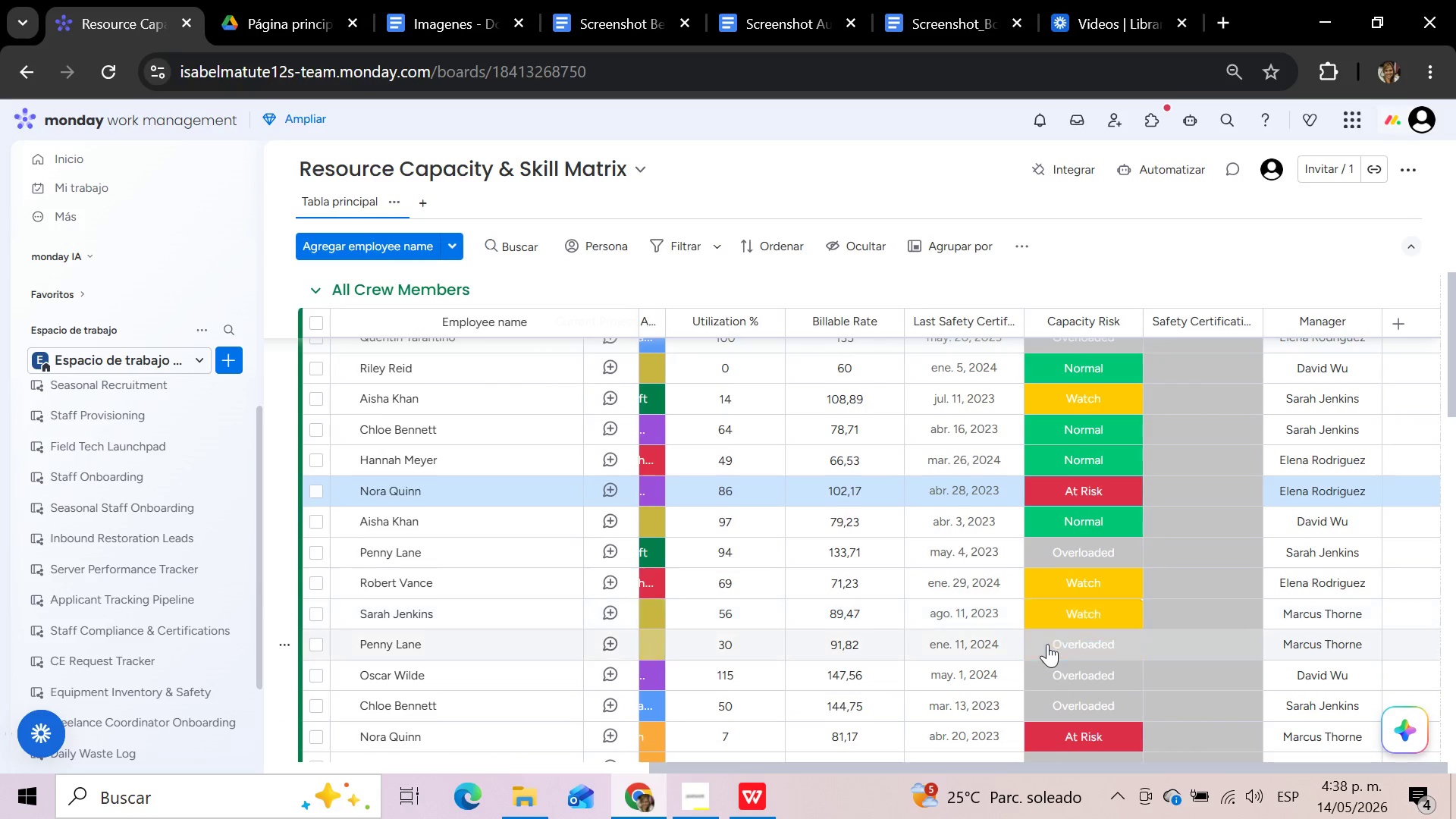 
left_click([1043, 652])
 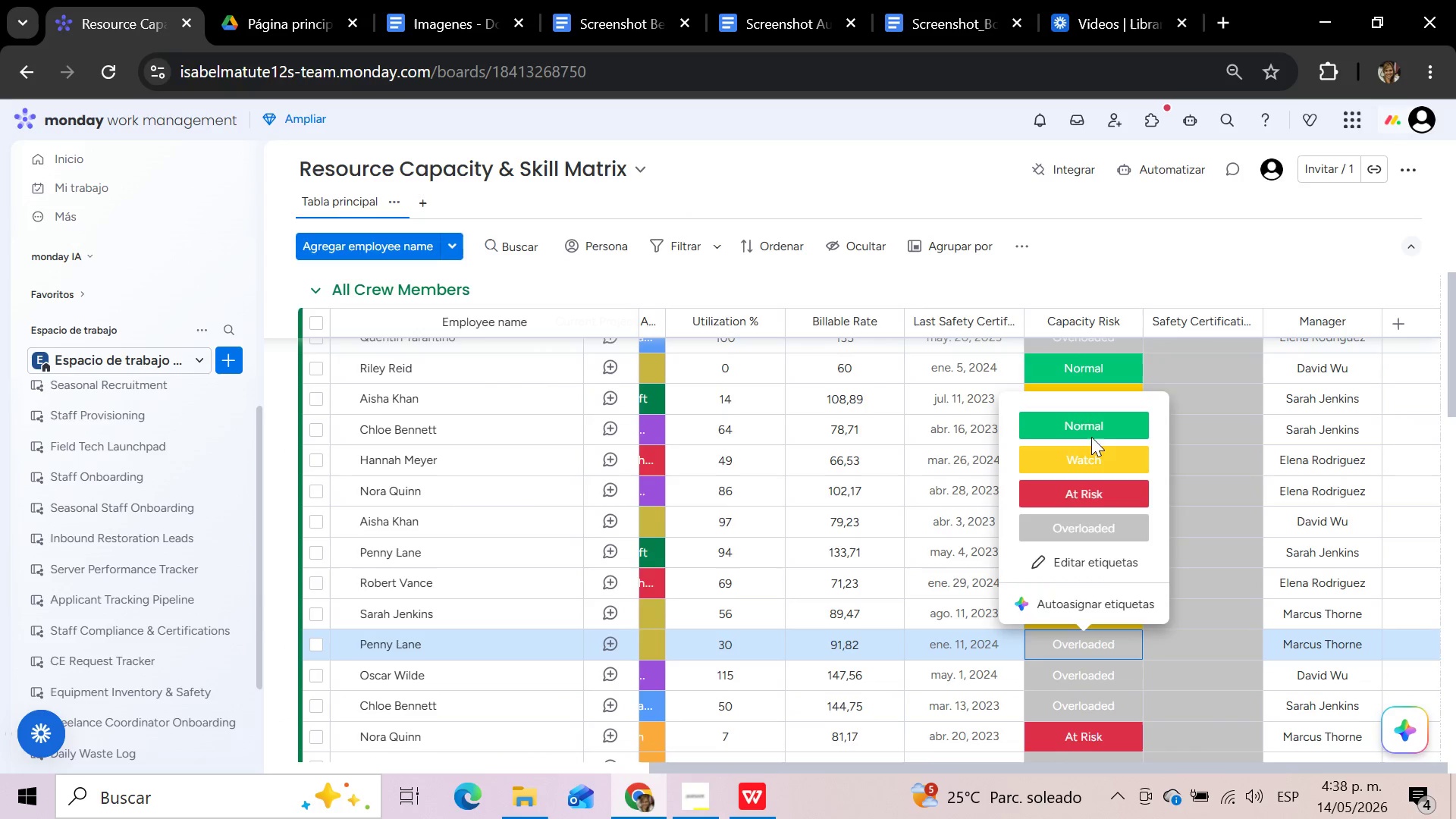 
left_click([1094, 429])
 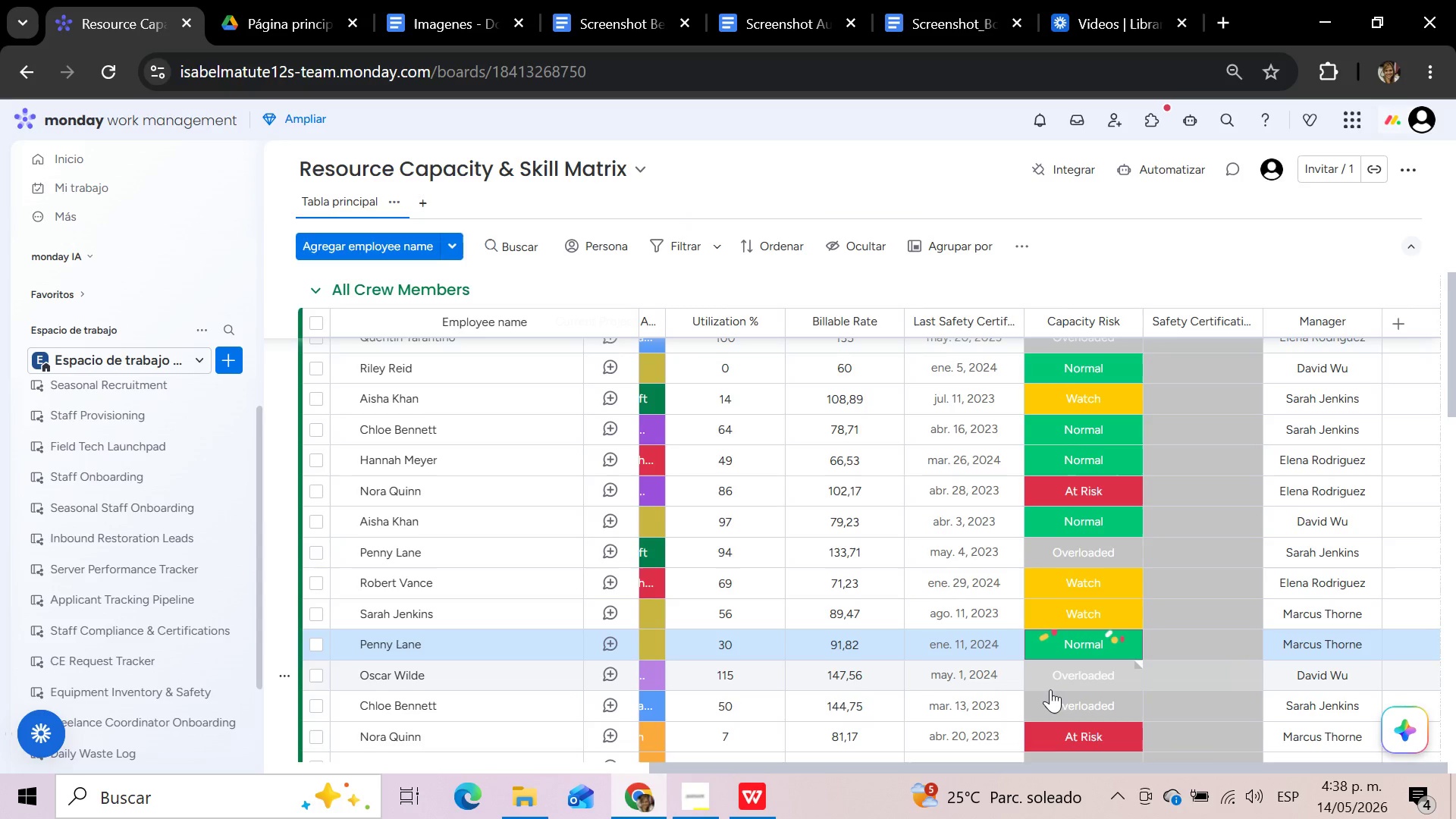 
left_click([1050, 704])
 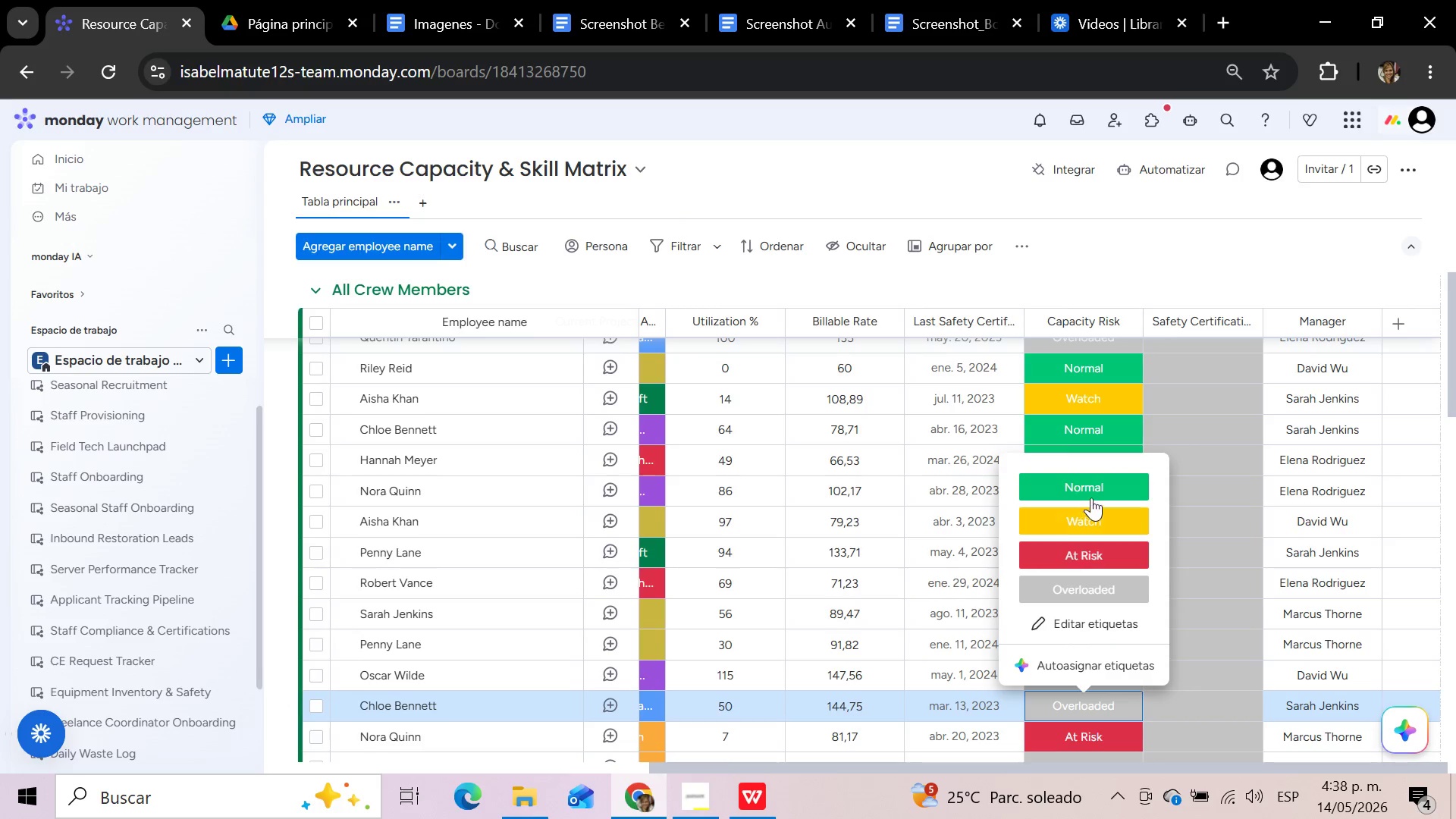 
left_click([1091, 484])
 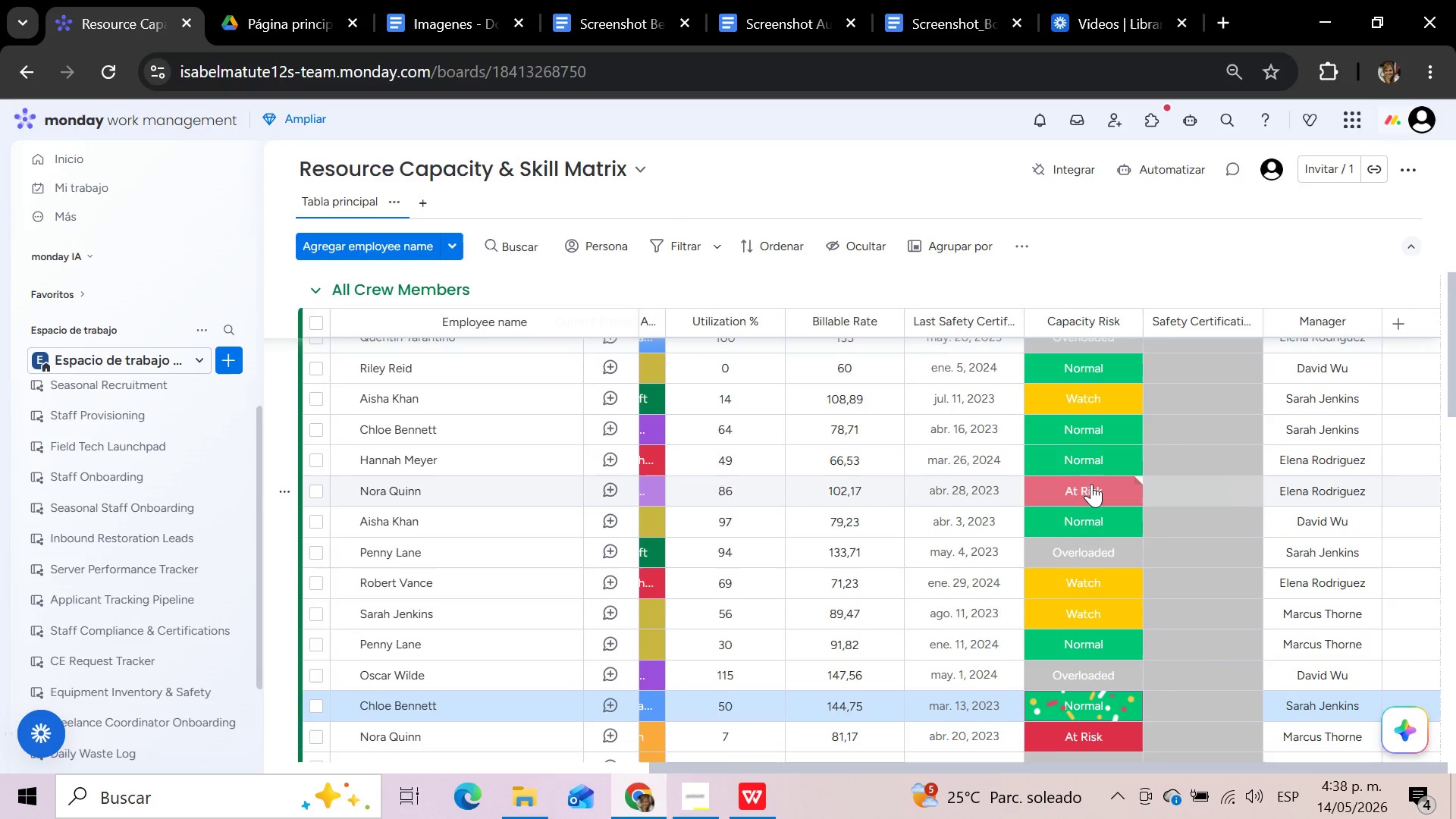 
scroll: coordinate [1091, 484], scroll_direction: down, amount: 2.0
 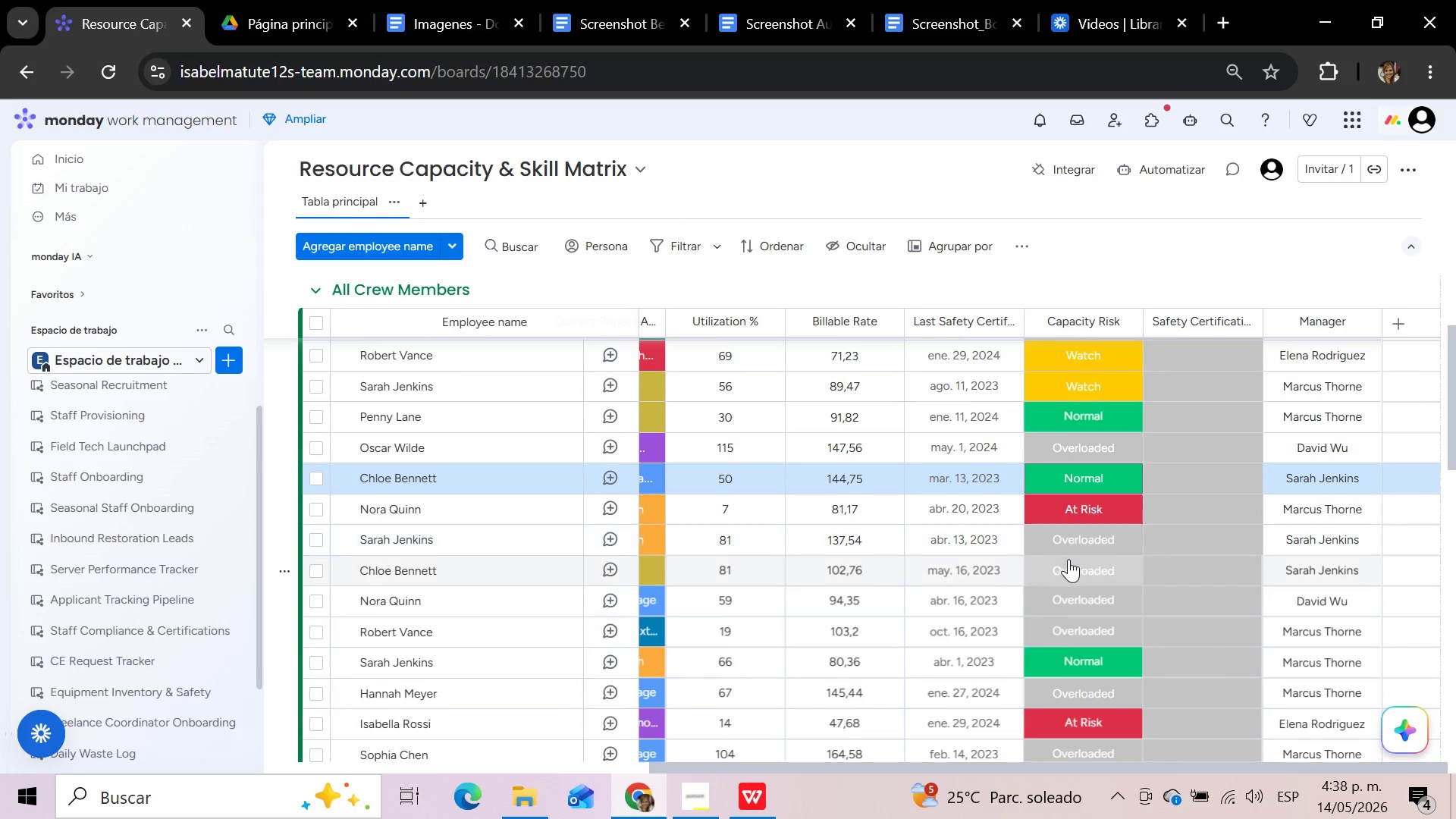 
left_click([1068, 546])
 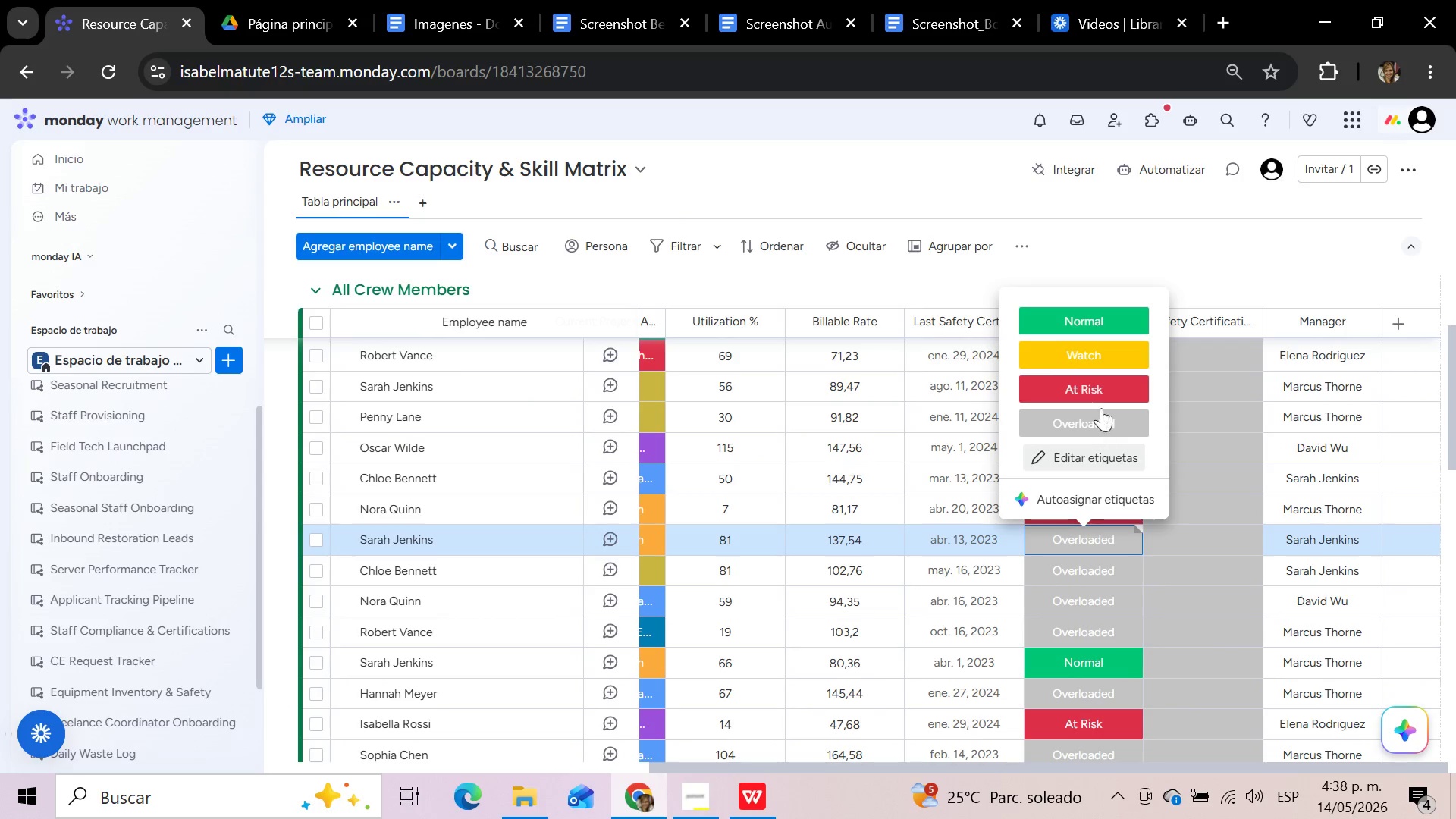 
left_click([1103, 392])
 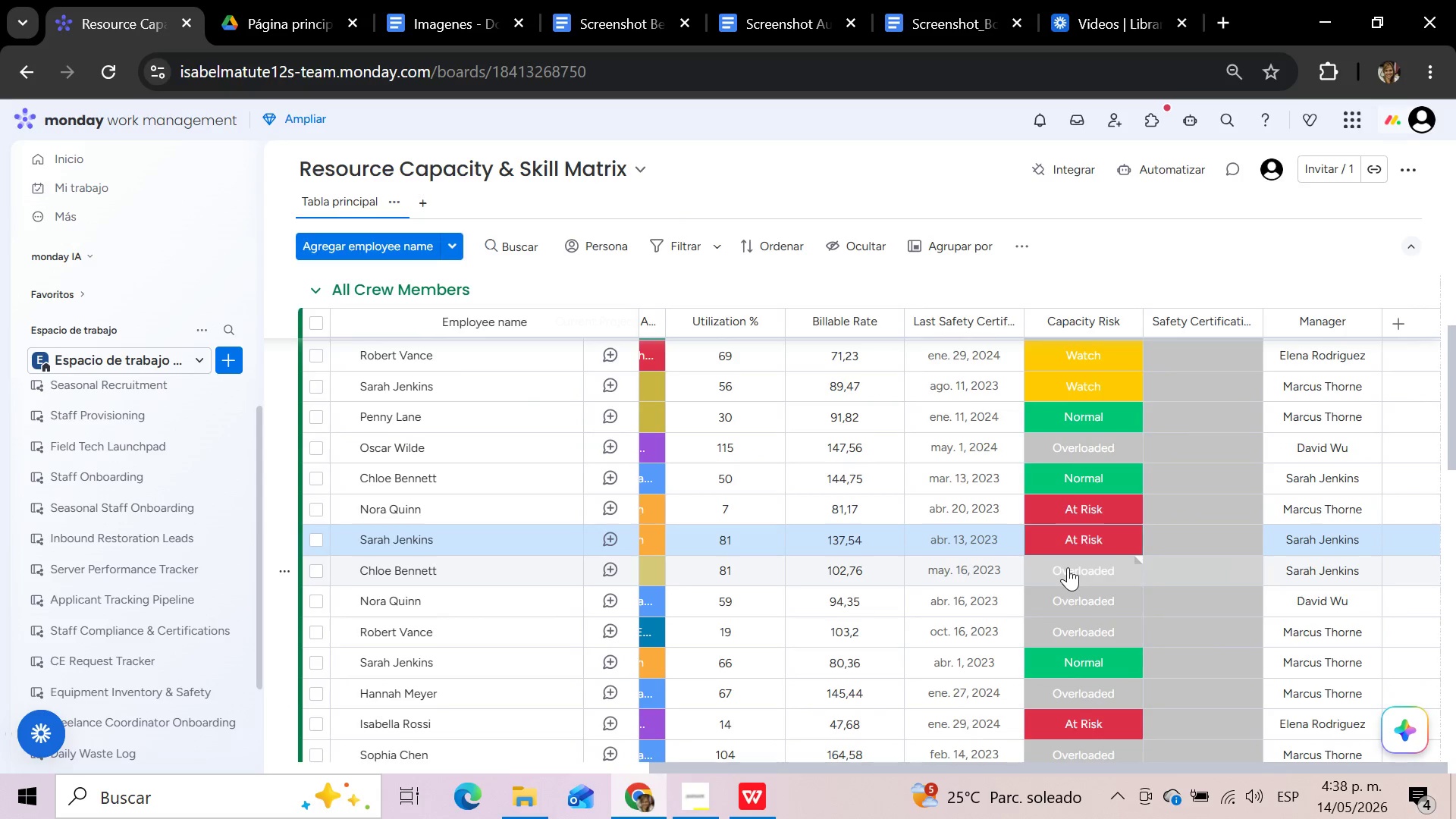 
left_click([1068, 567])
 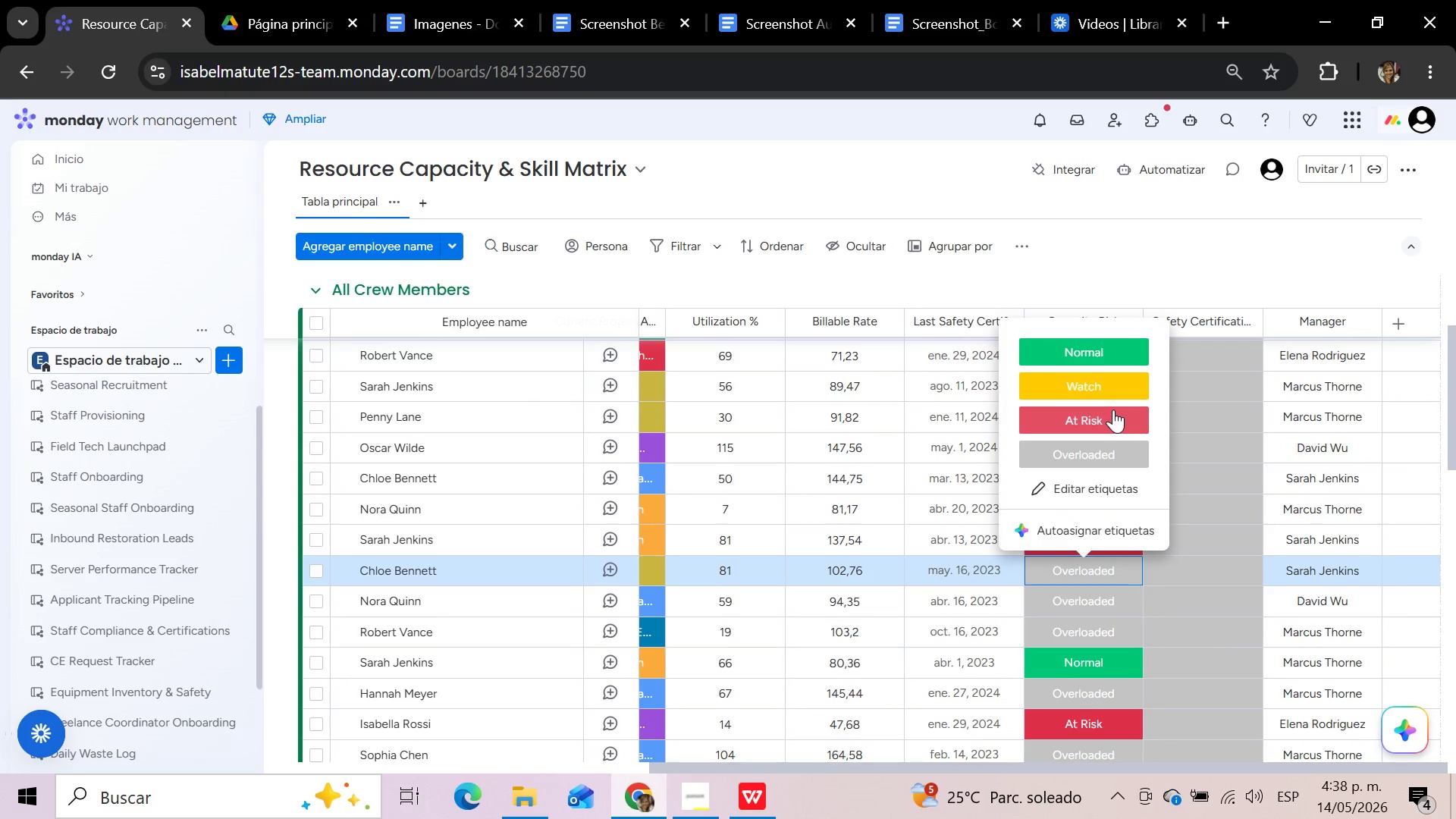 
left_click([1113, 410])
 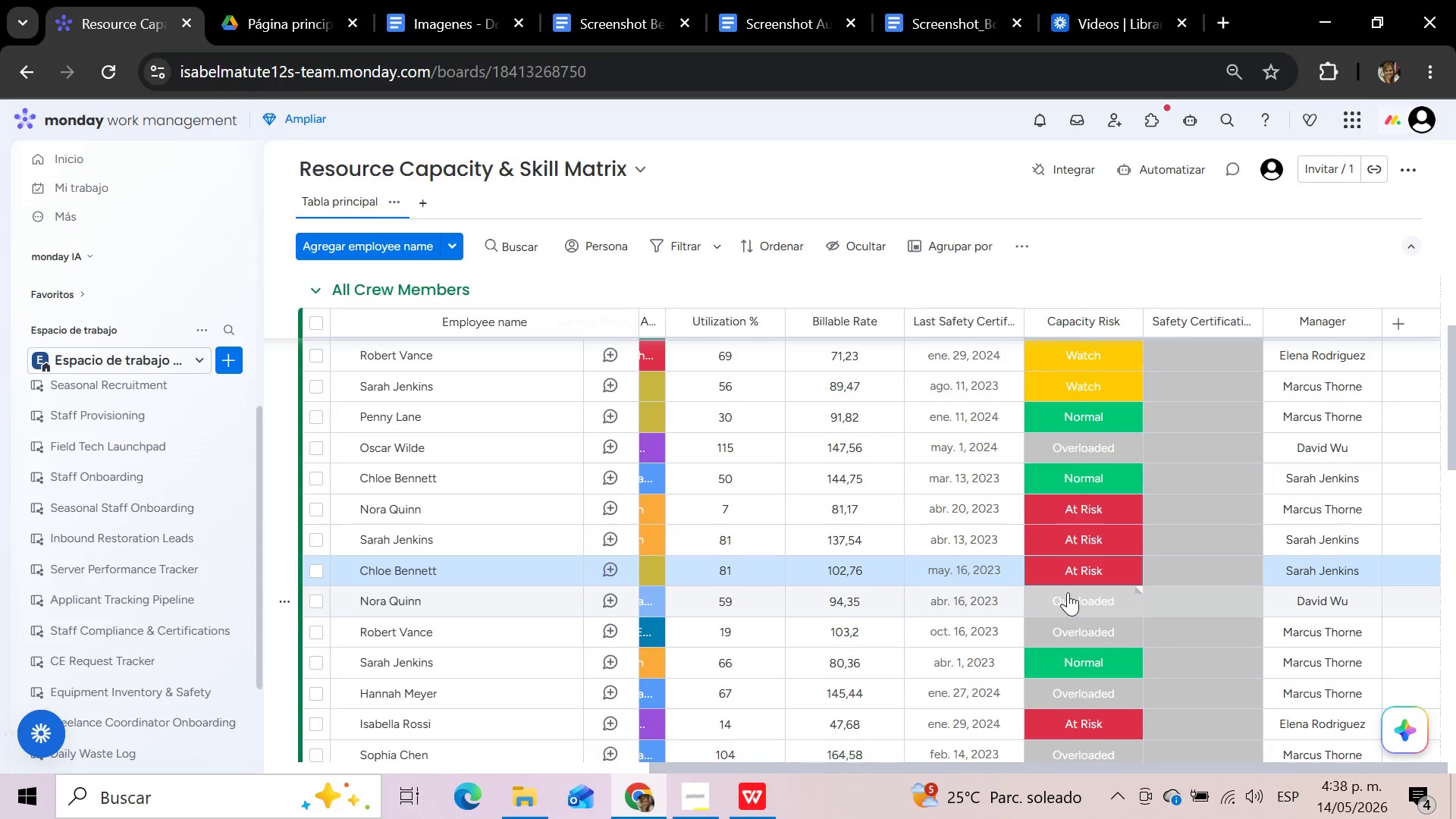 
left_click([1068, 592])
 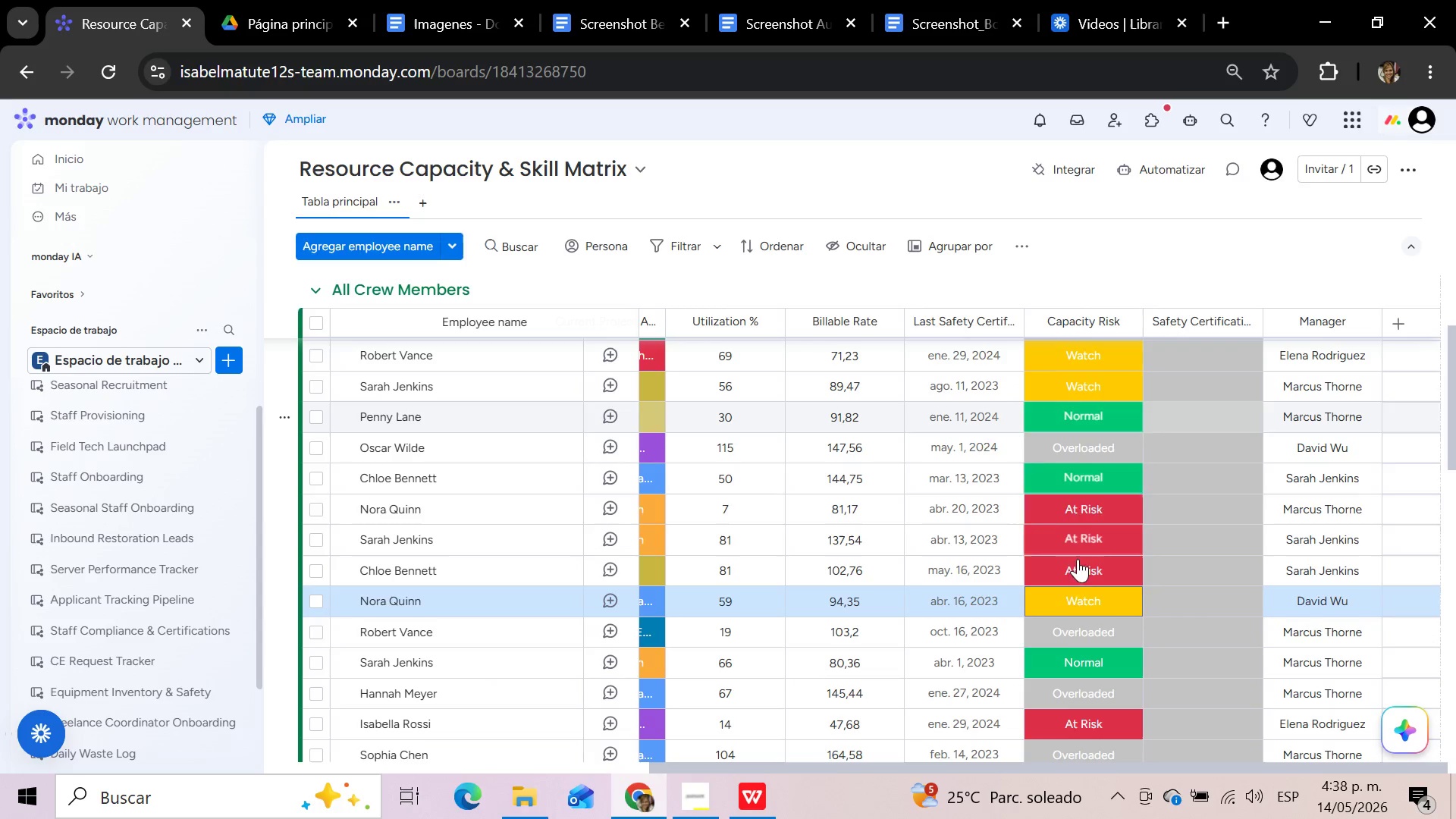 
left_click([1059, 626])
 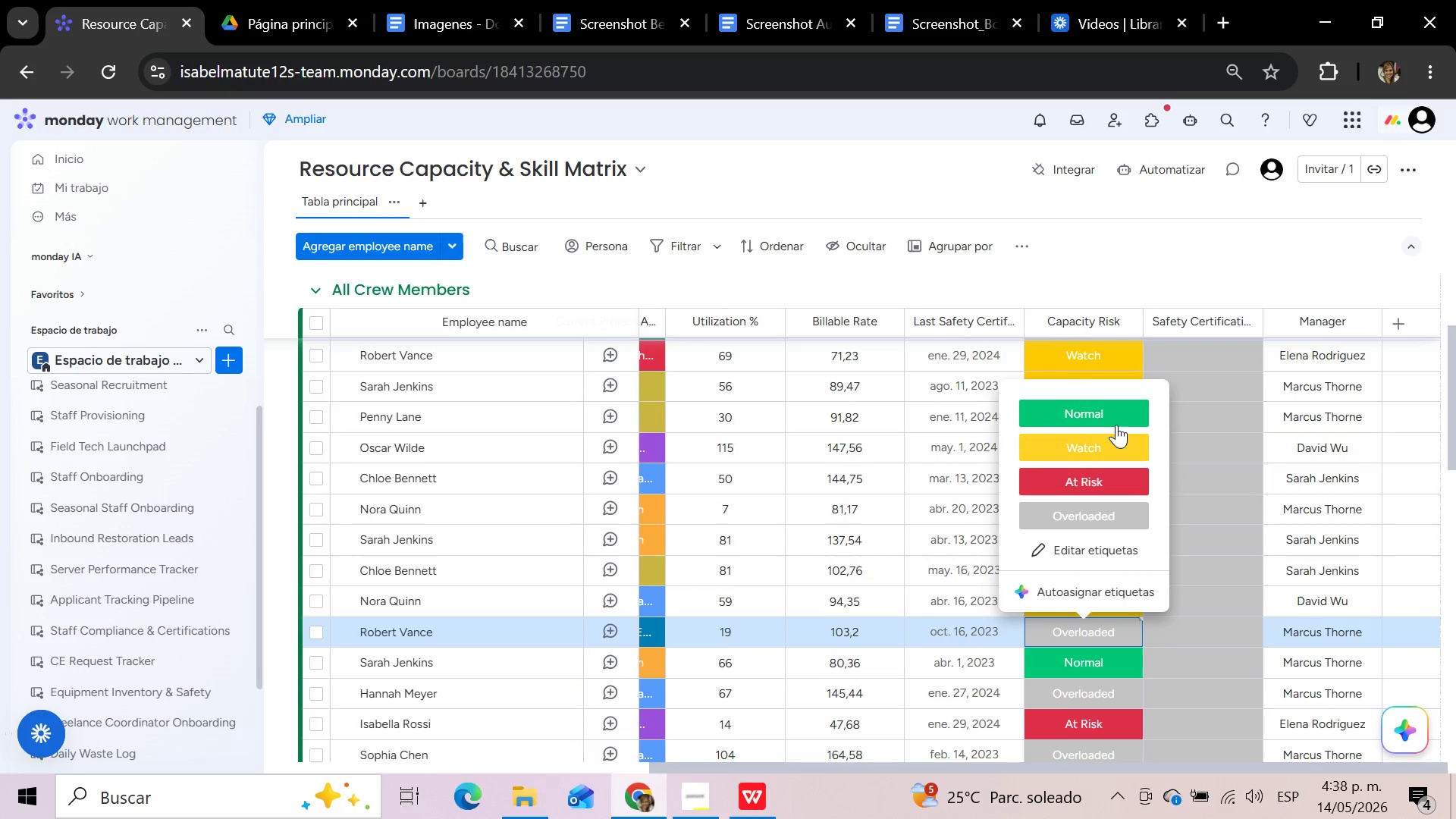 
left_click([1119, 419])
 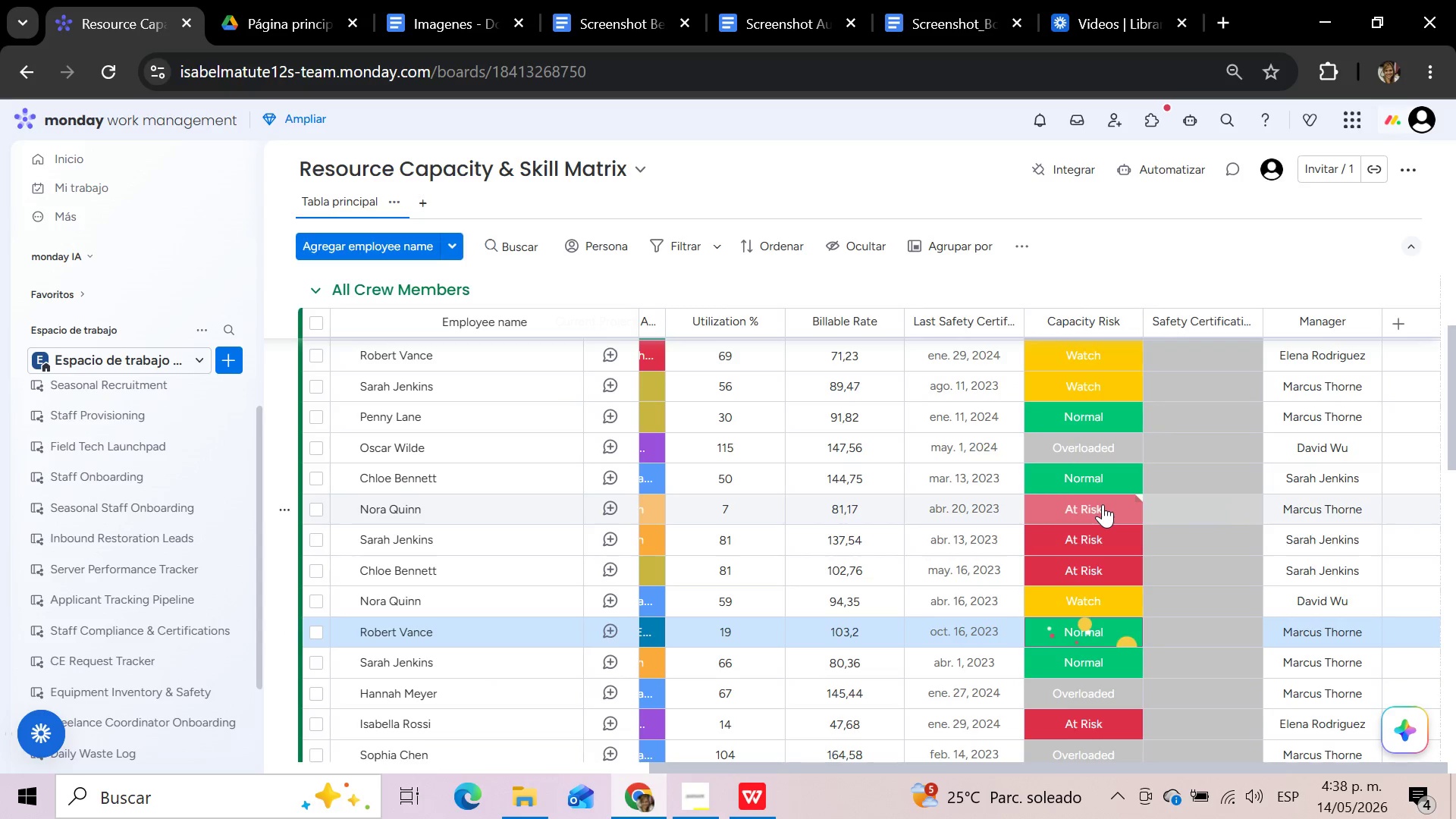 
scroll: coordinate [1103, 504], scroll_direction: up, amount: 2.0
 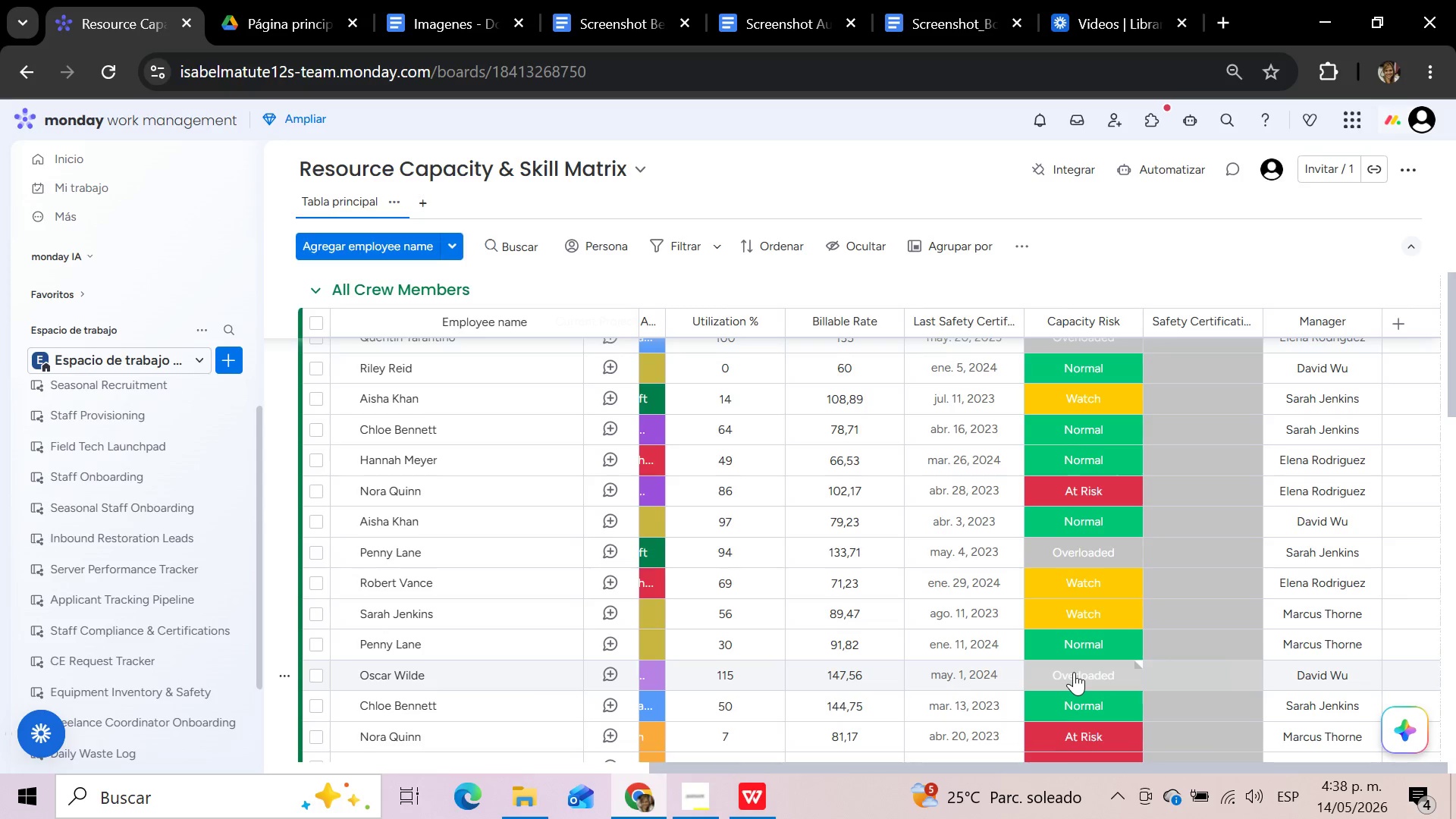 
scroll: coordinate [1074, 672], scroll_direction: down, amount: 3.0
 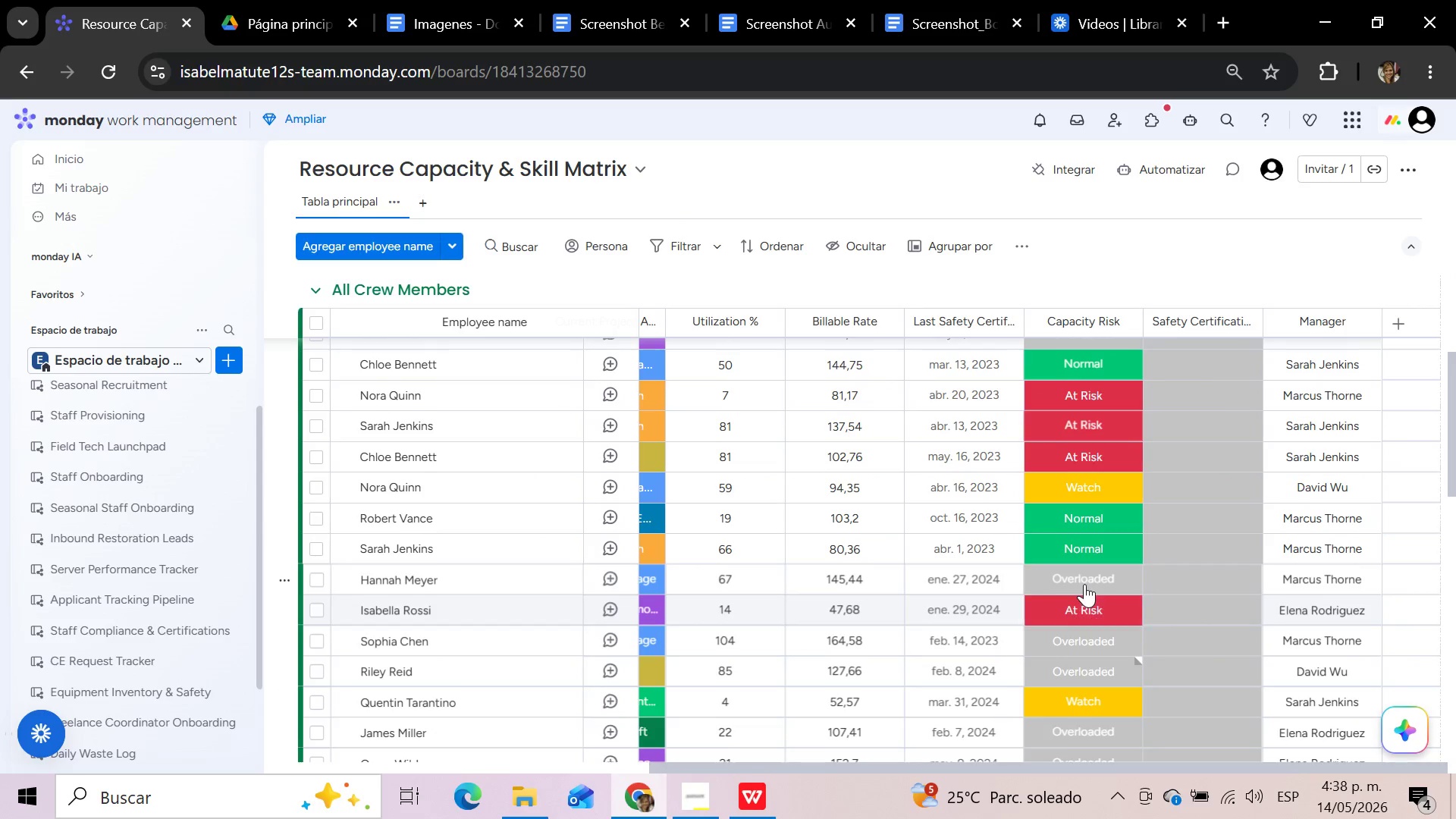 
left_click([1084, 584])
 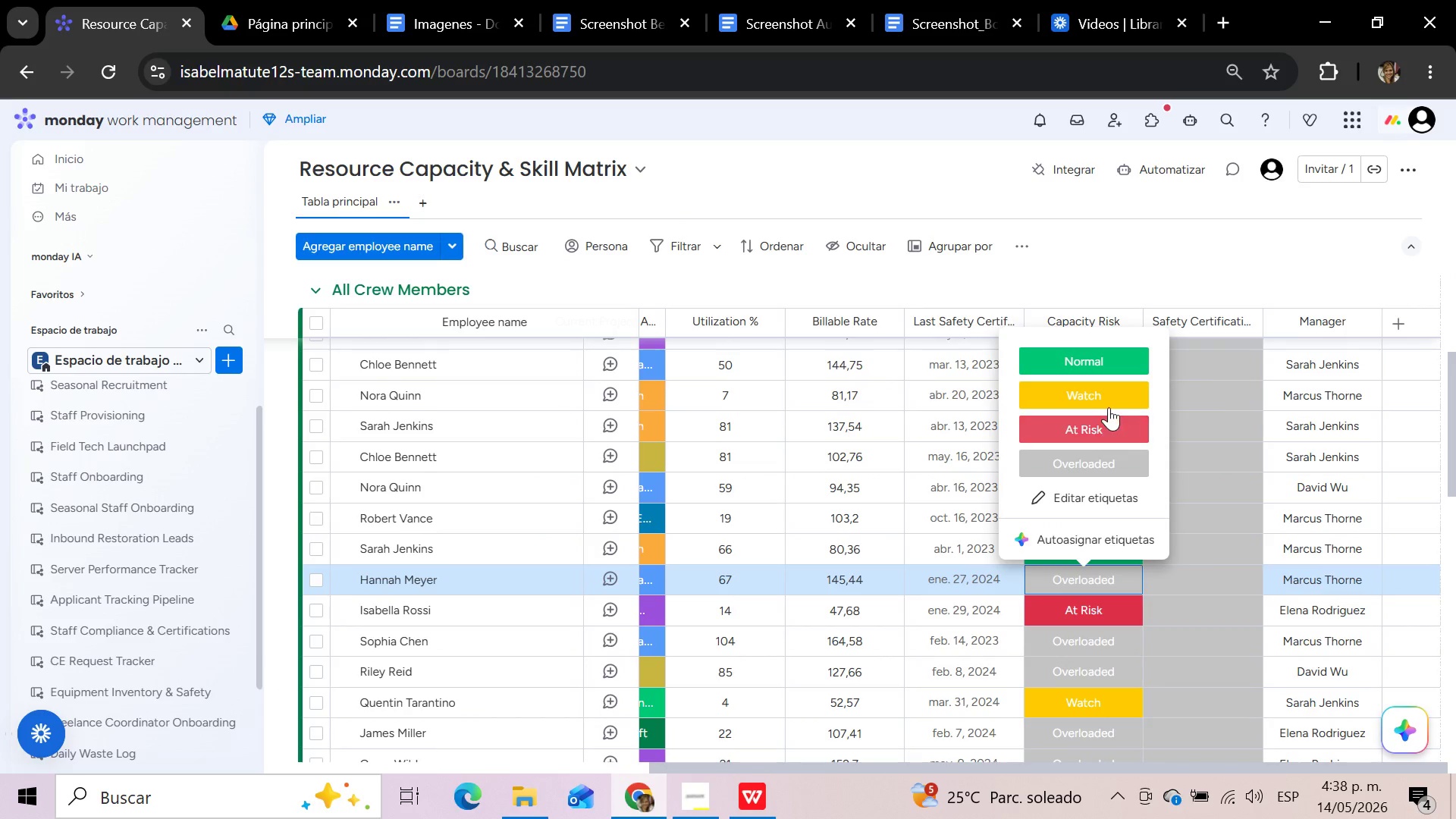 
left_click([1109, 387])
 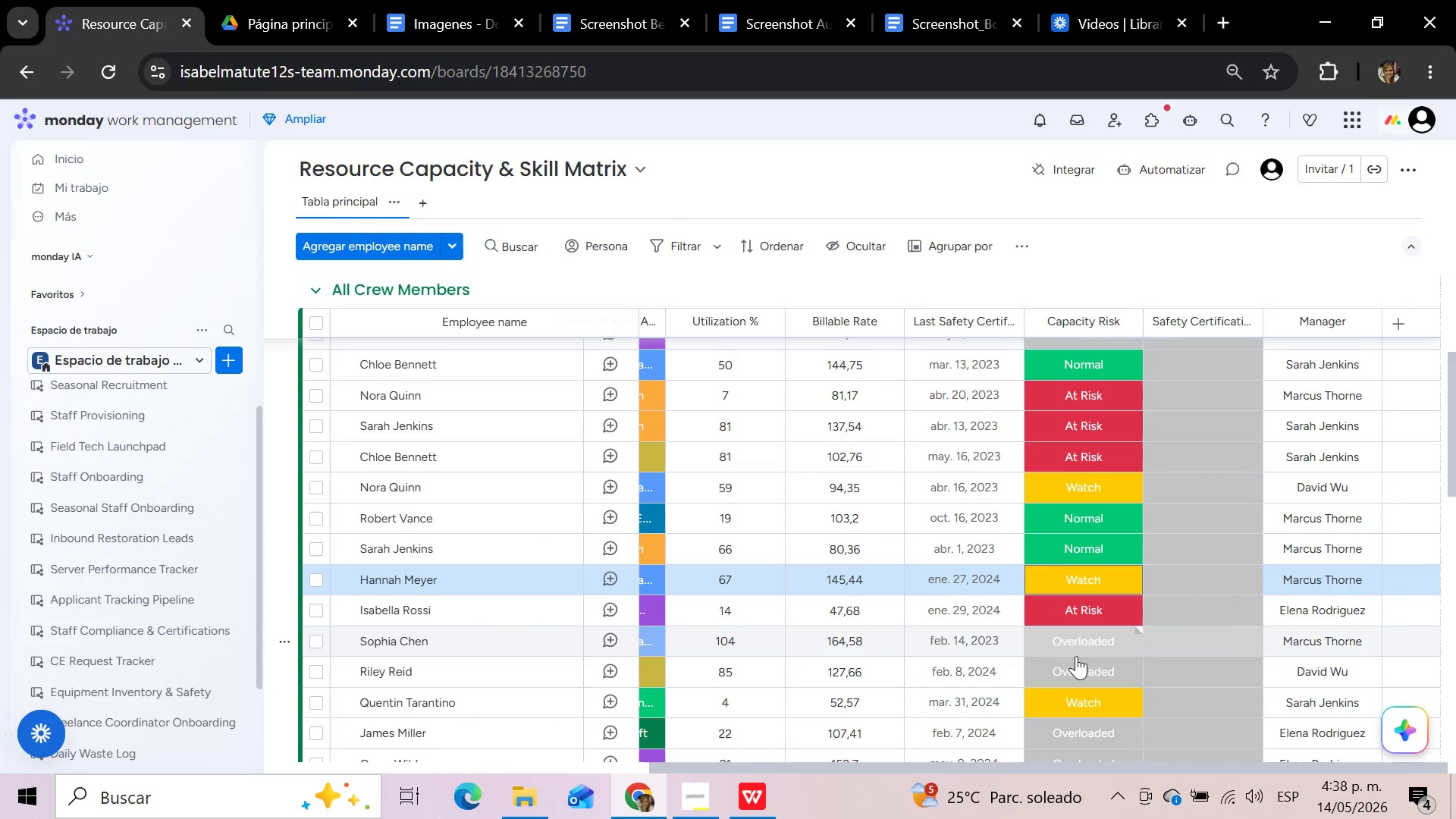 
left_click([1072, 670])
 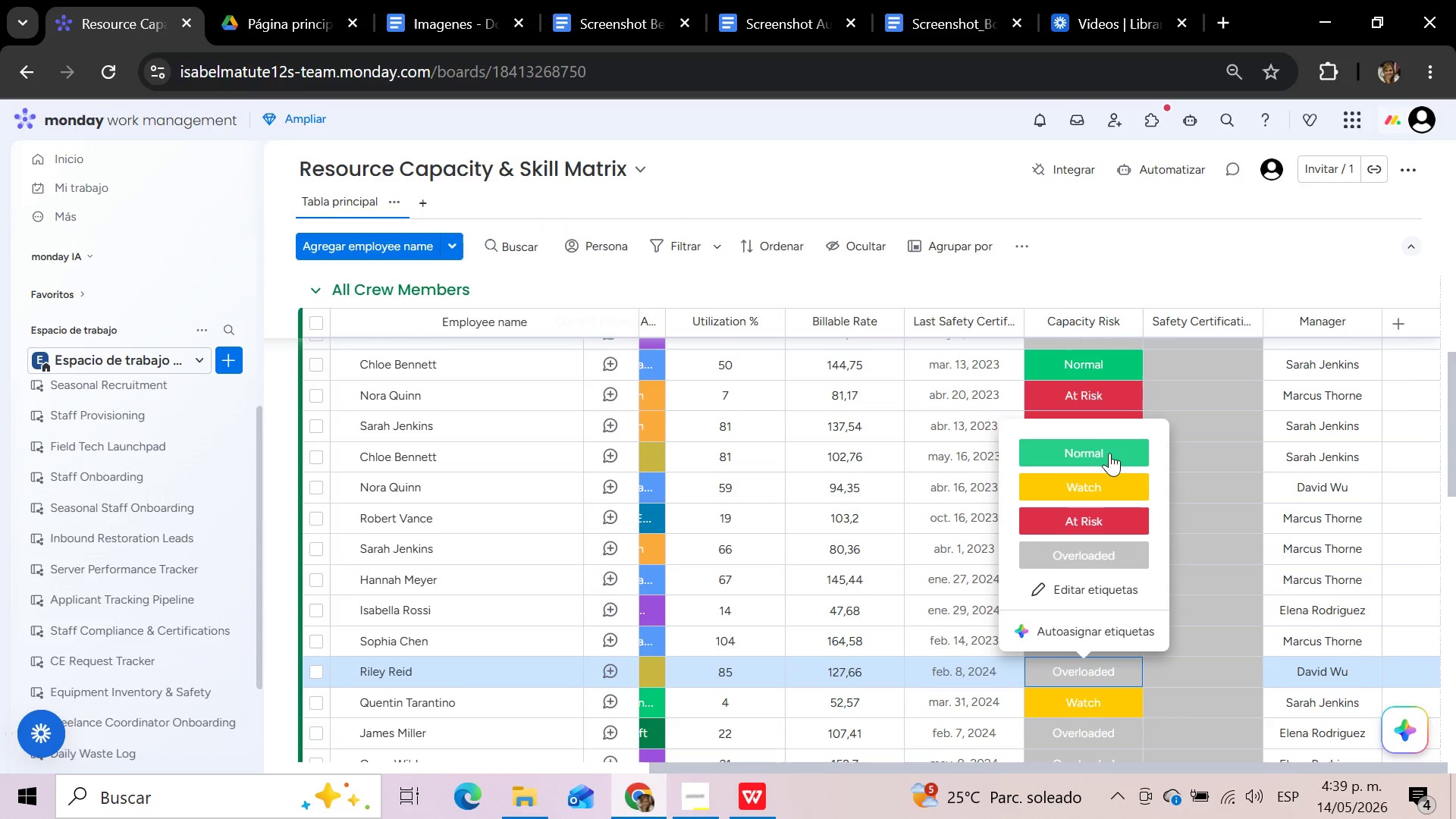 
left_click([1103, 481])
 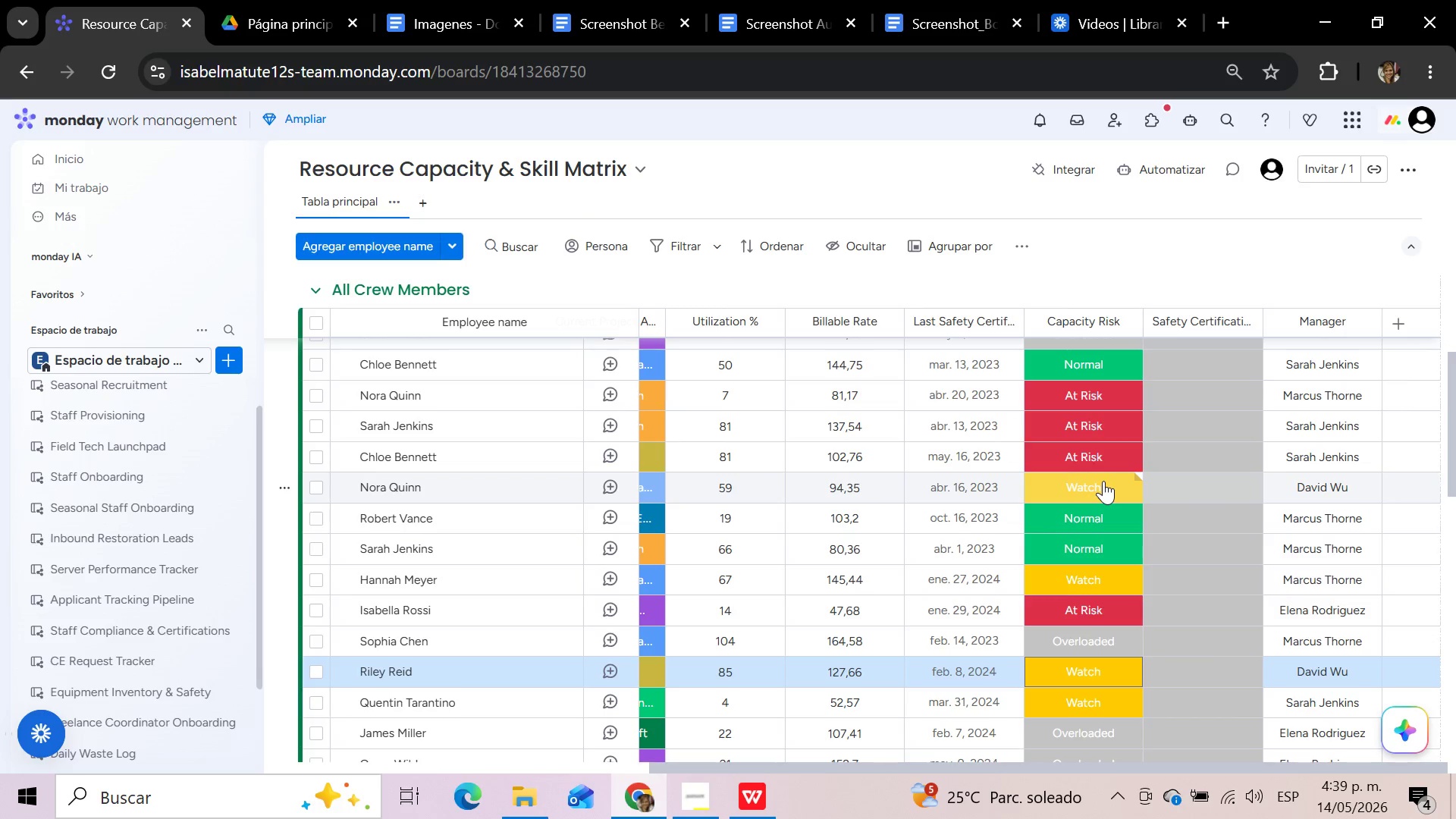 
scroll: coordinate [1103, 481], scroll_direction: down, amount: 1.0
 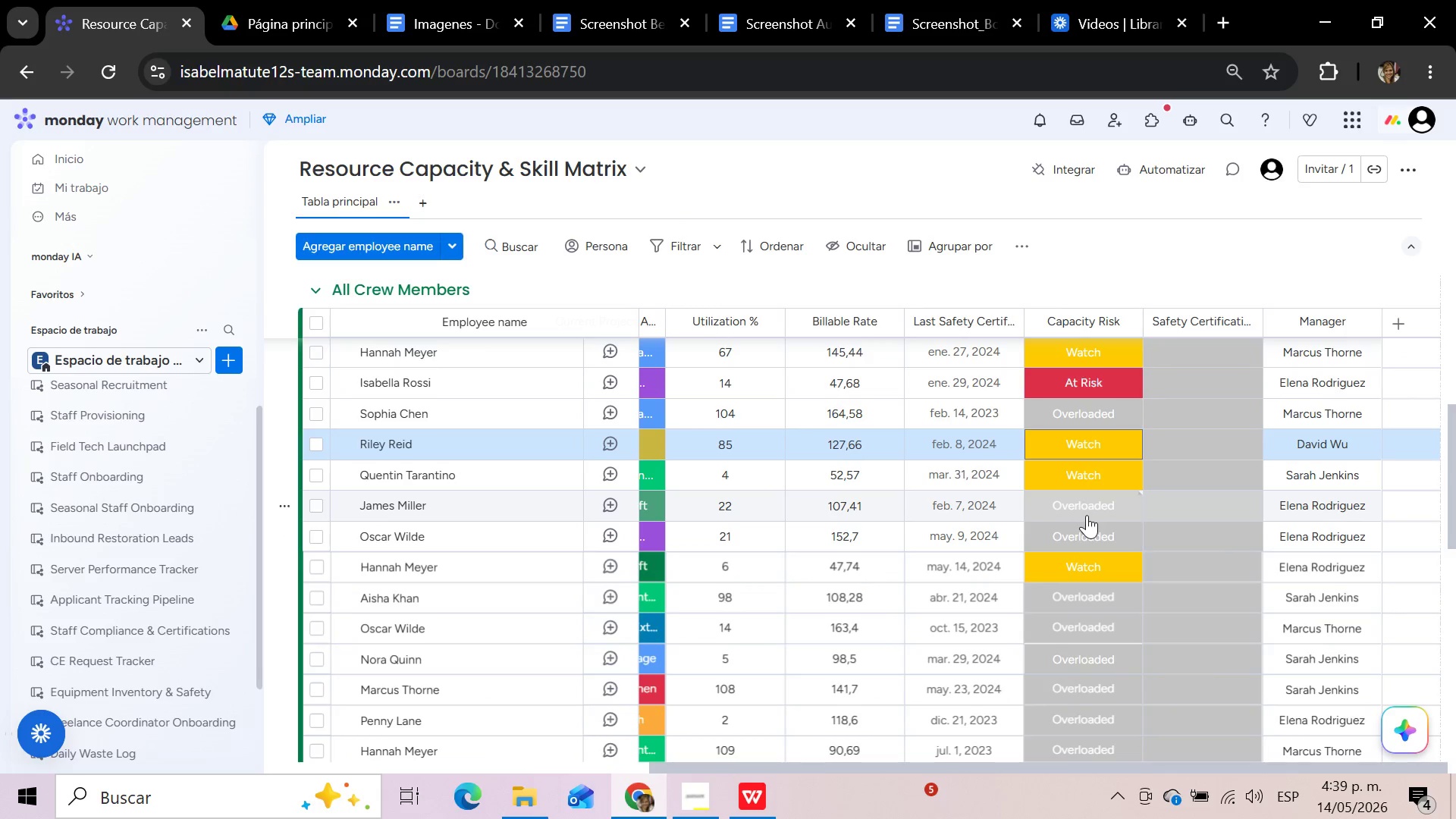 
left_click([1087, 515])
 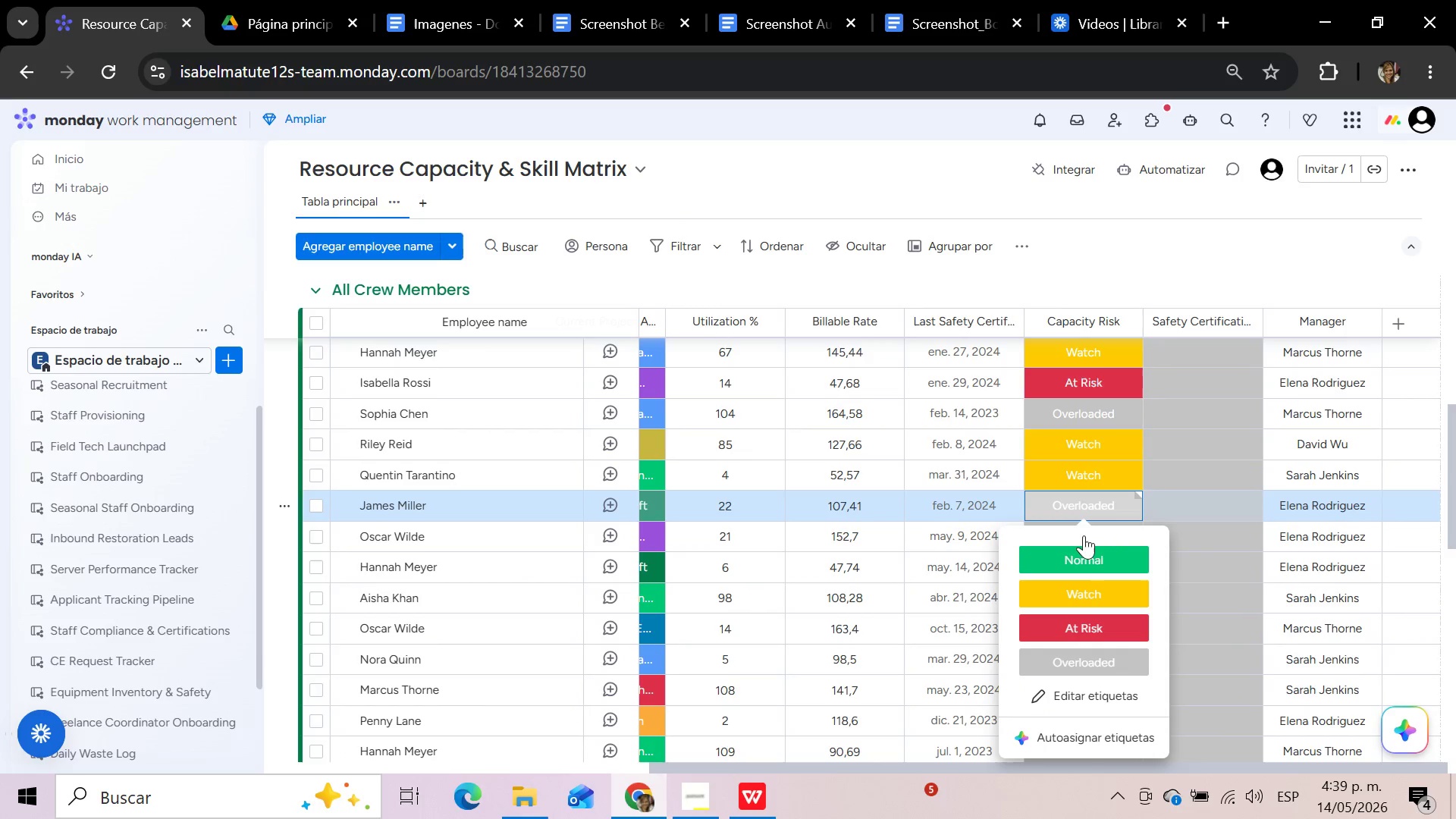 
left_click([1083, 552])
 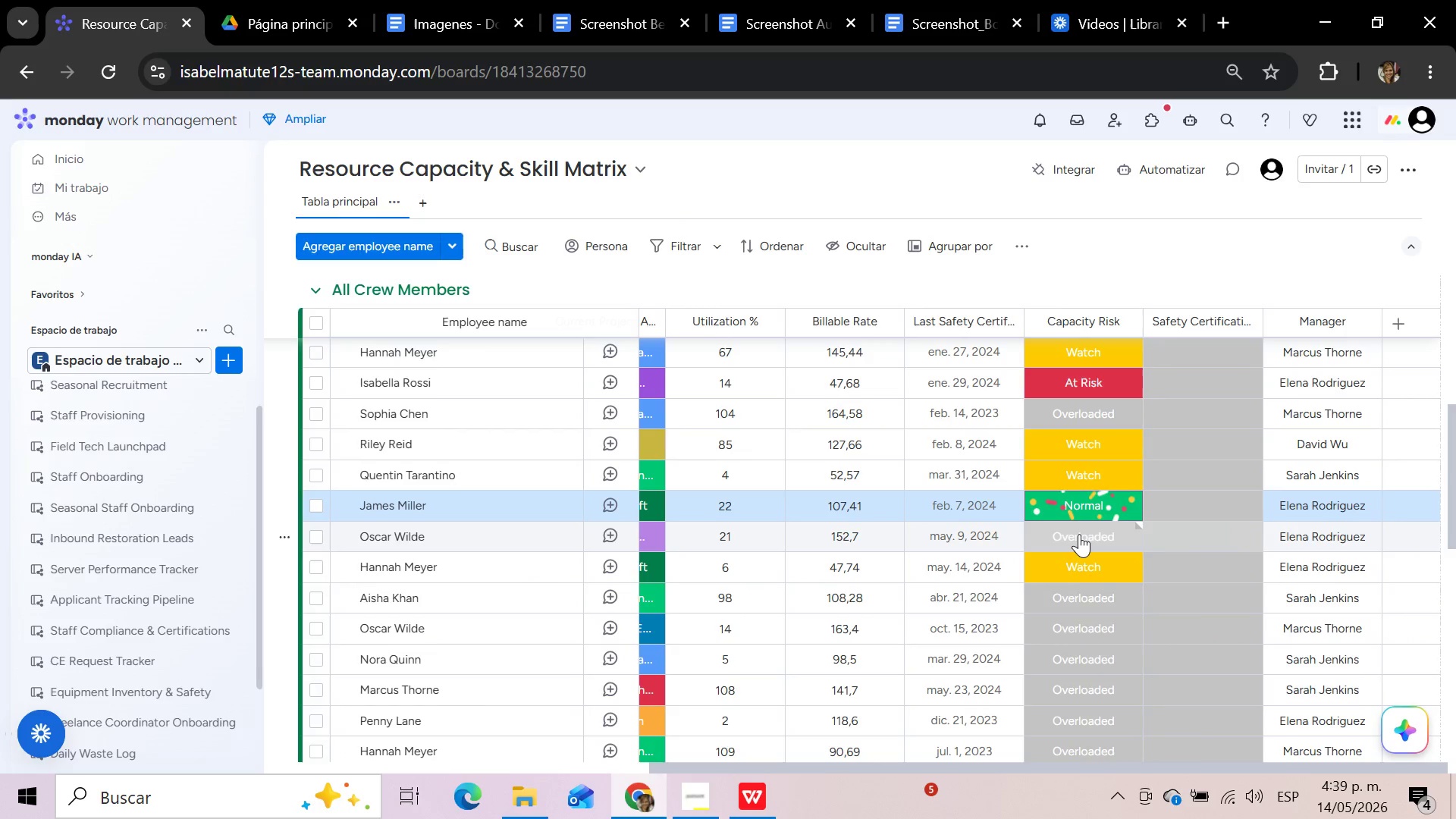 
left_click([1079, 534])
 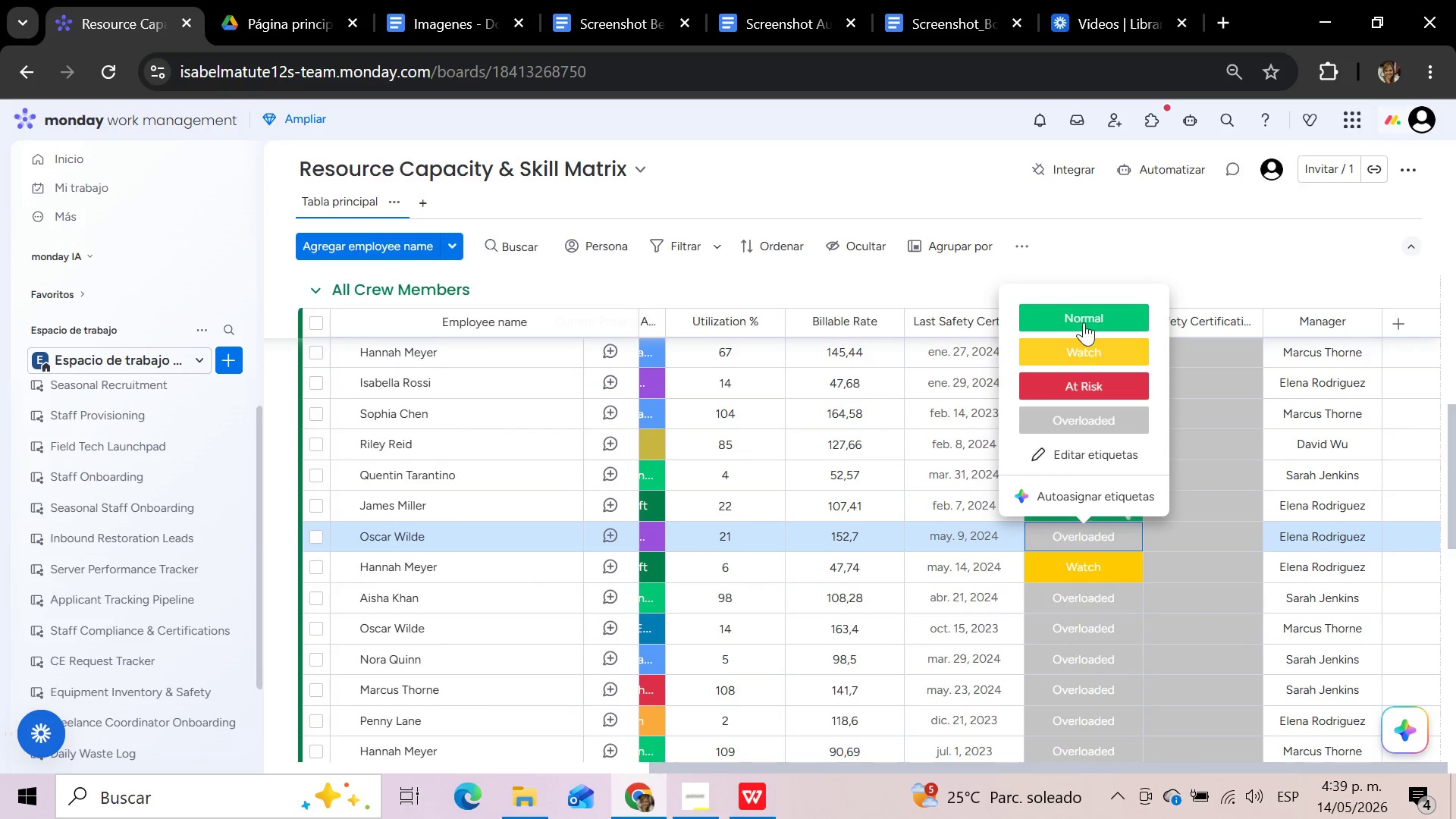 
left_click([1084, 320])
 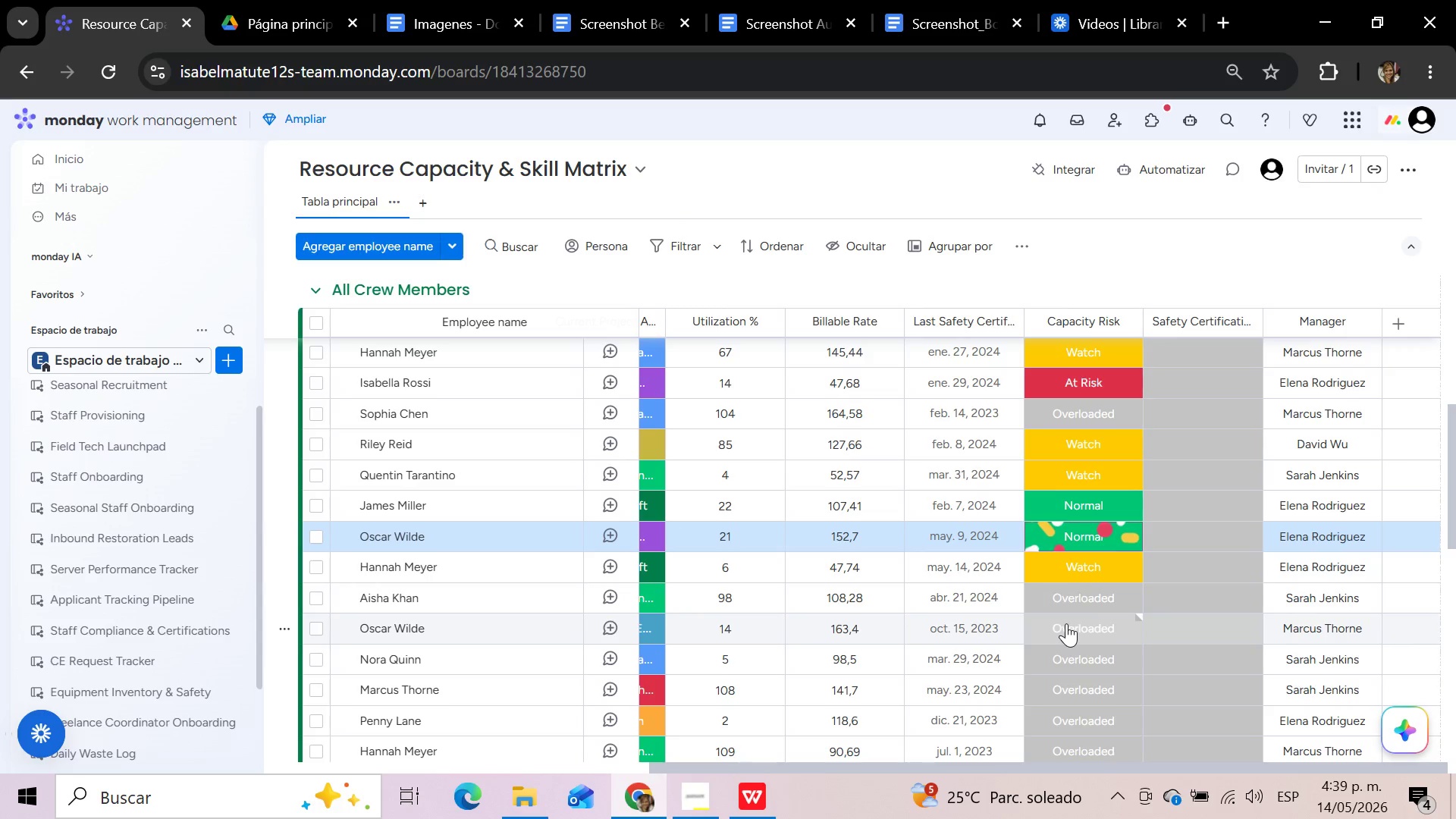 
left_click([1066, 623])
 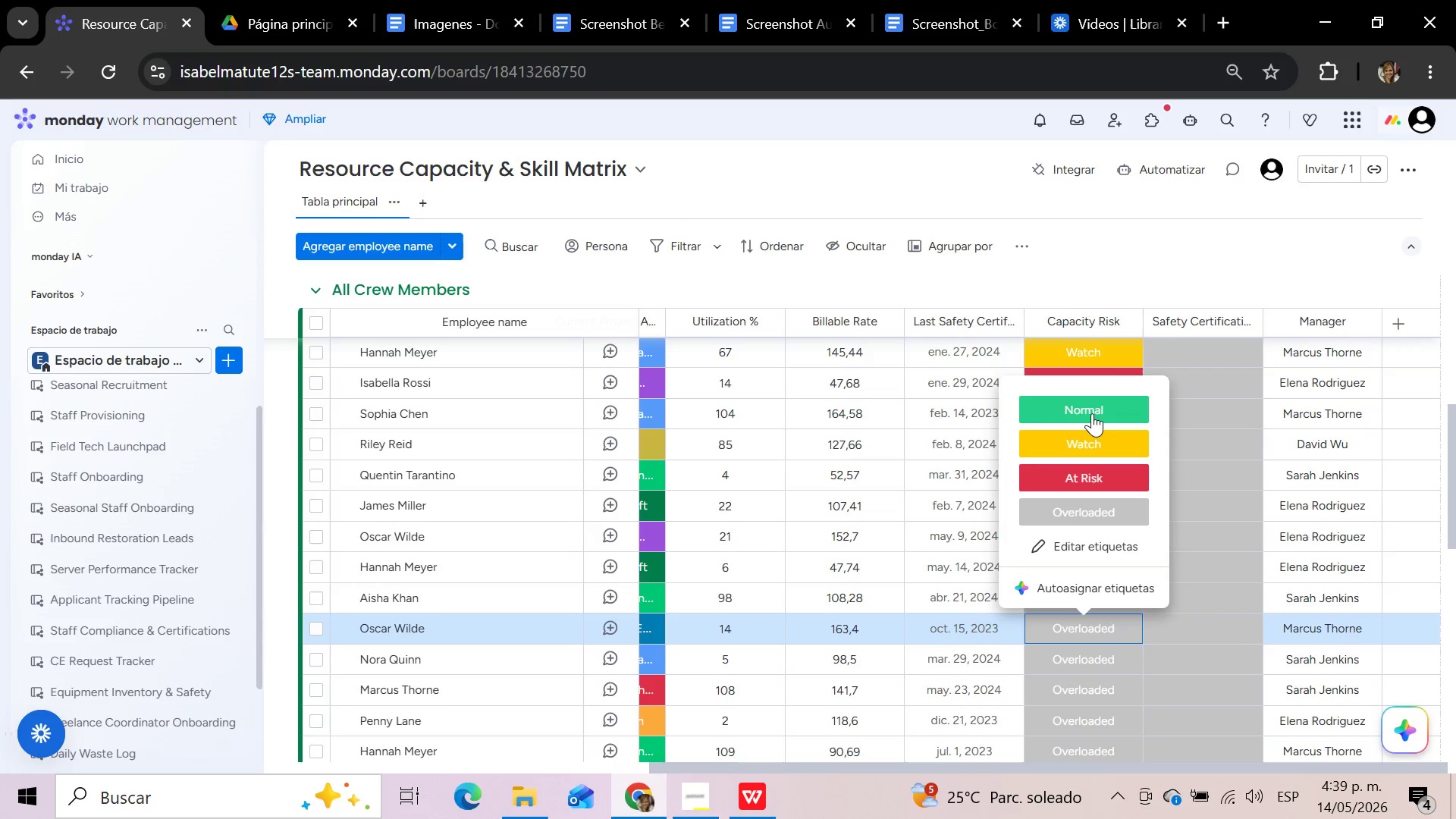 
left_click([1089, 444])
 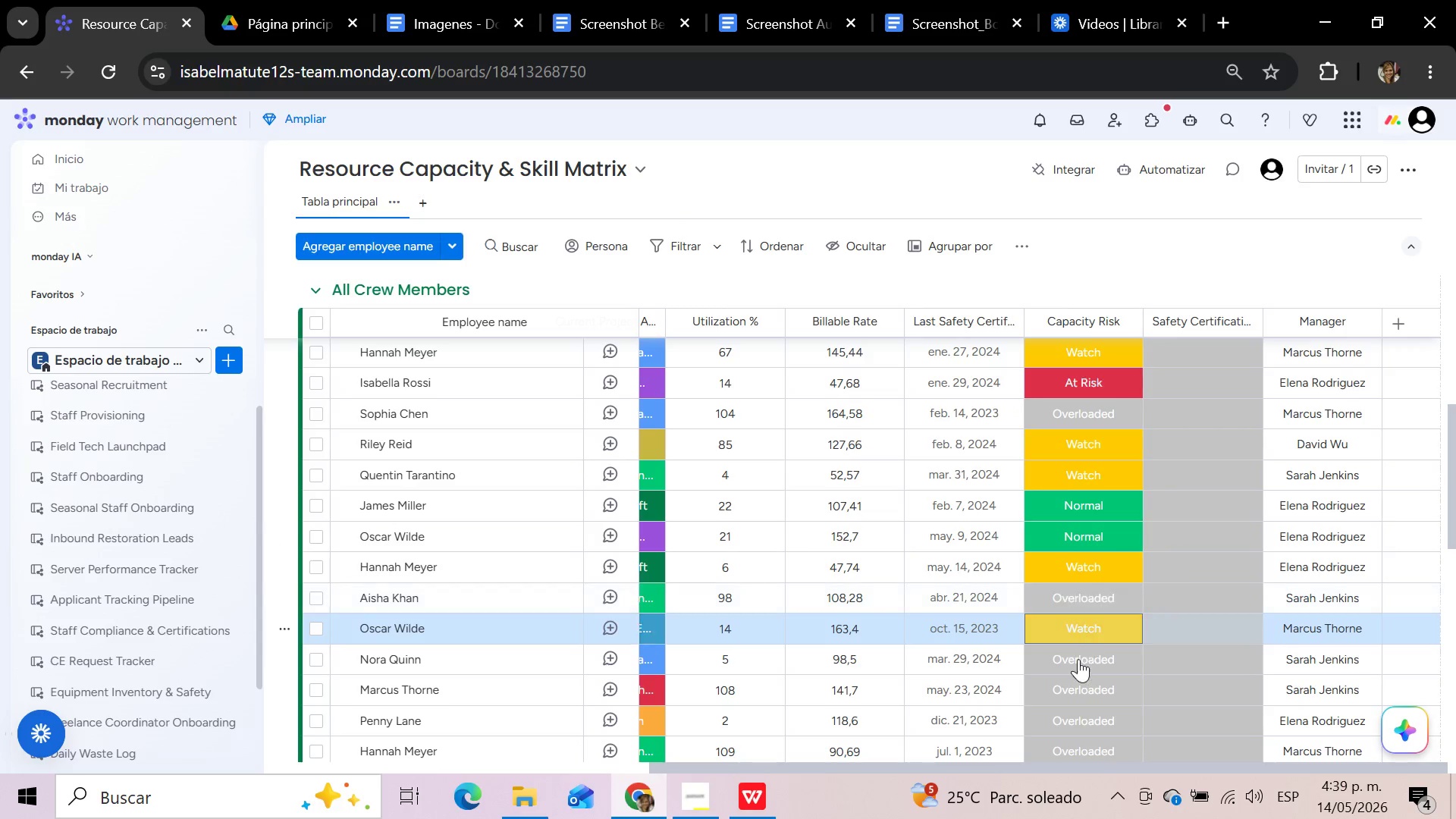 
left_click([1078, 661])
 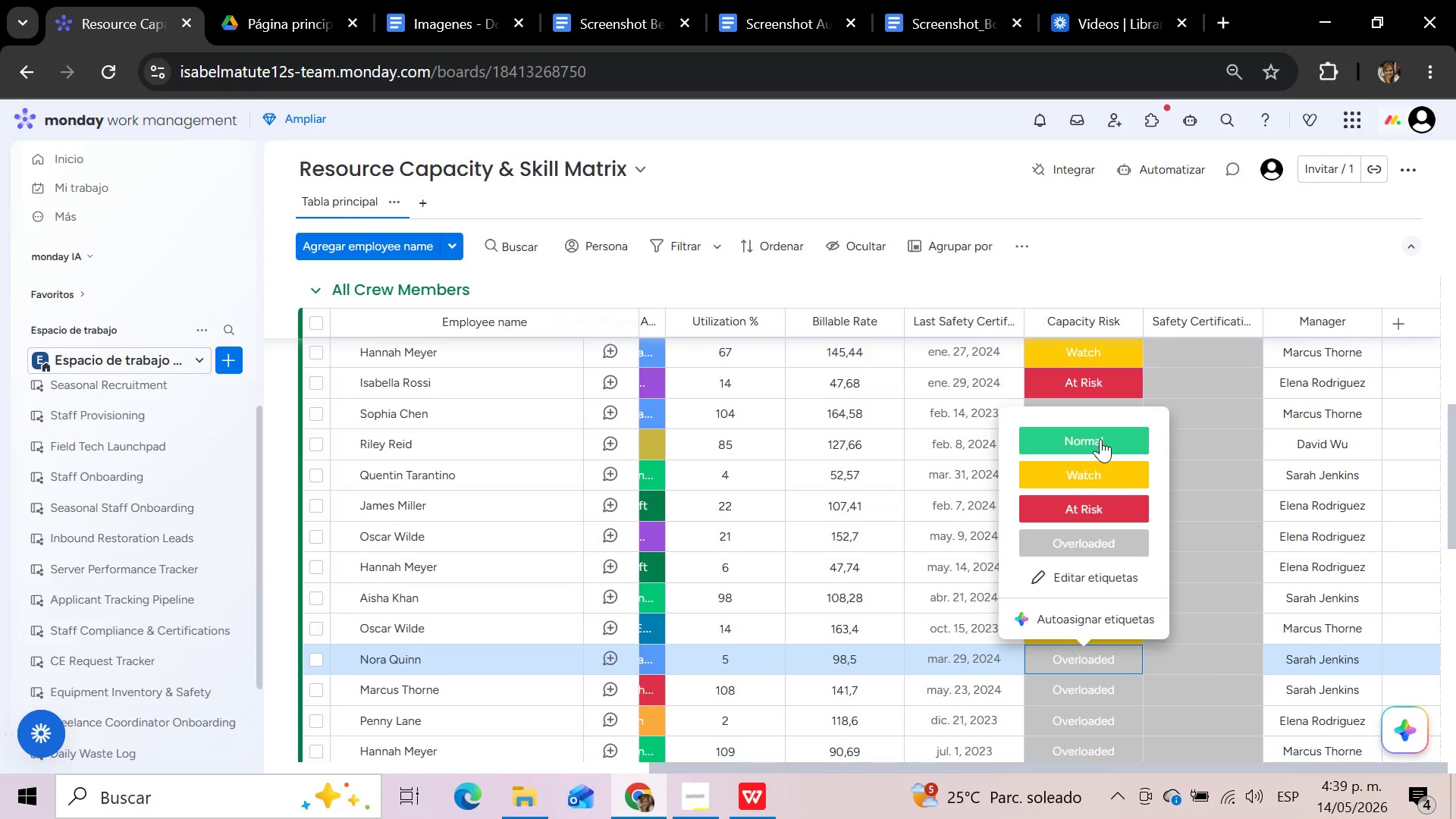 
left_click([1090, 487])
 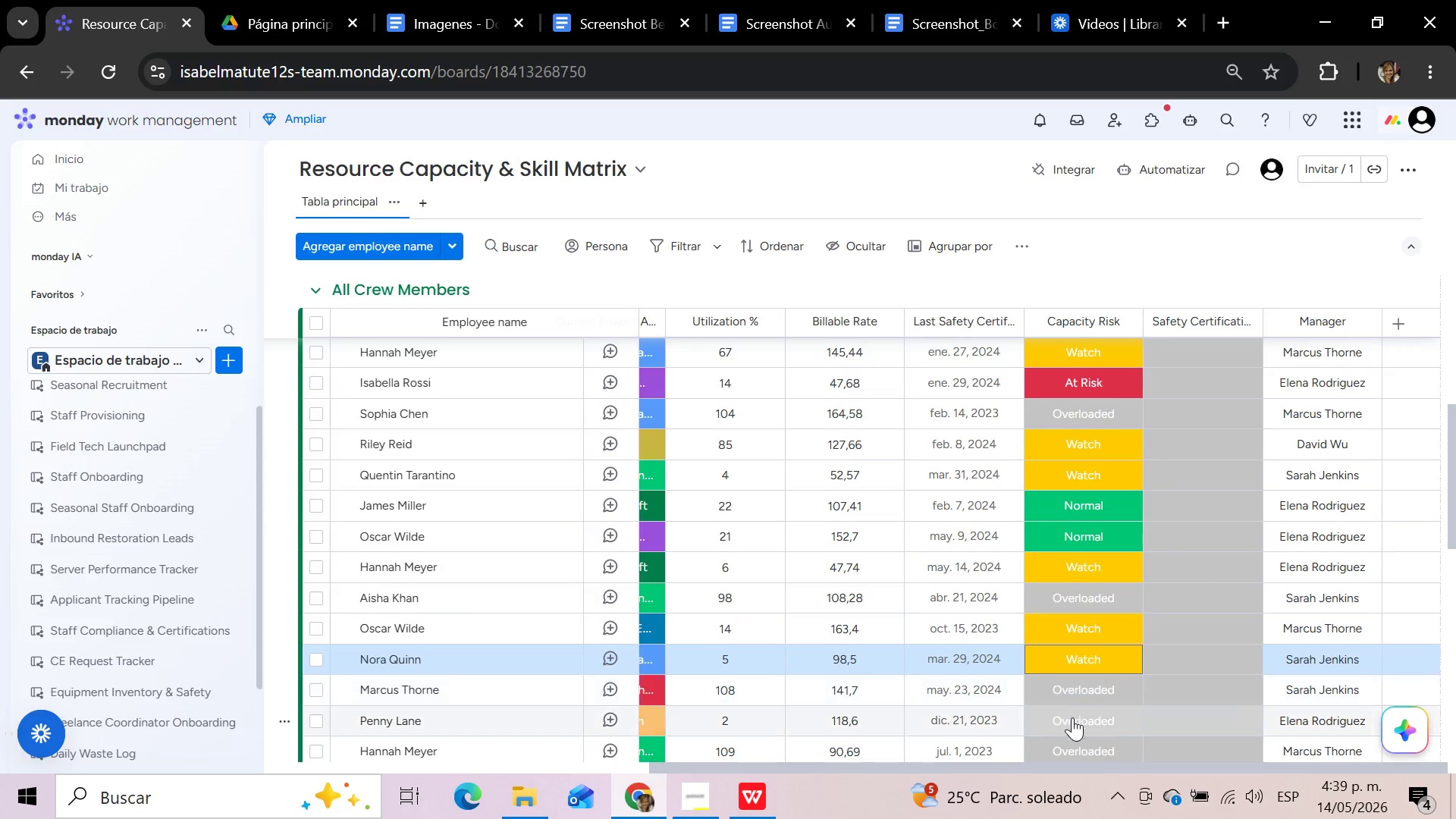 
left_click([1072, 717])
 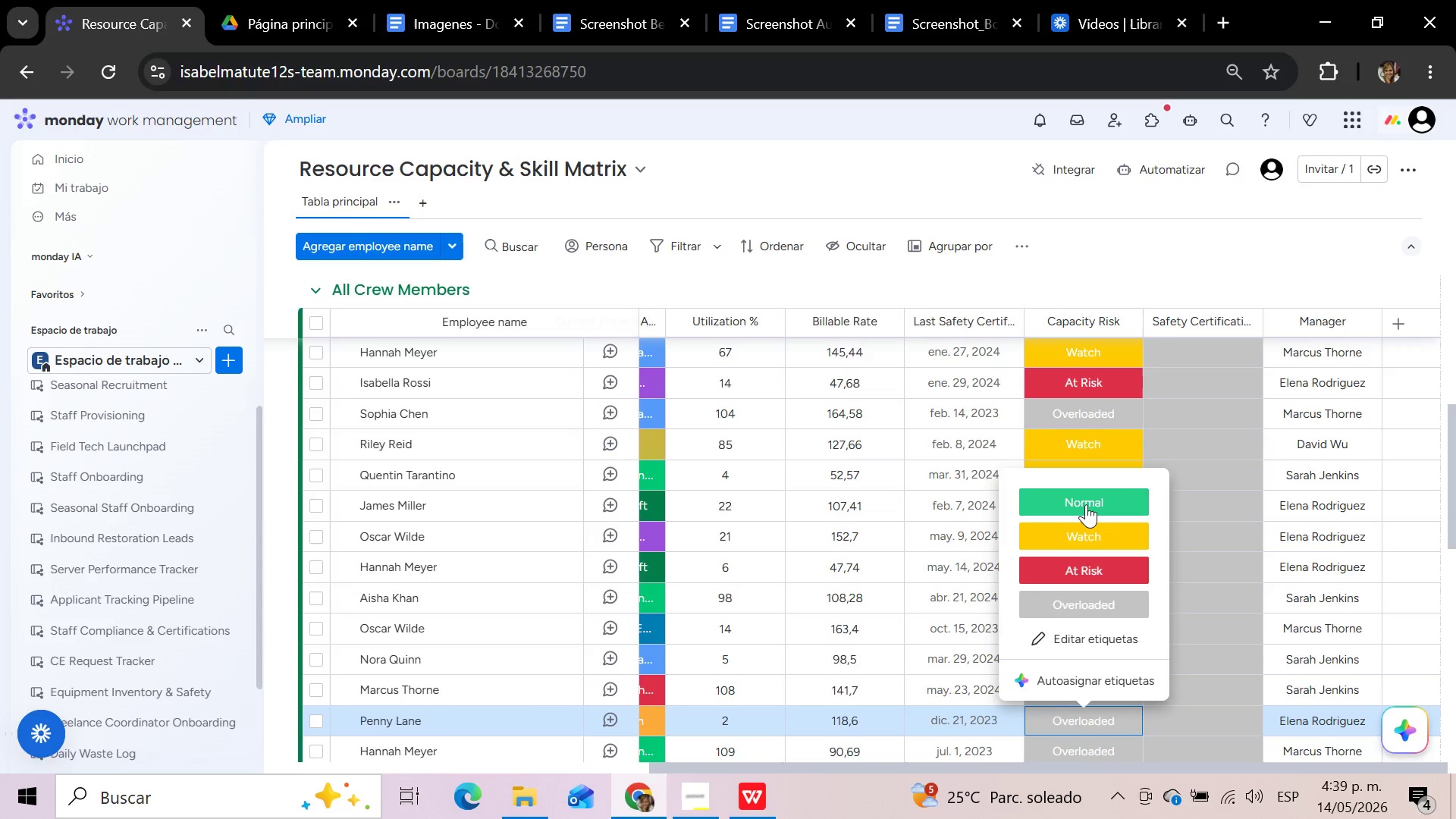 
left_click([1086, 504])
 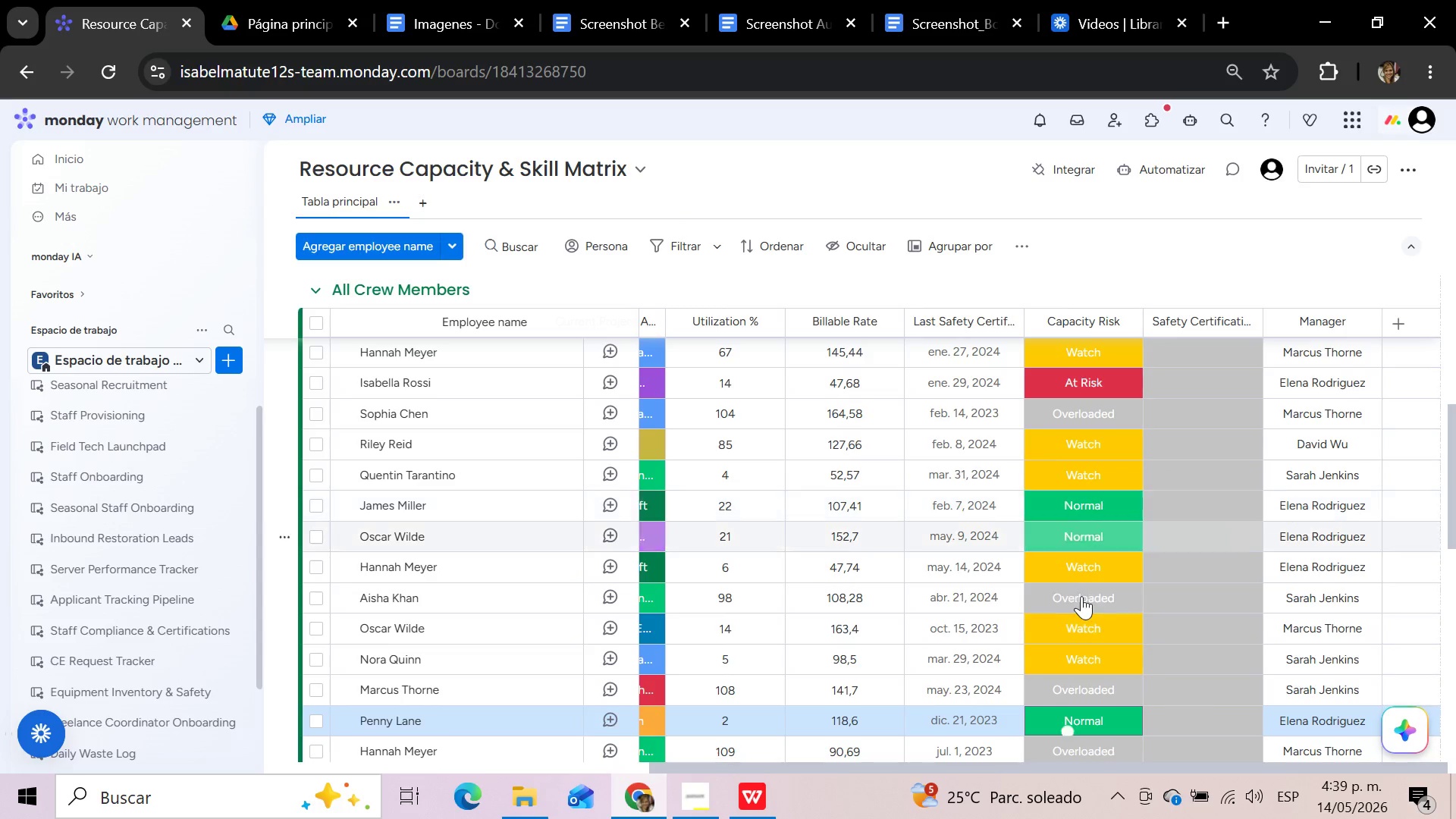 
scroll: coordinate [1081, 598], scroll_direction: down, amount: 4.0
 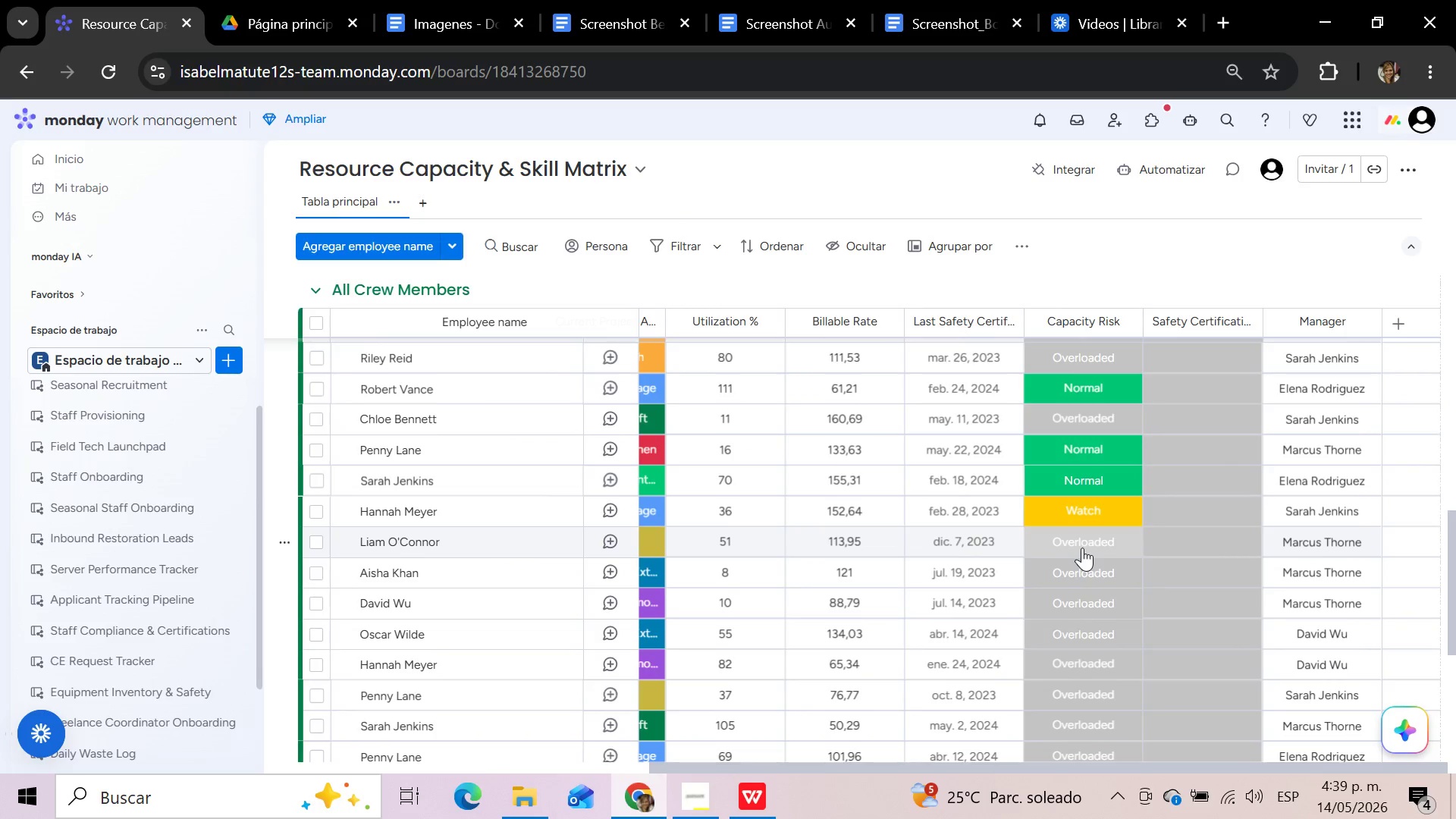 
left_click([1082, 548])
 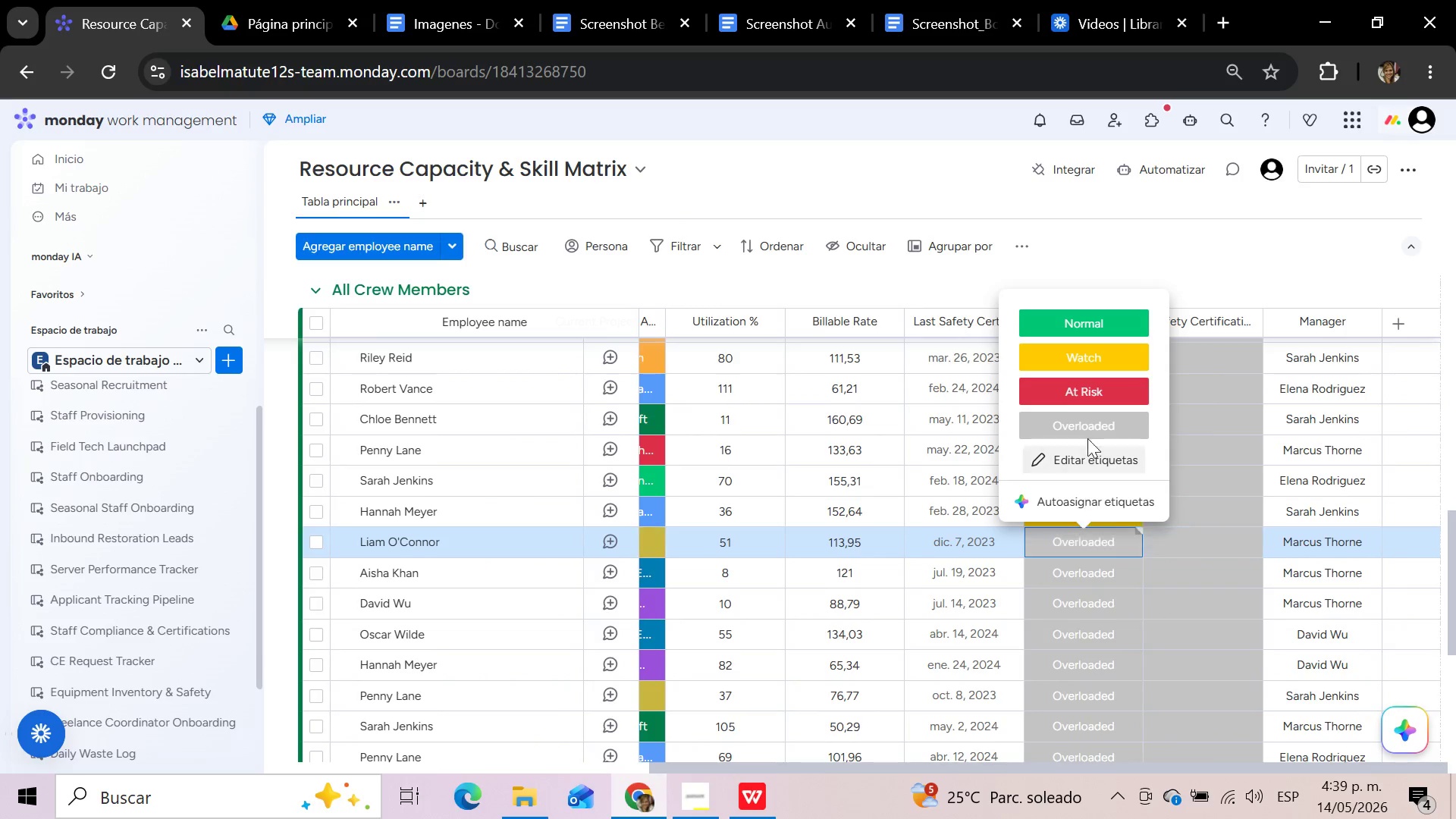 
left_click([1091, 357])
 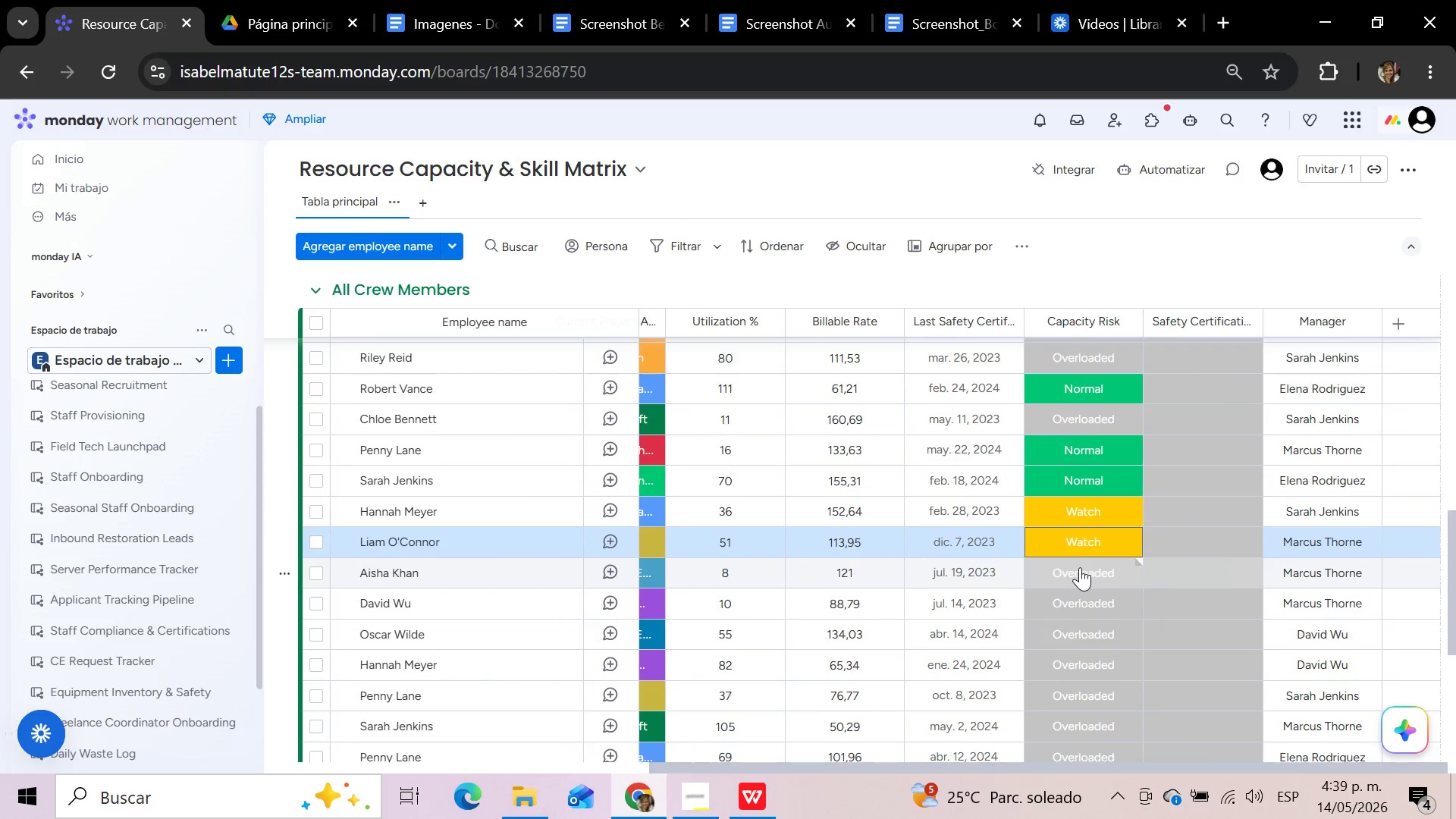 
left_click([1080, 567])
 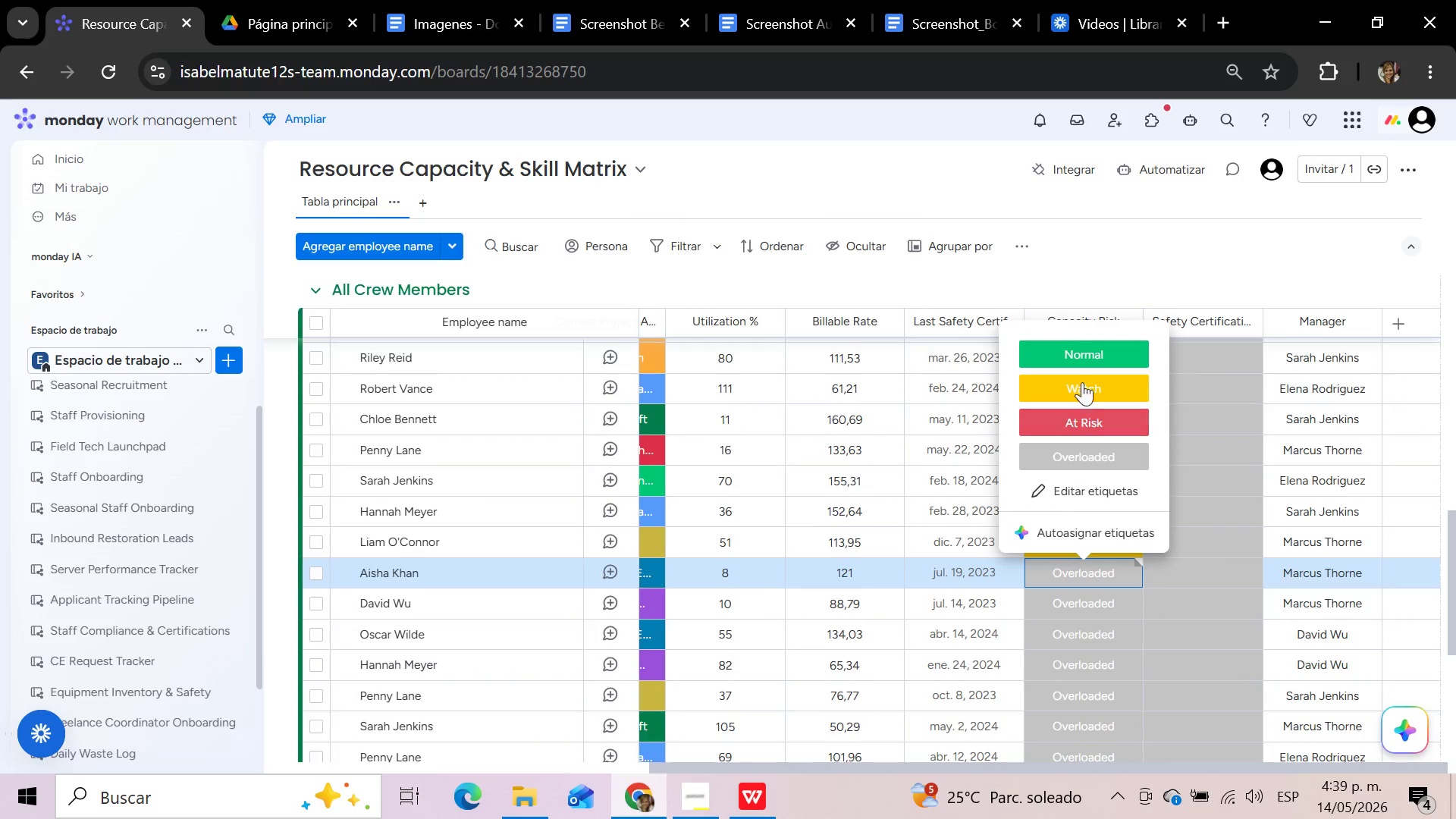 
left_click([1085, 353])
 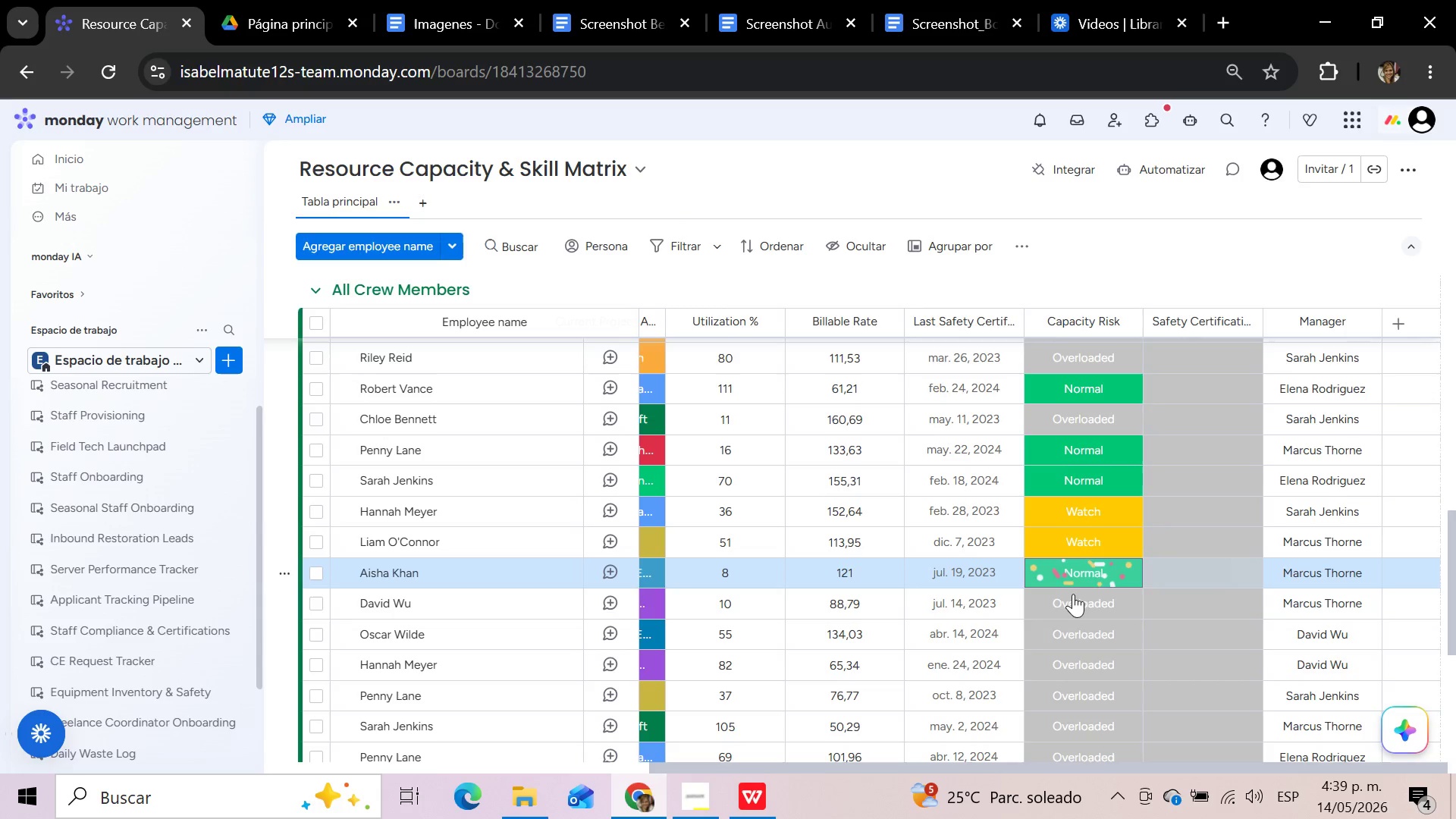 
left_click([1072, 601])
 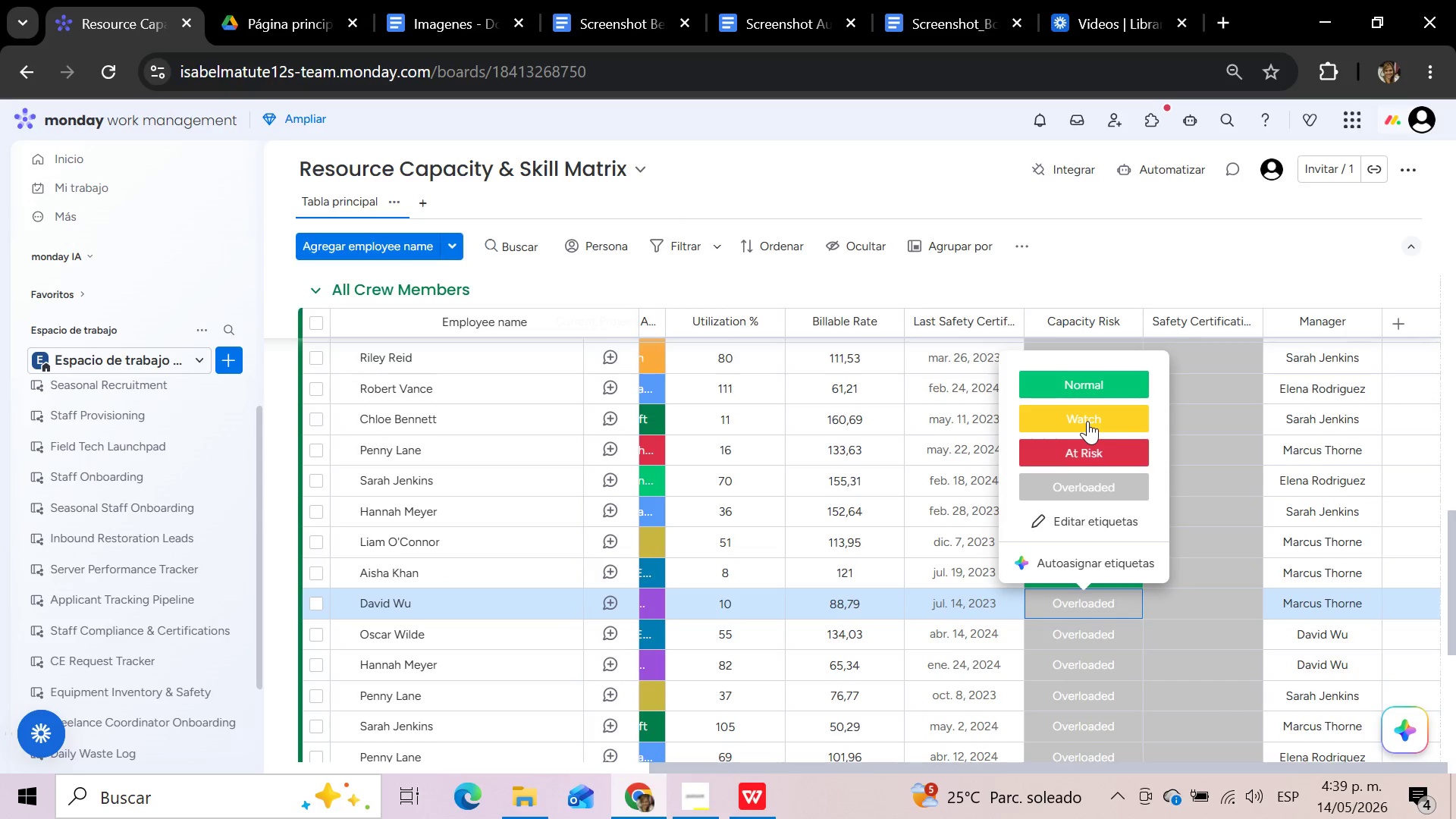 
left_click([1087, 421])
 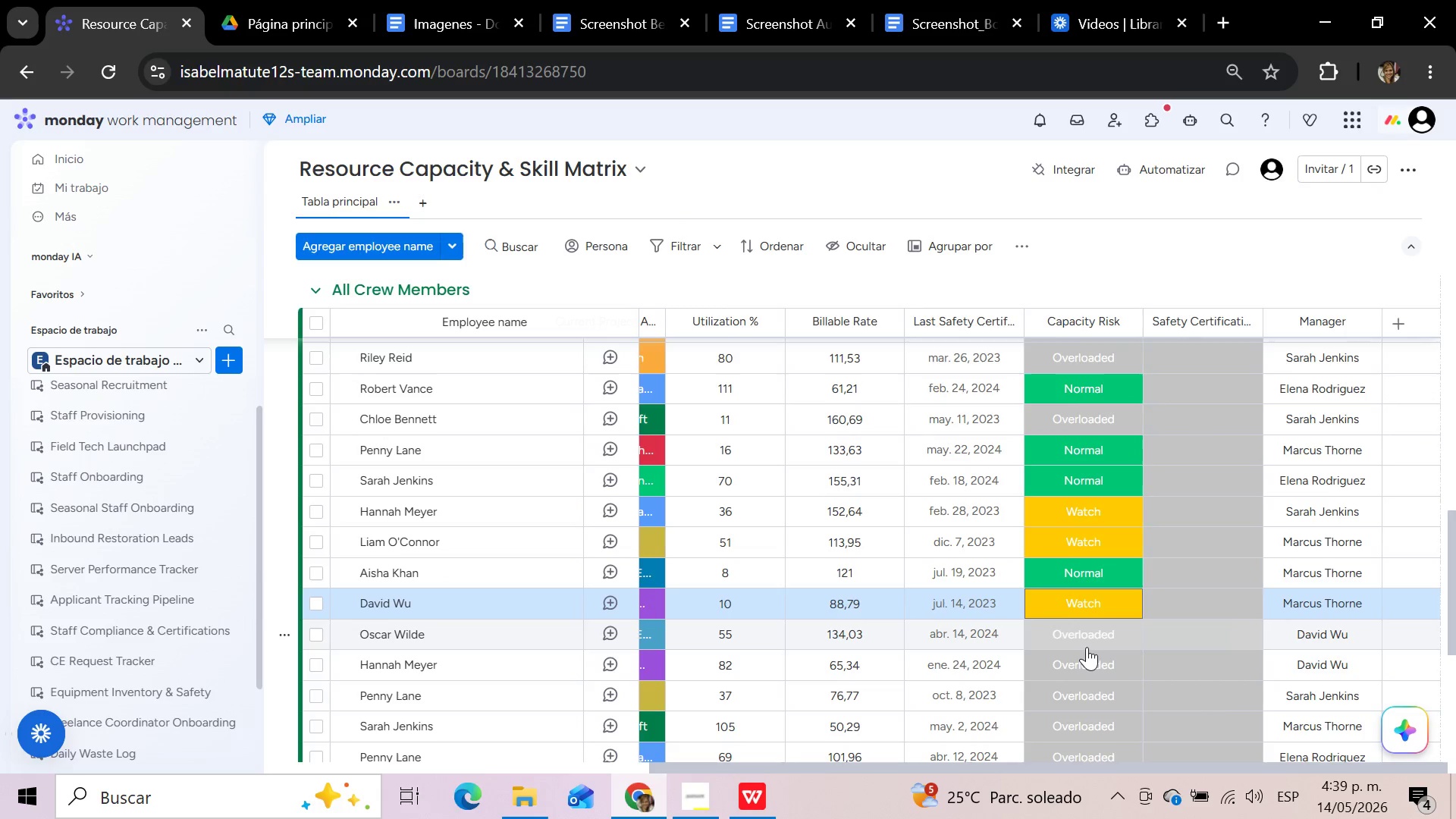 
left_click([1085, 648])
 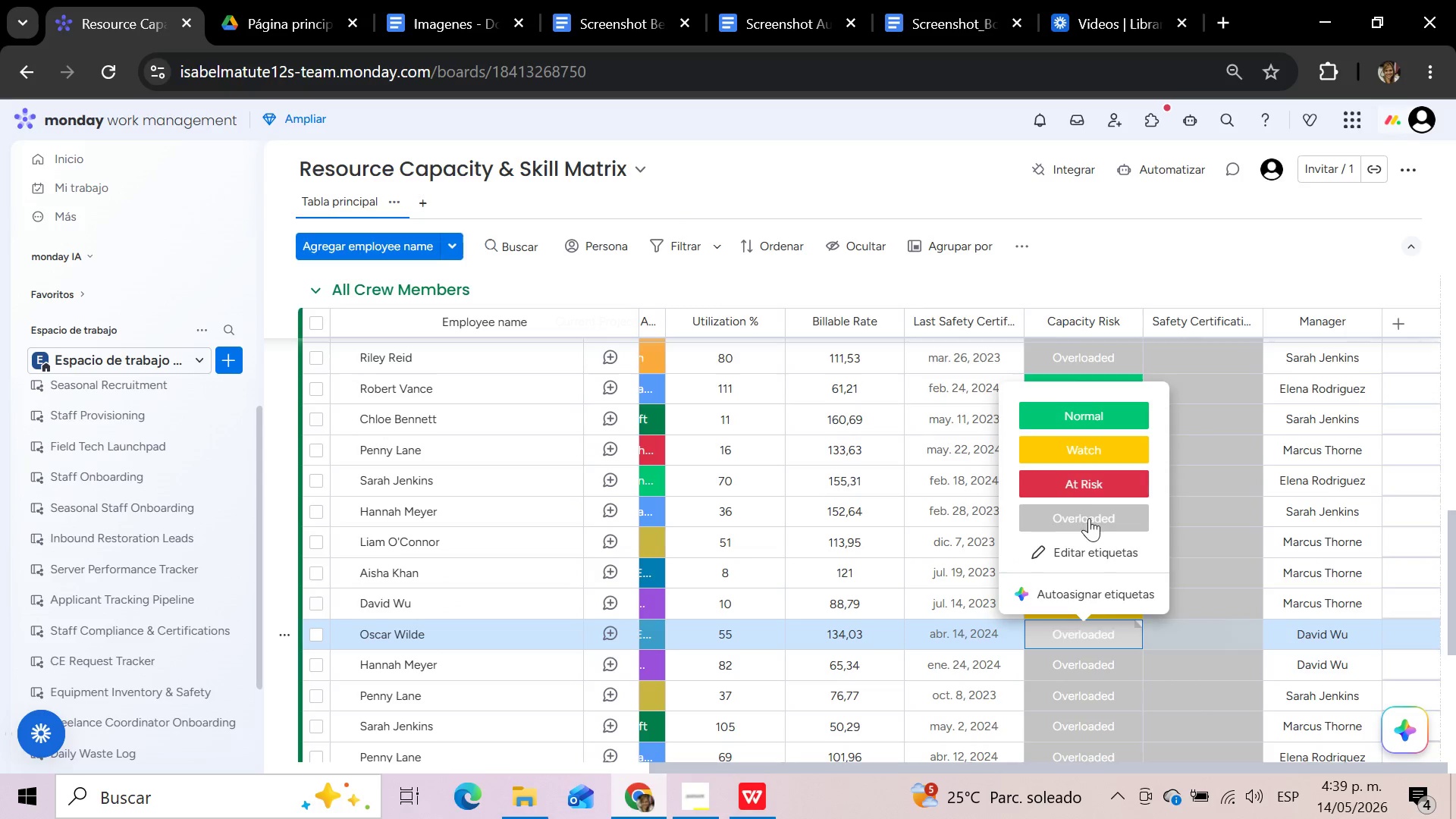 
left_click([1086, 480])
 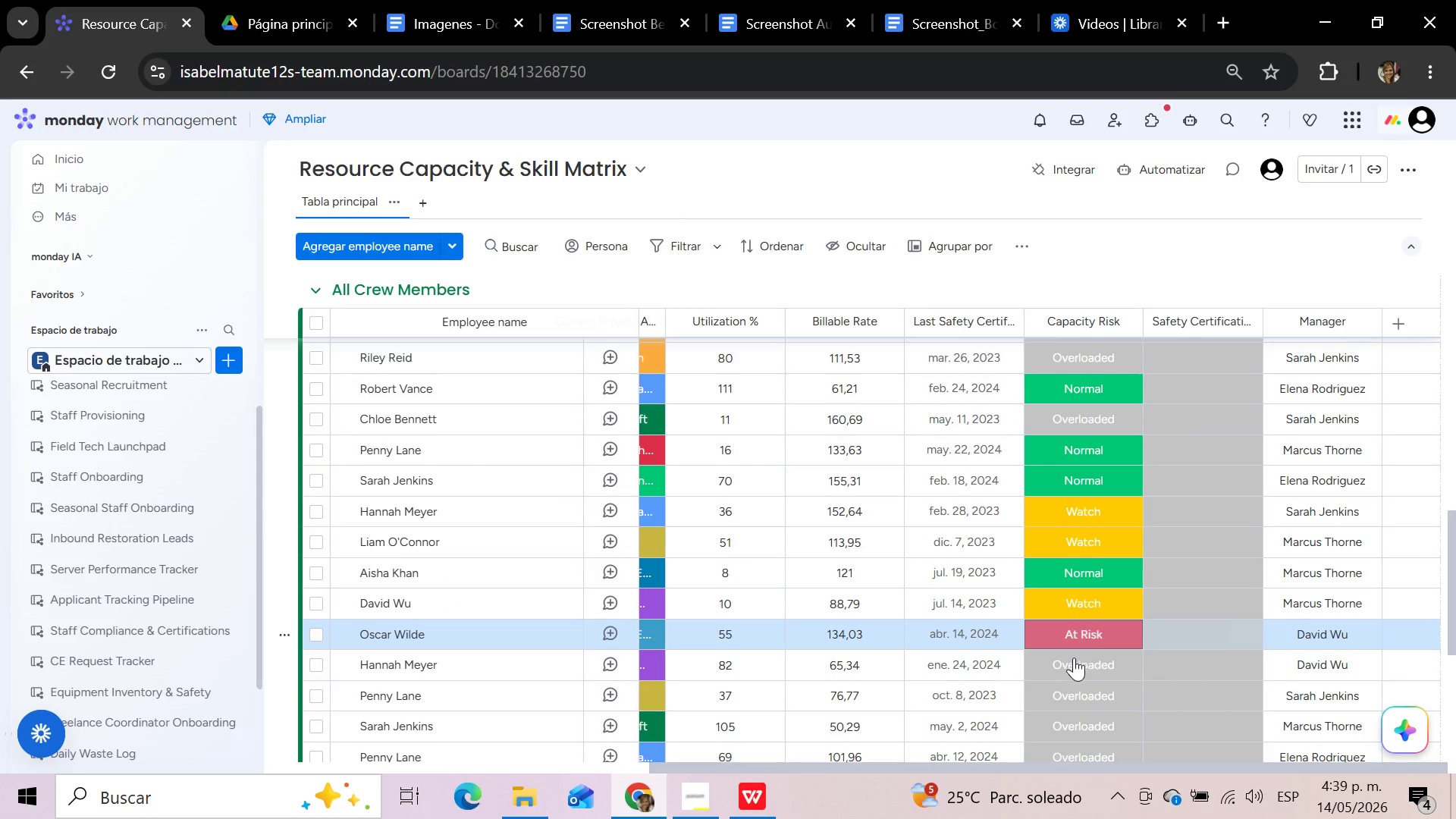 
left_click([1074, 661])
 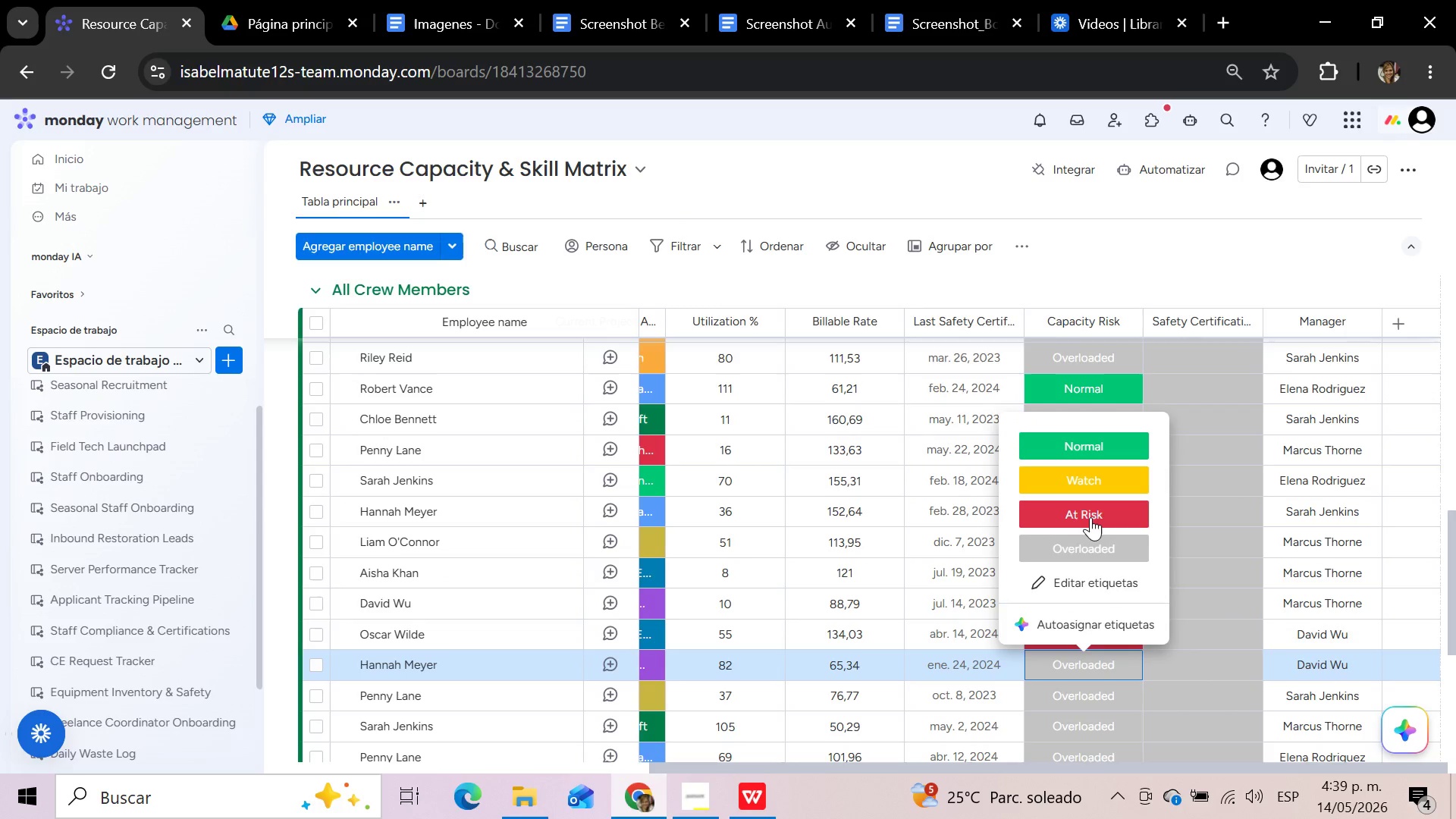 
left_click([1090, 517])
 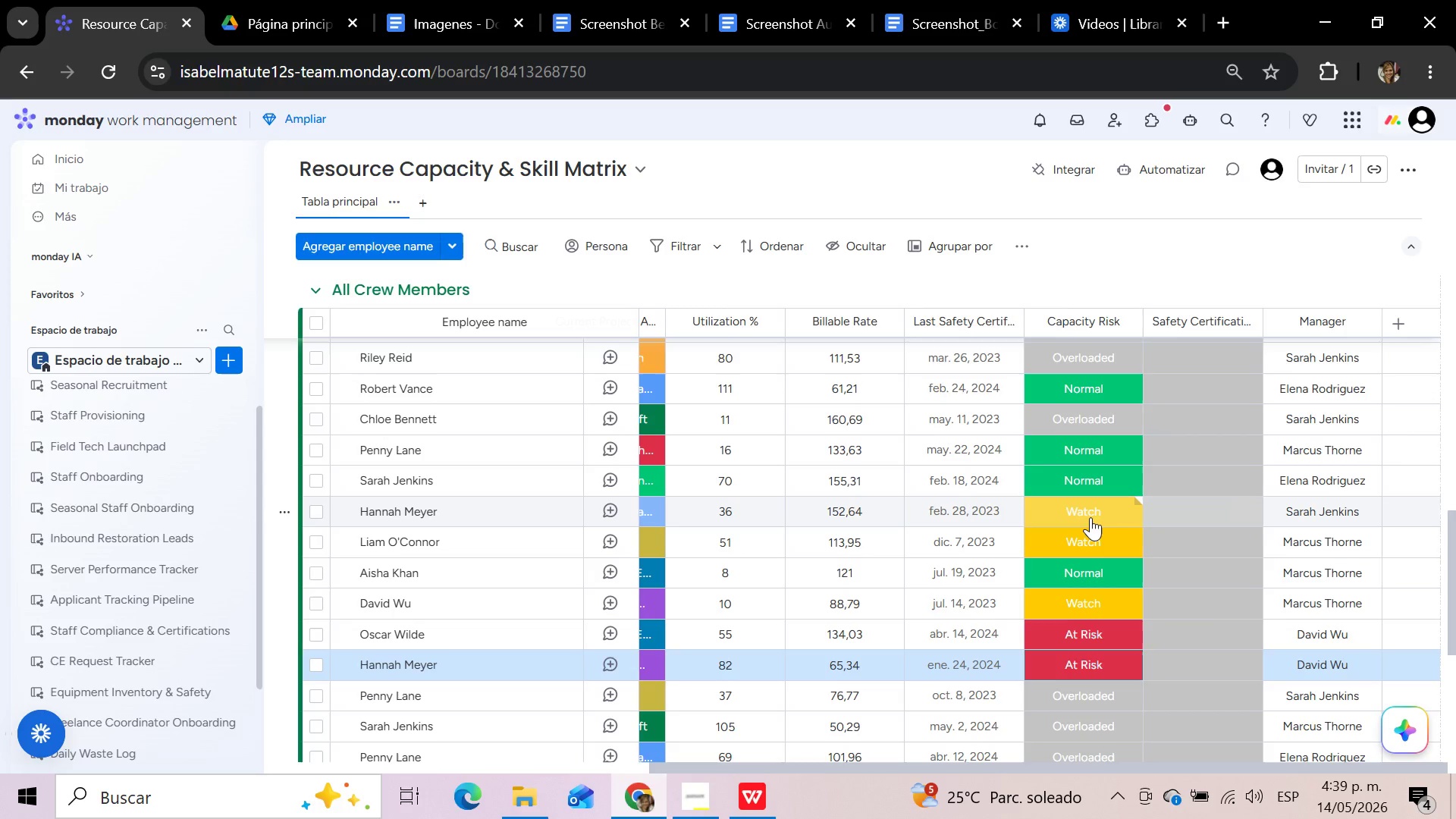 
scroll: coordinate [1090, 517], scroll_direction: down, amount: 2.0
 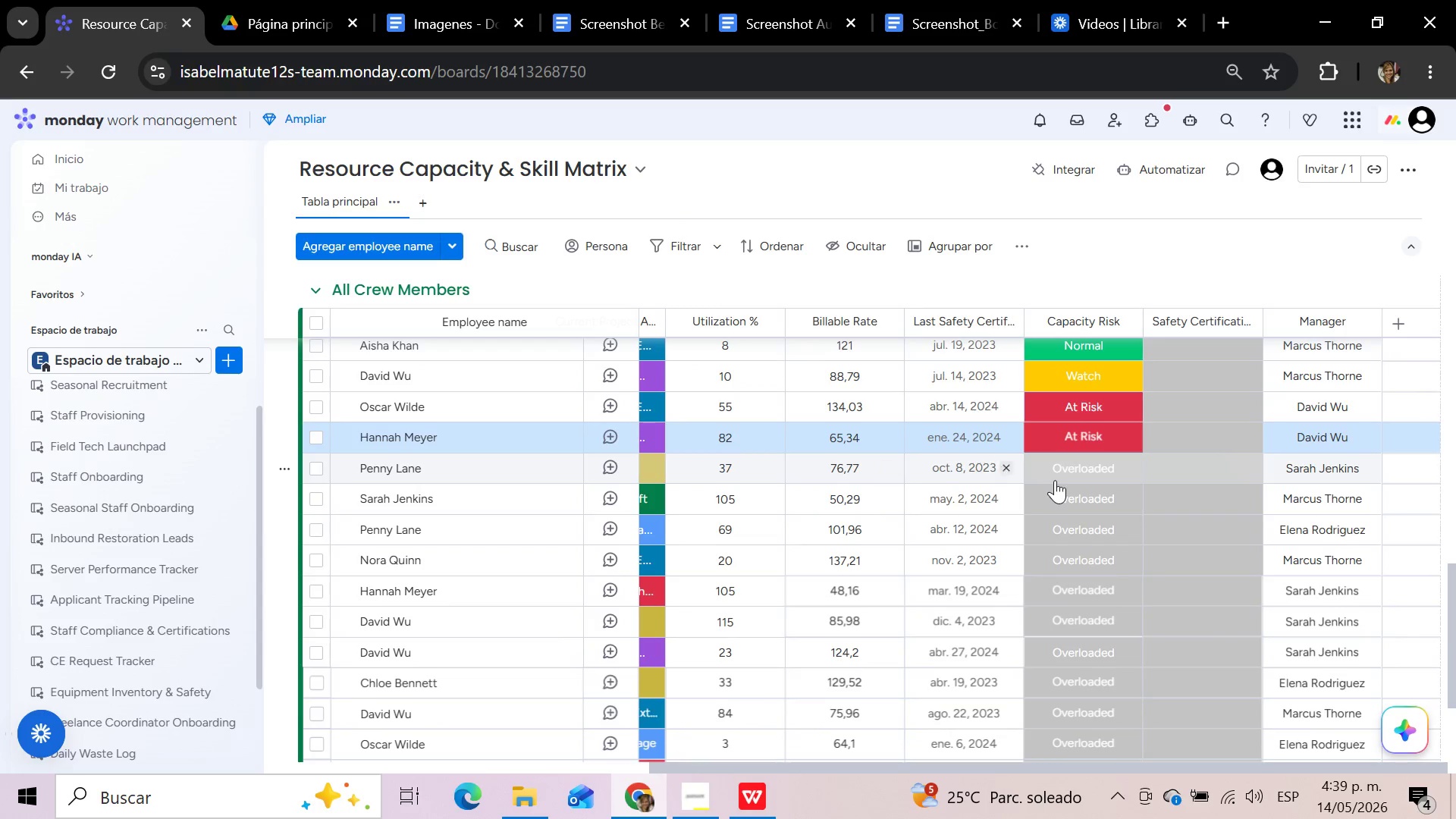 
left_click([1056, 479])
 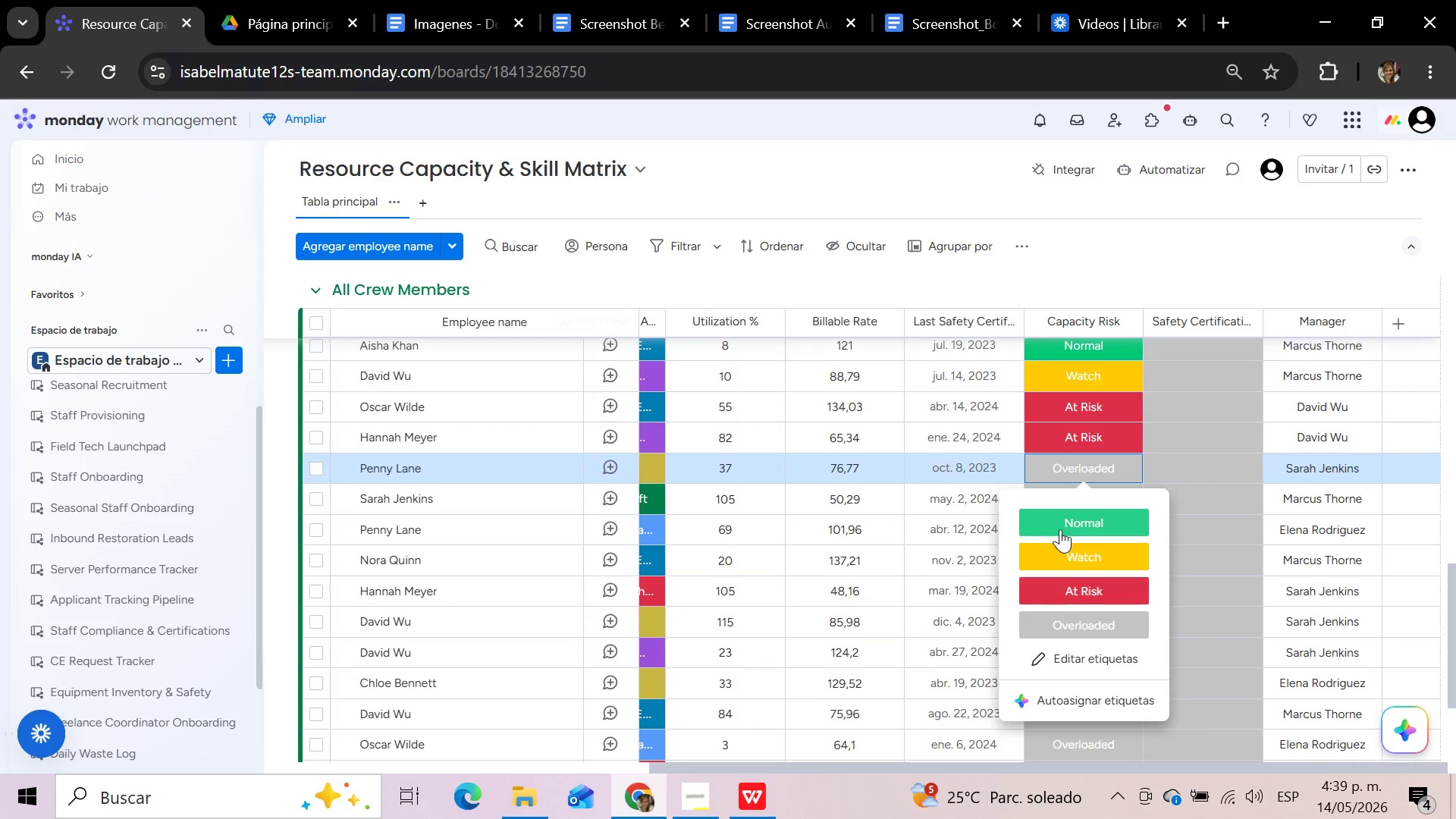 
left_click([1060, 529])
 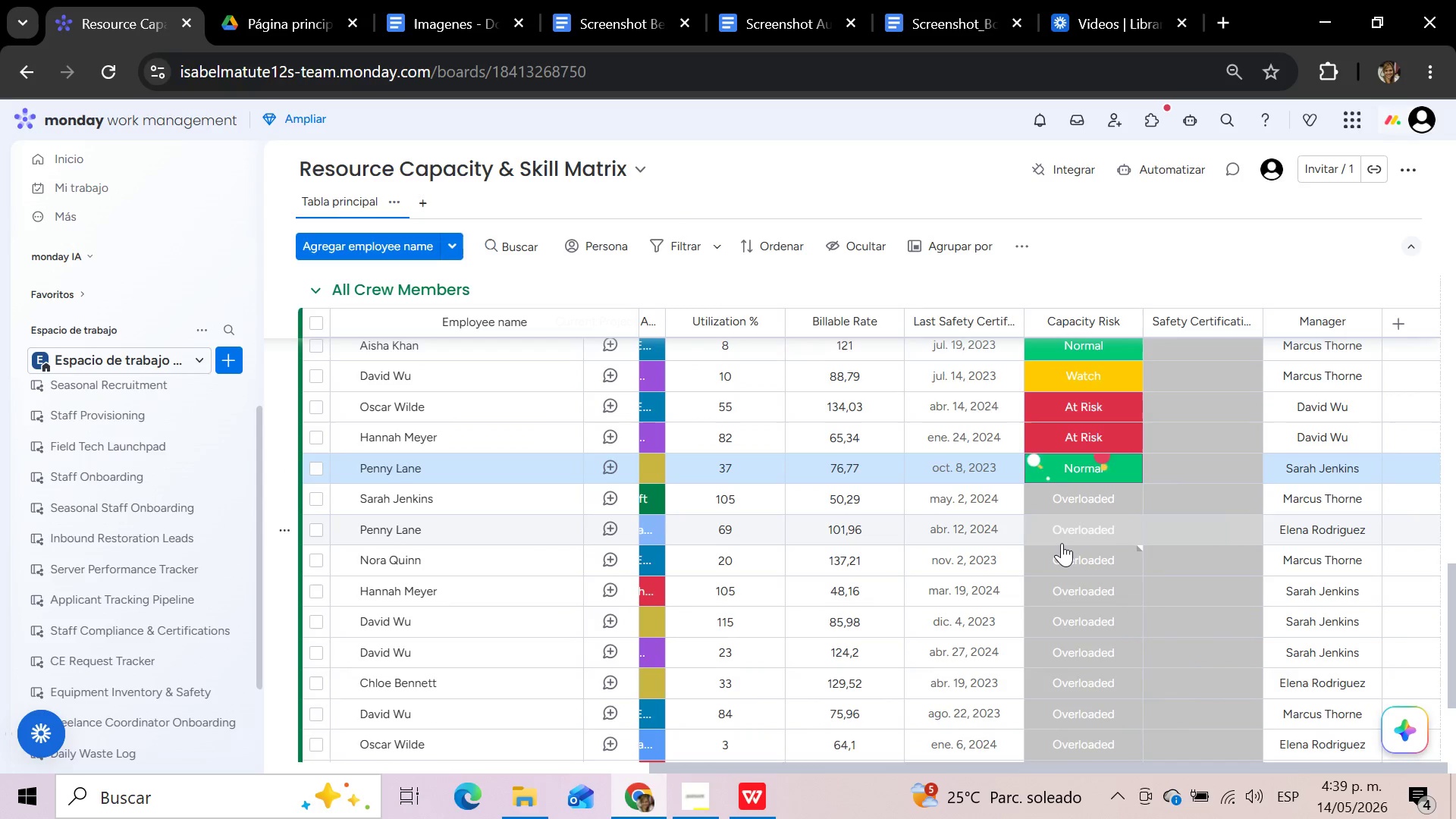 
left_click([1062, 543])
 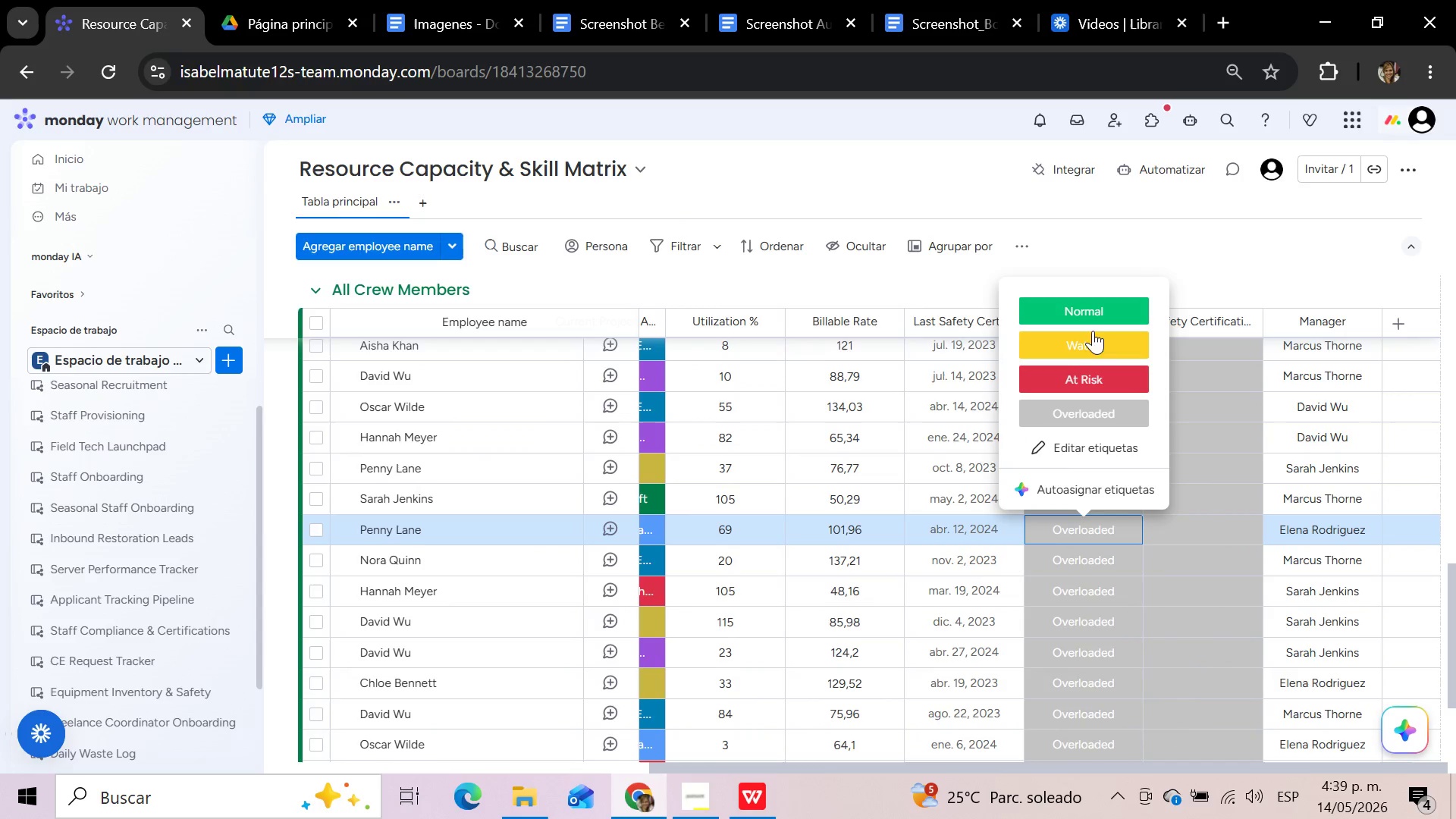 
left_click([1094, 313])
 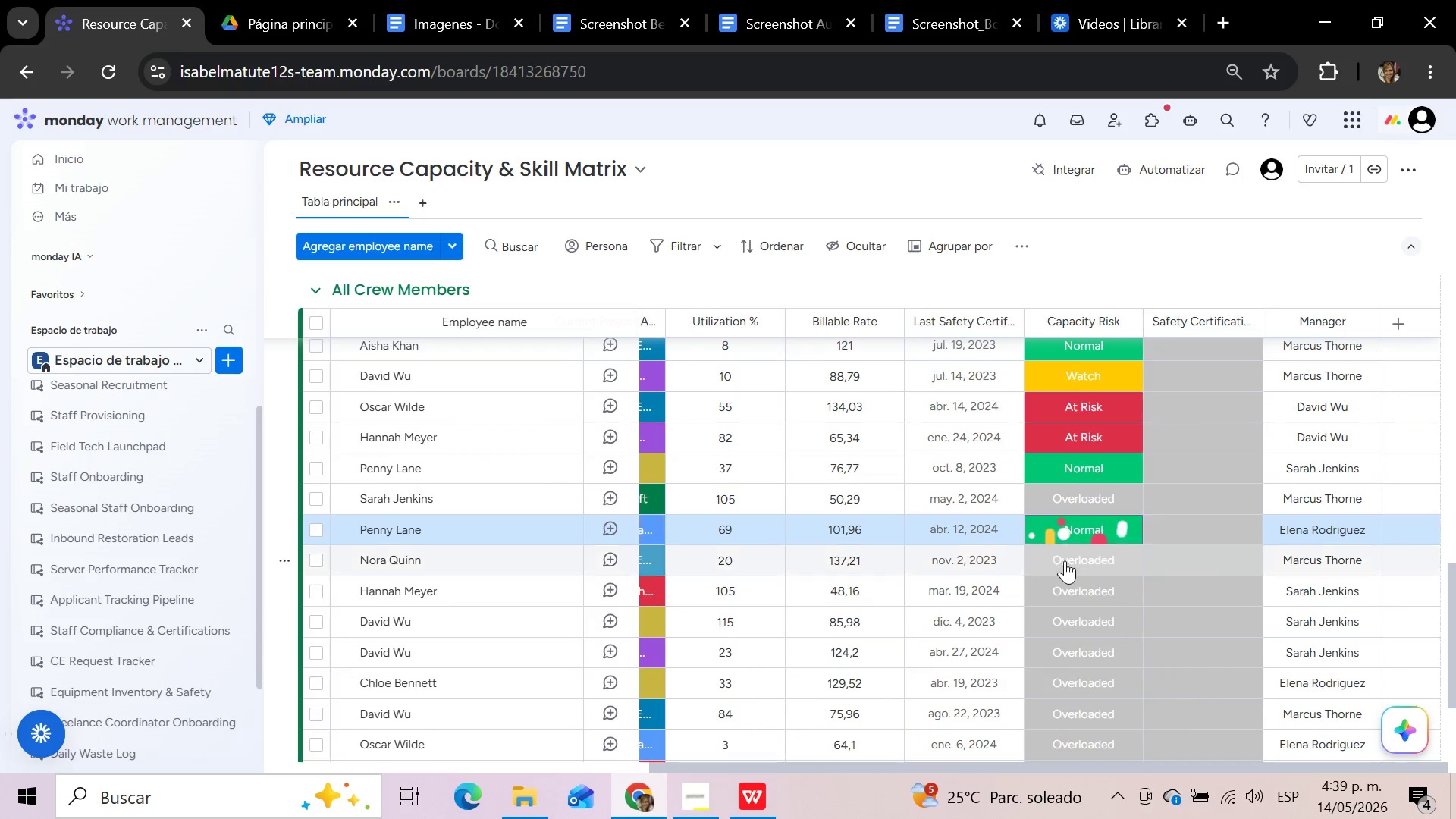 
left_click([1064, 565])
 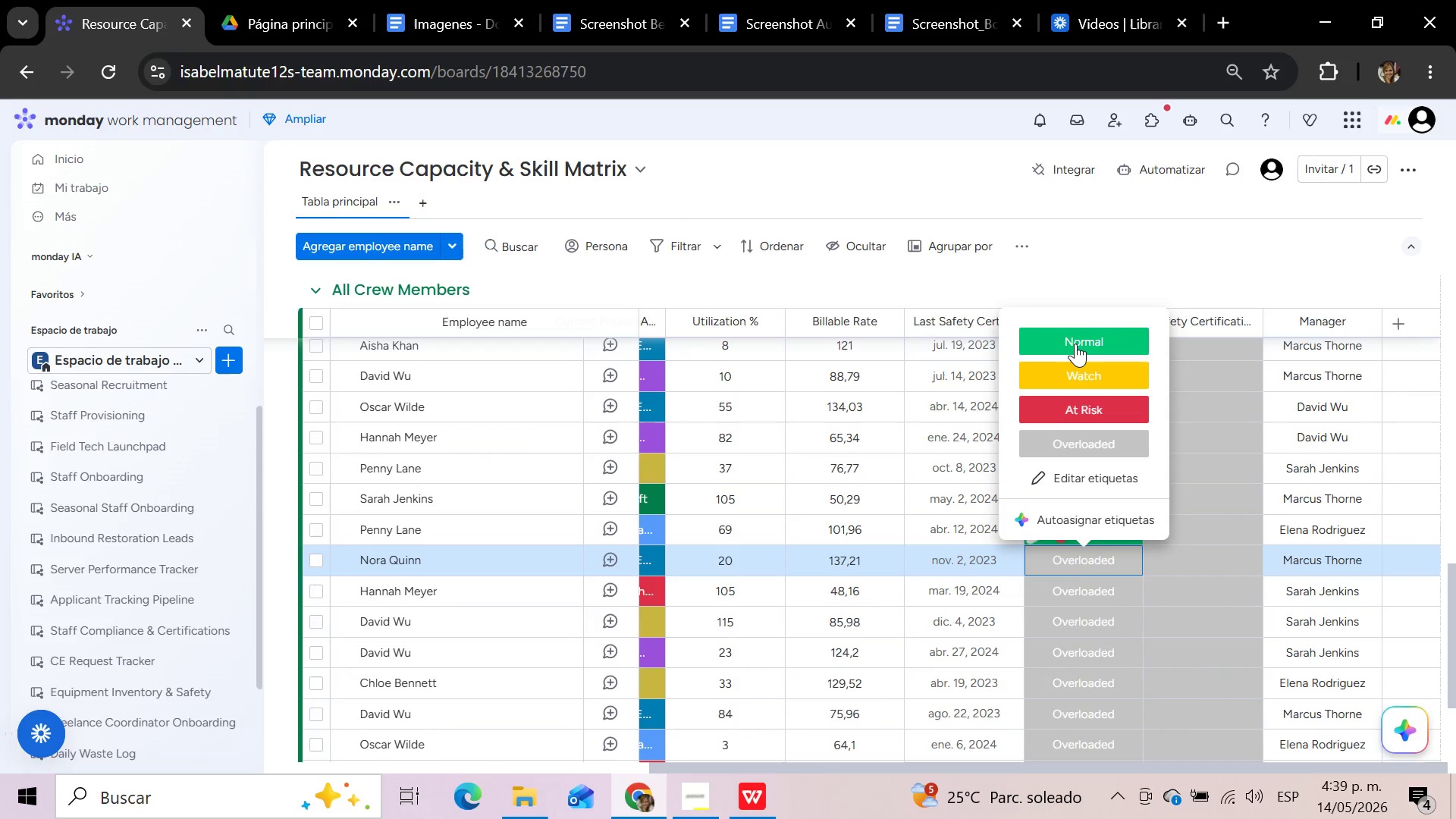 
left_click([1075, 344])
 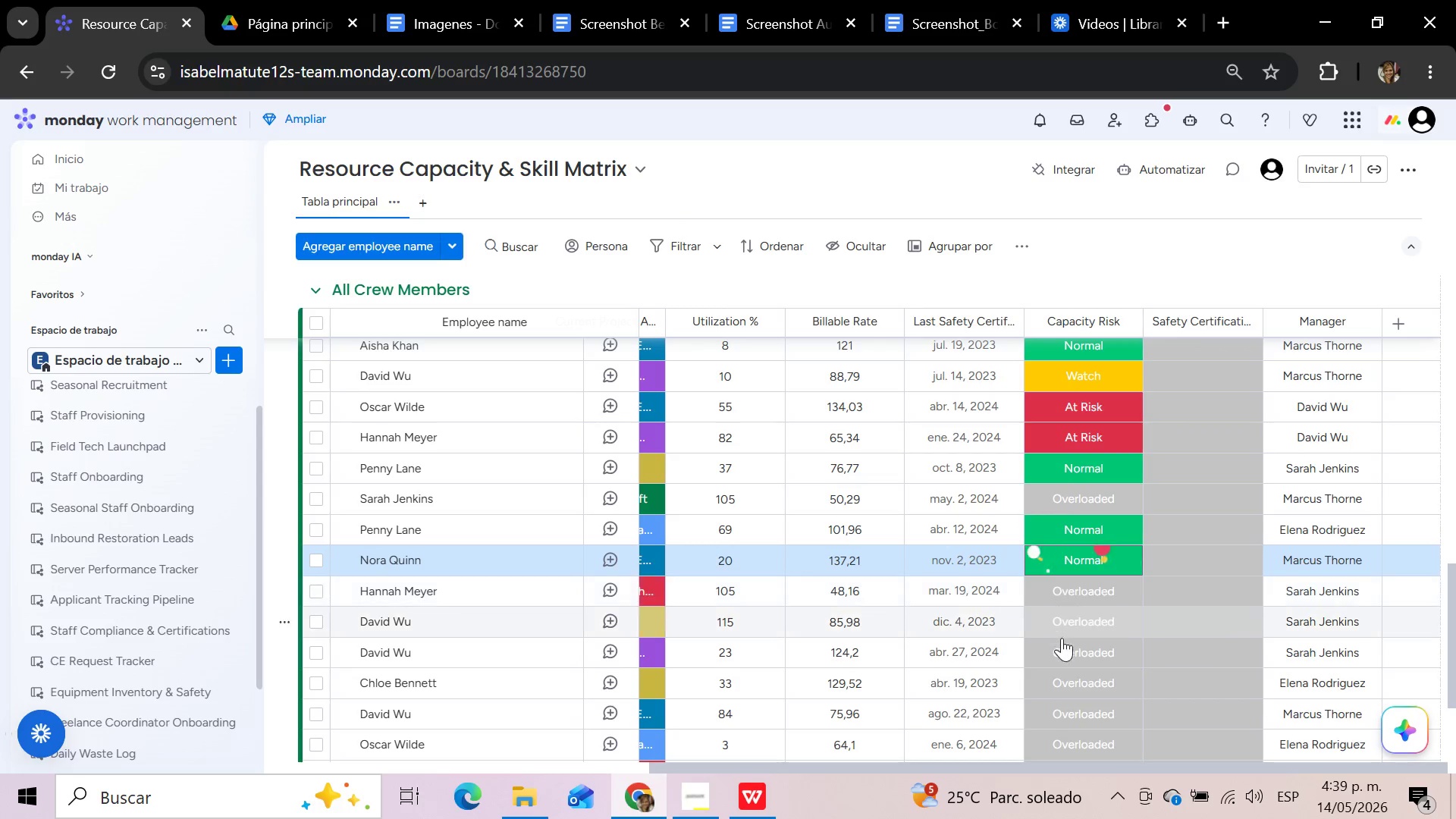 
left_click([1056, 656])
 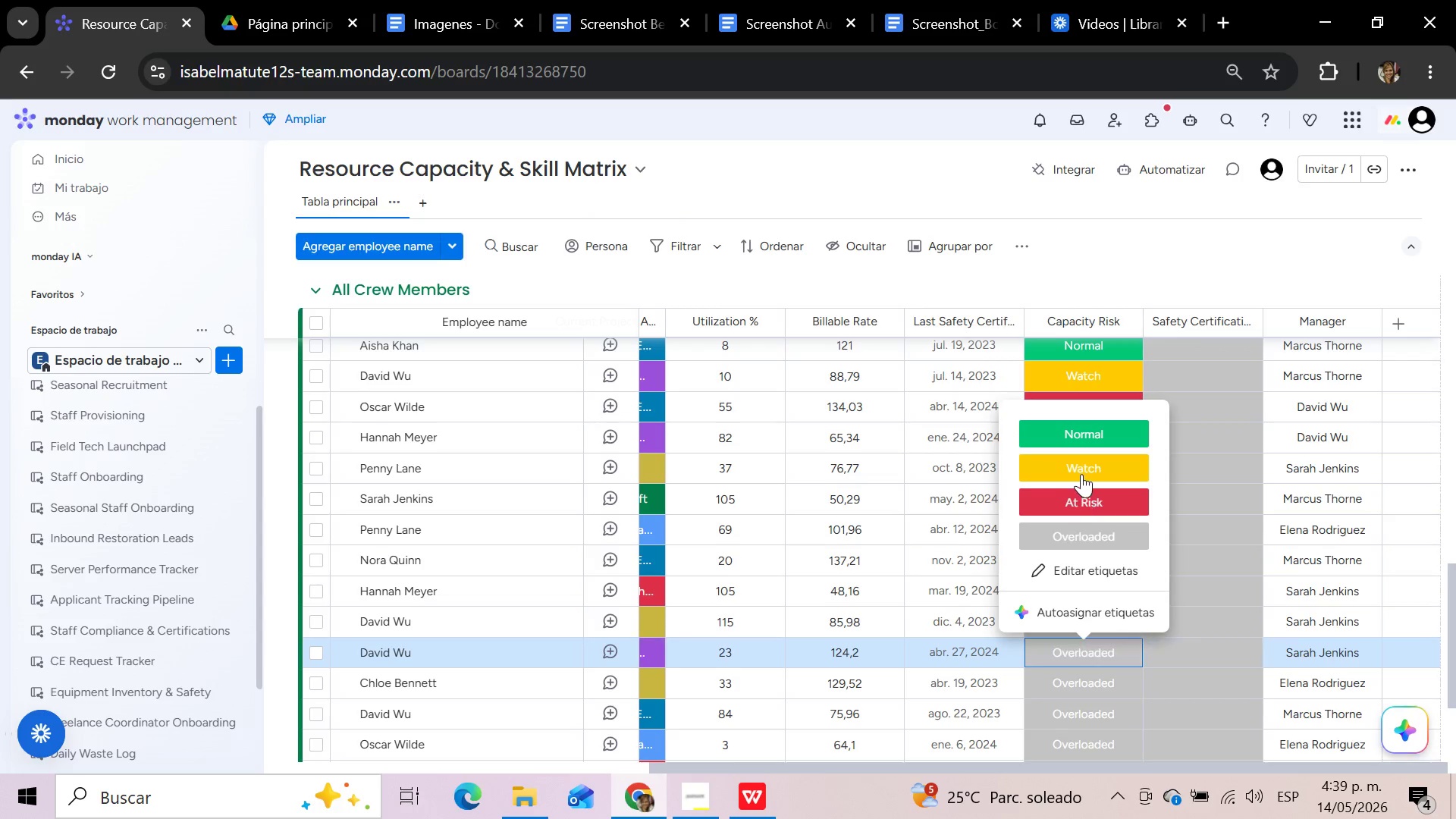 
left_click([1081, 466])
 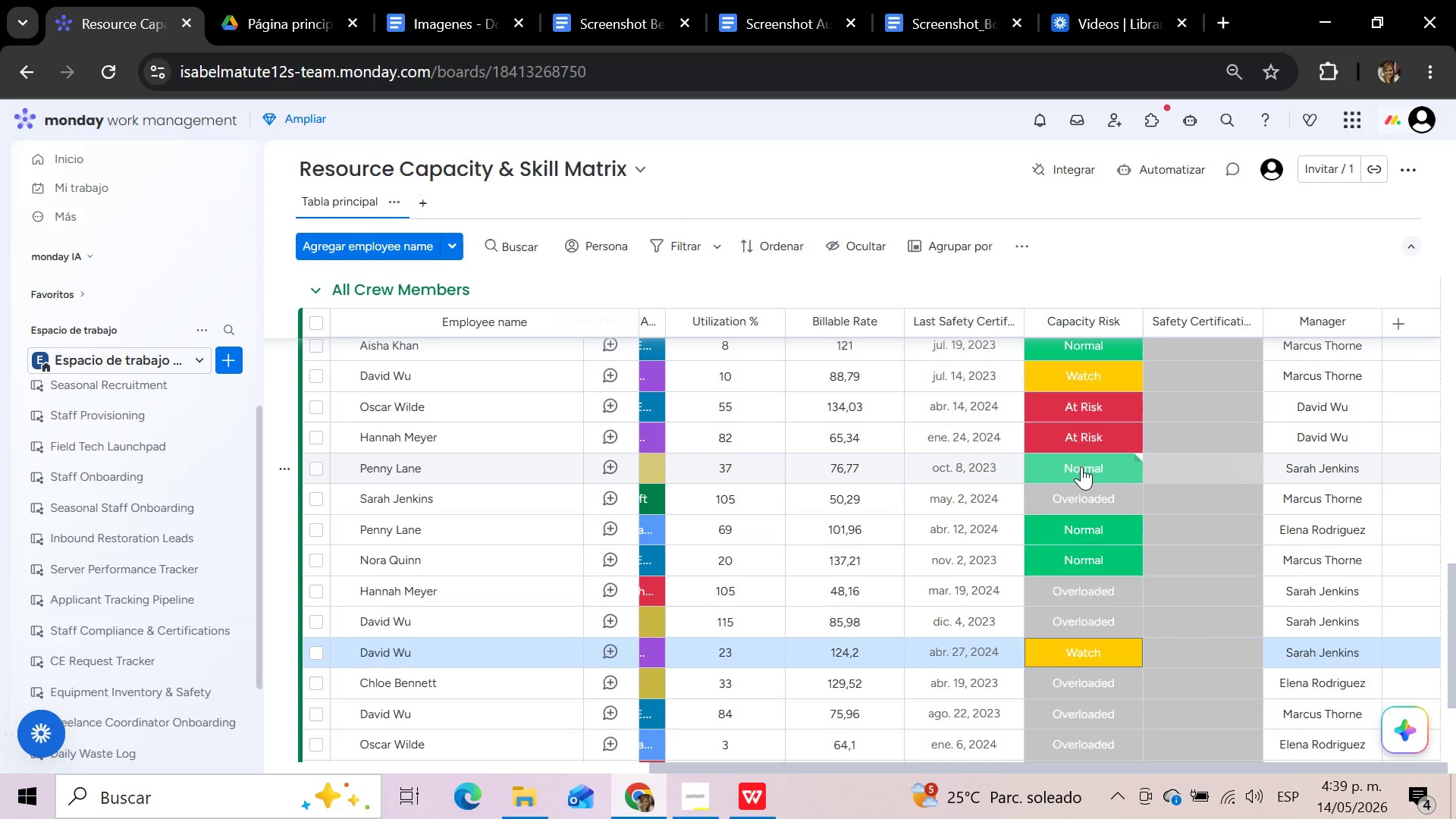 
scroll: coordinate [1081, 466], scroll_direction: up, amount: 2.0
 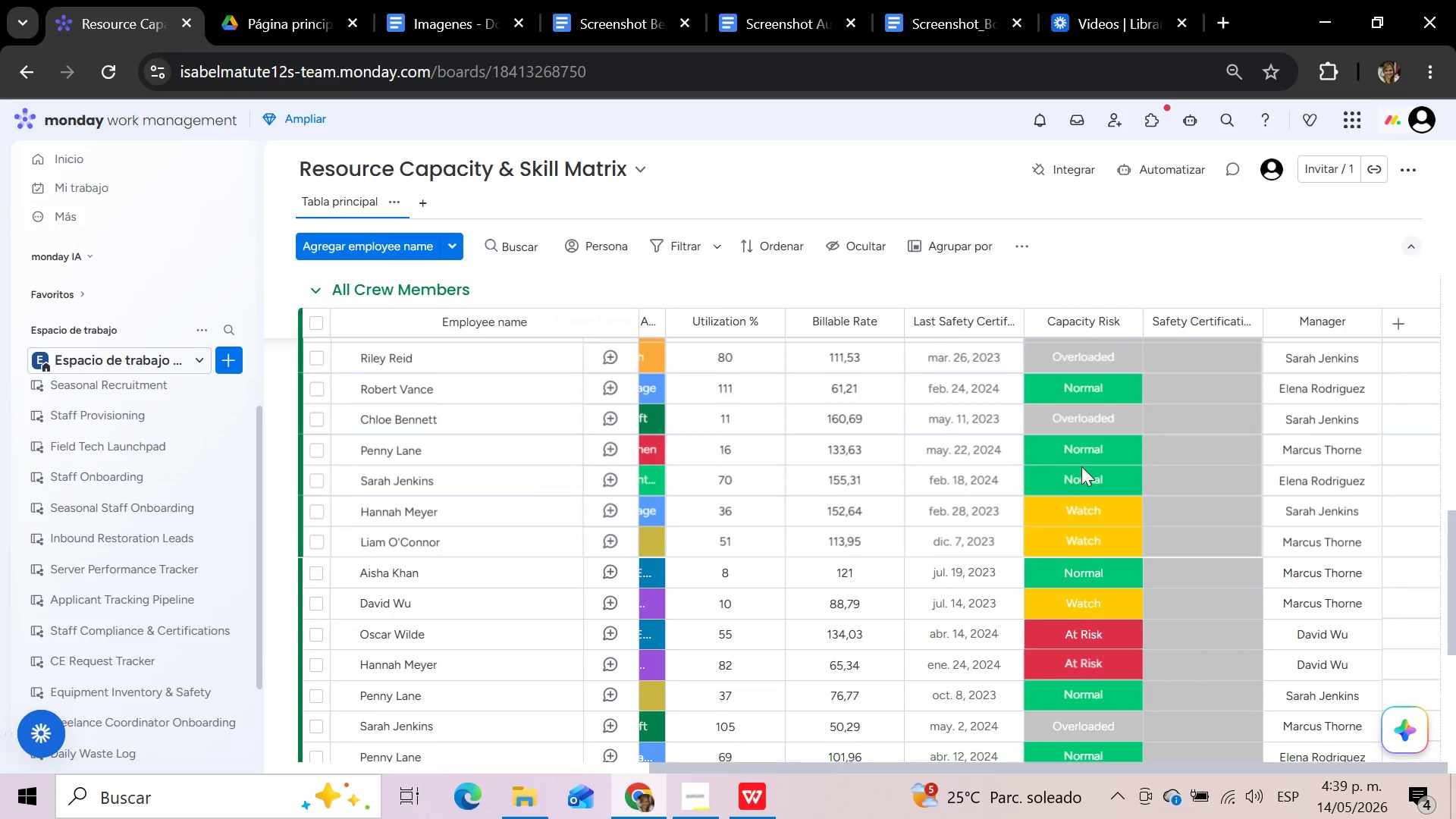 
scroll: coordinate [1081, 466], scroll_direction: down, amount: 4.0
 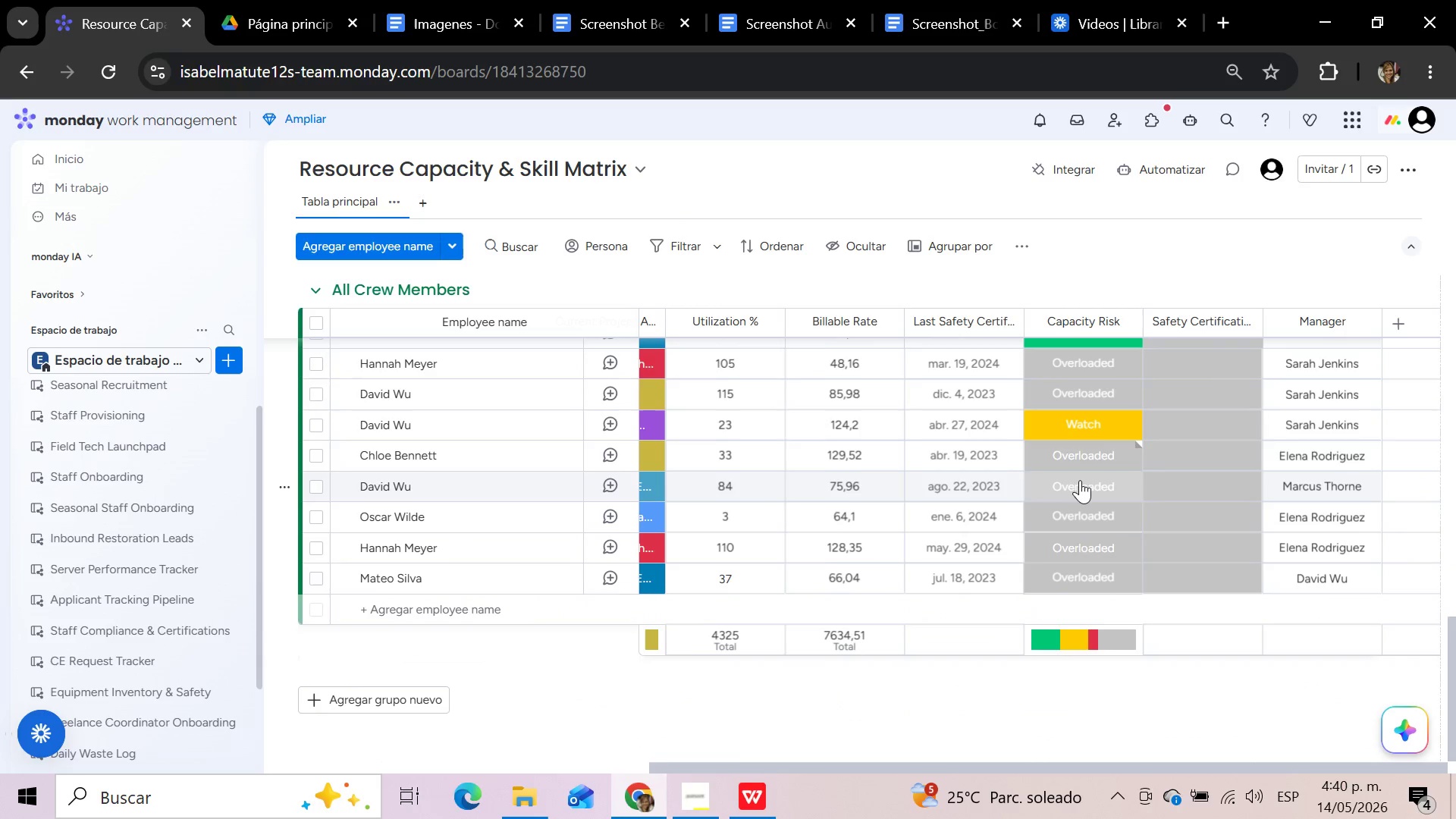 
left_click([1081, 475])
 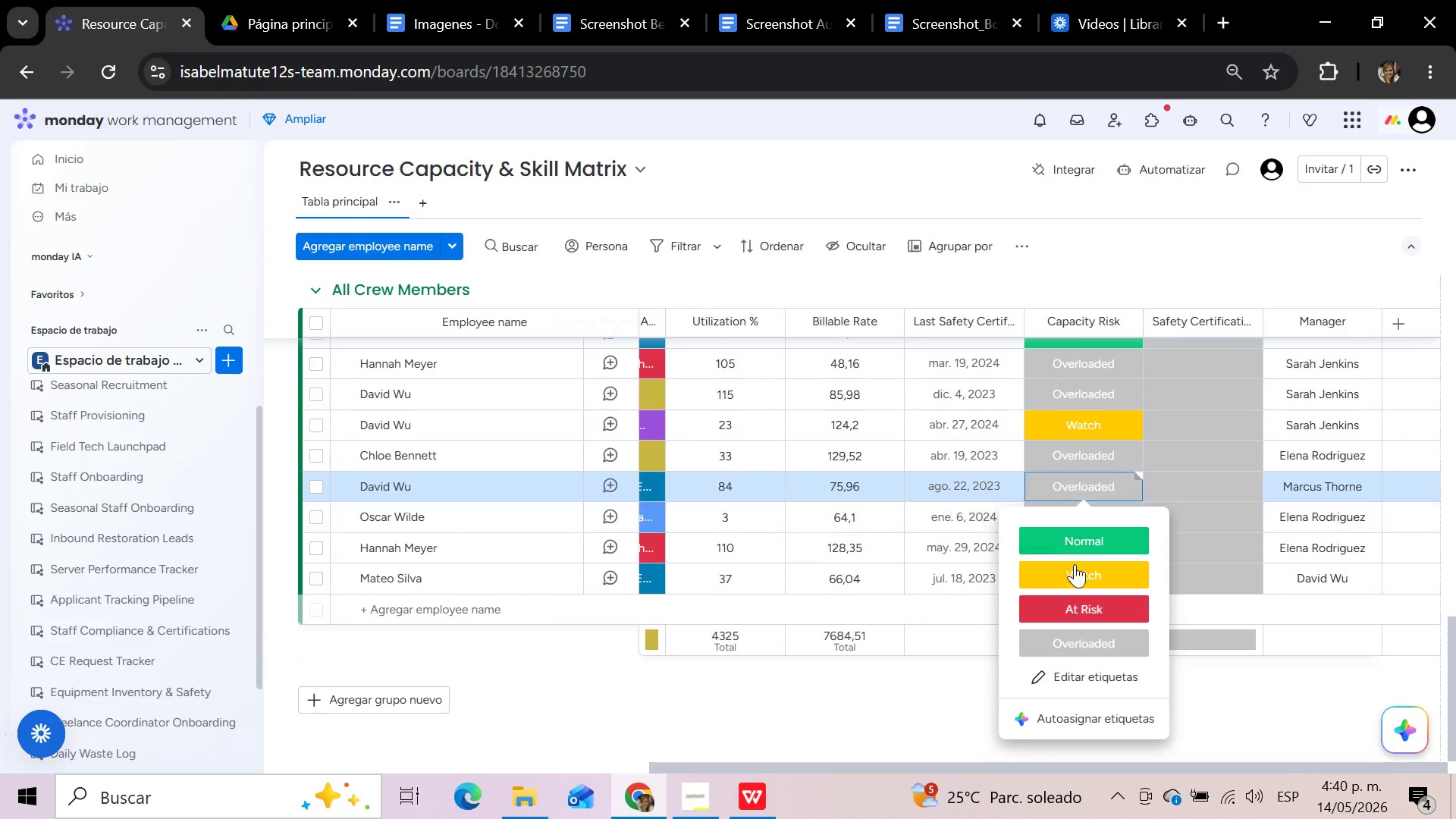 
left_click([1065, 605])
 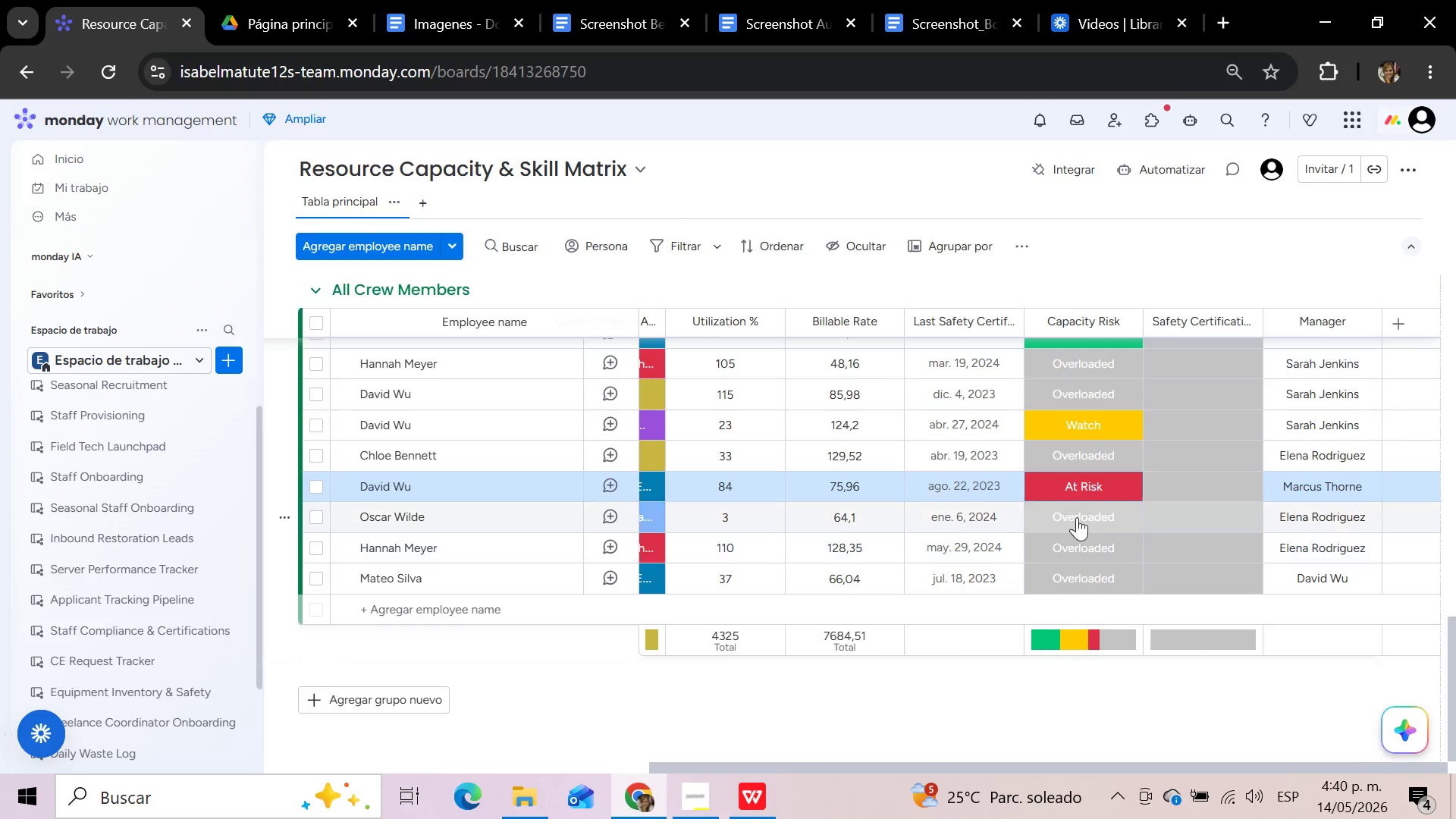 
left_click([1077, 517])
 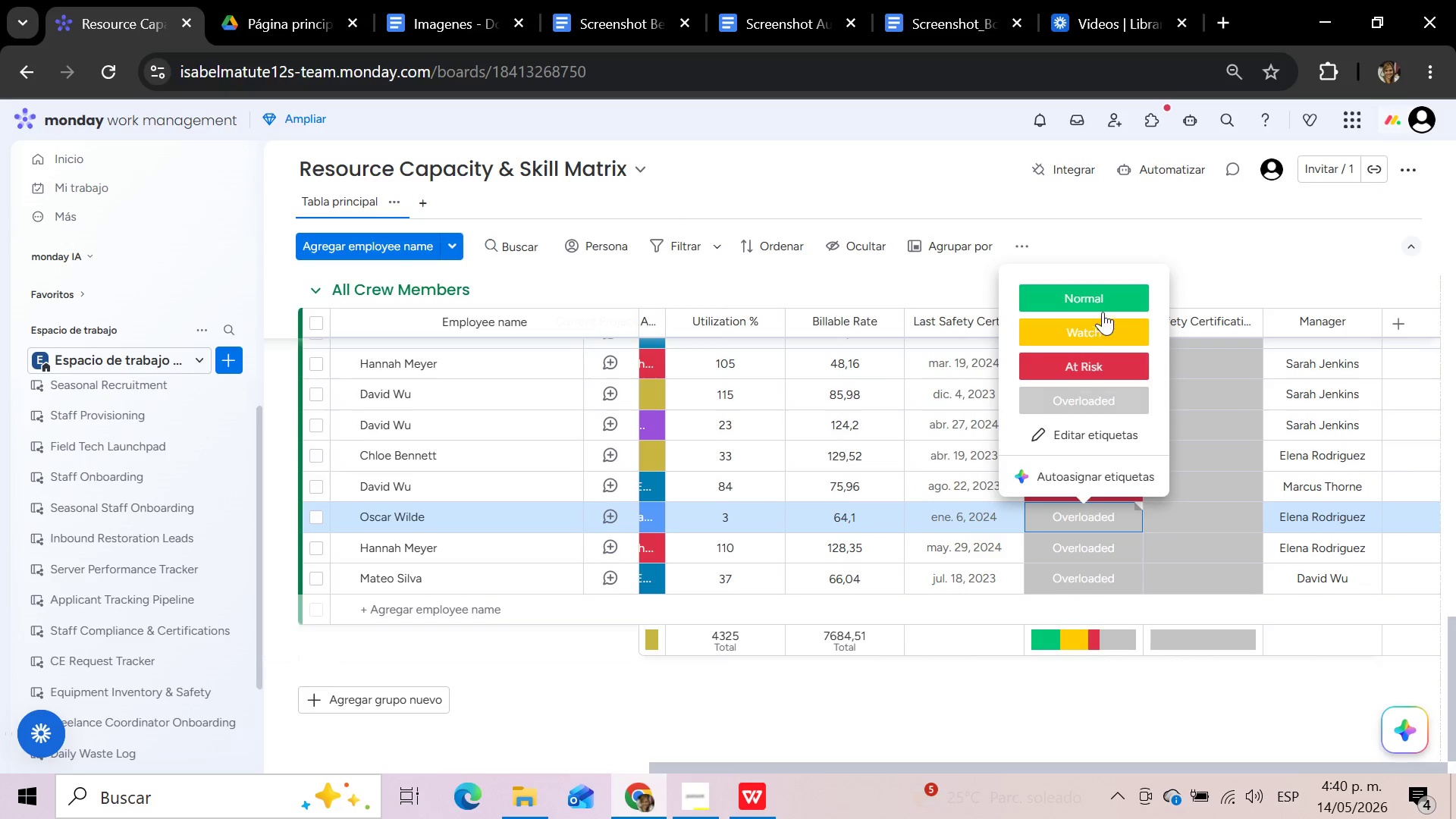 
left_click([1103, 301])
 